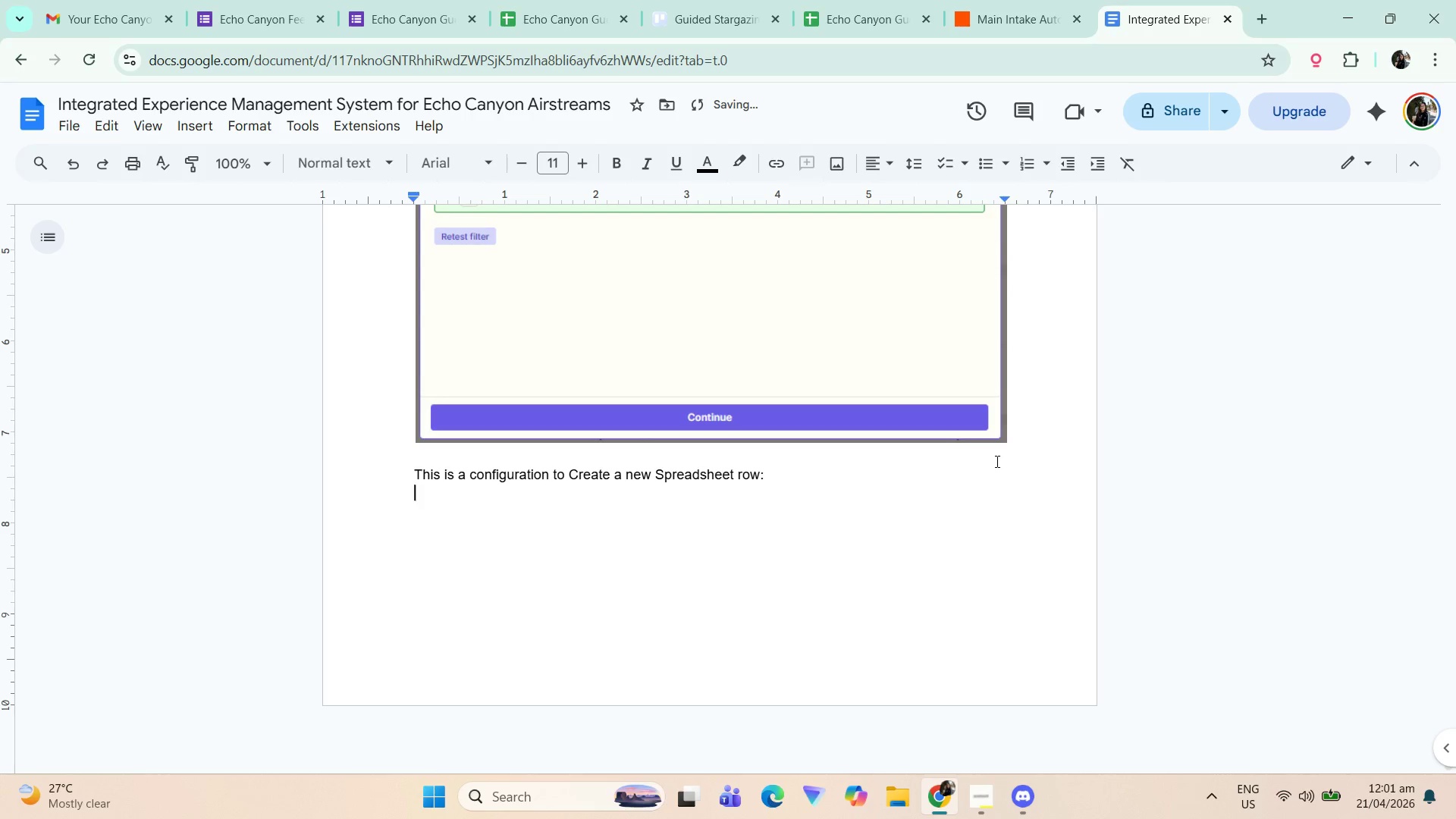 
 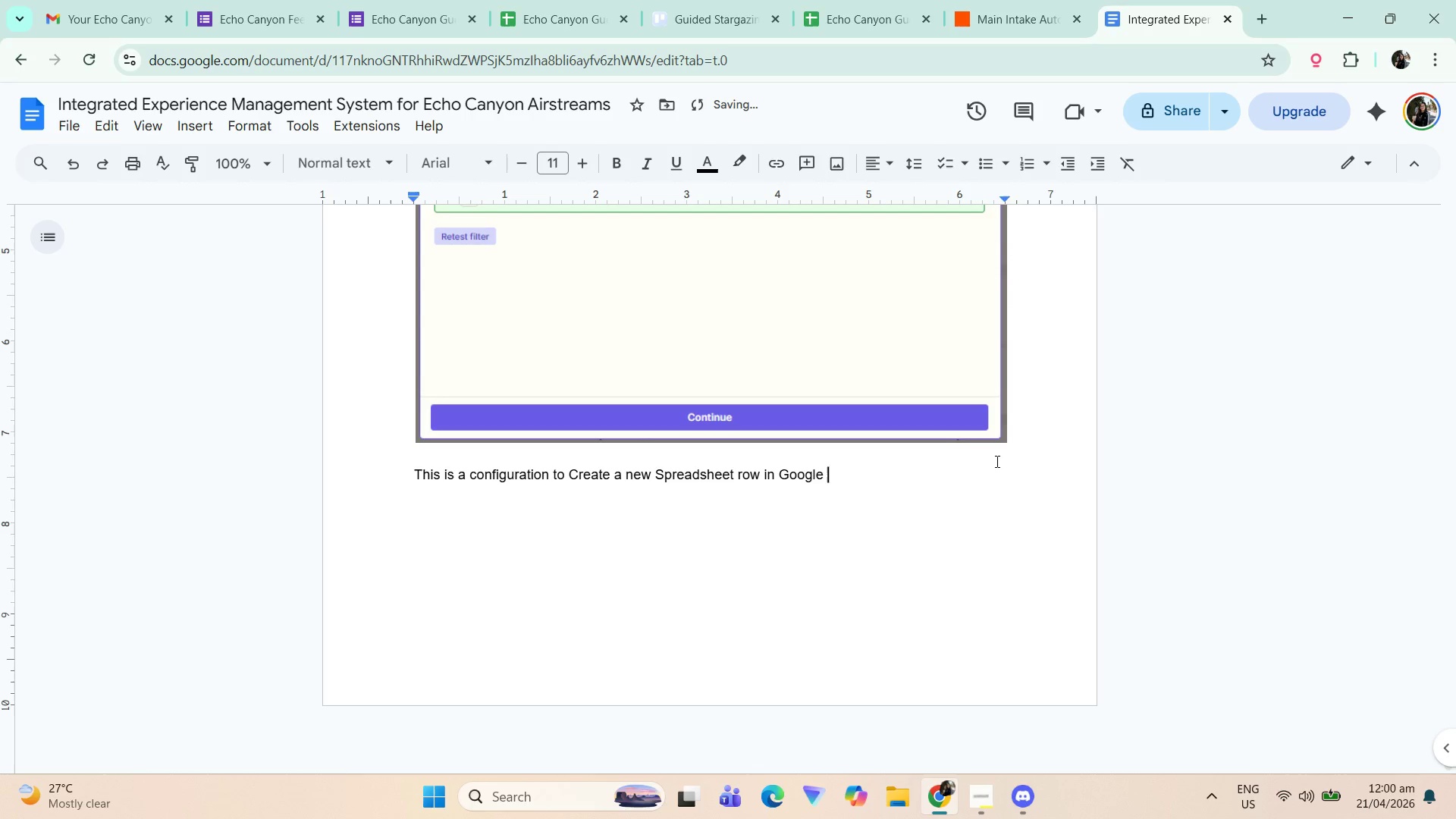 
key(Shift+Enter)
 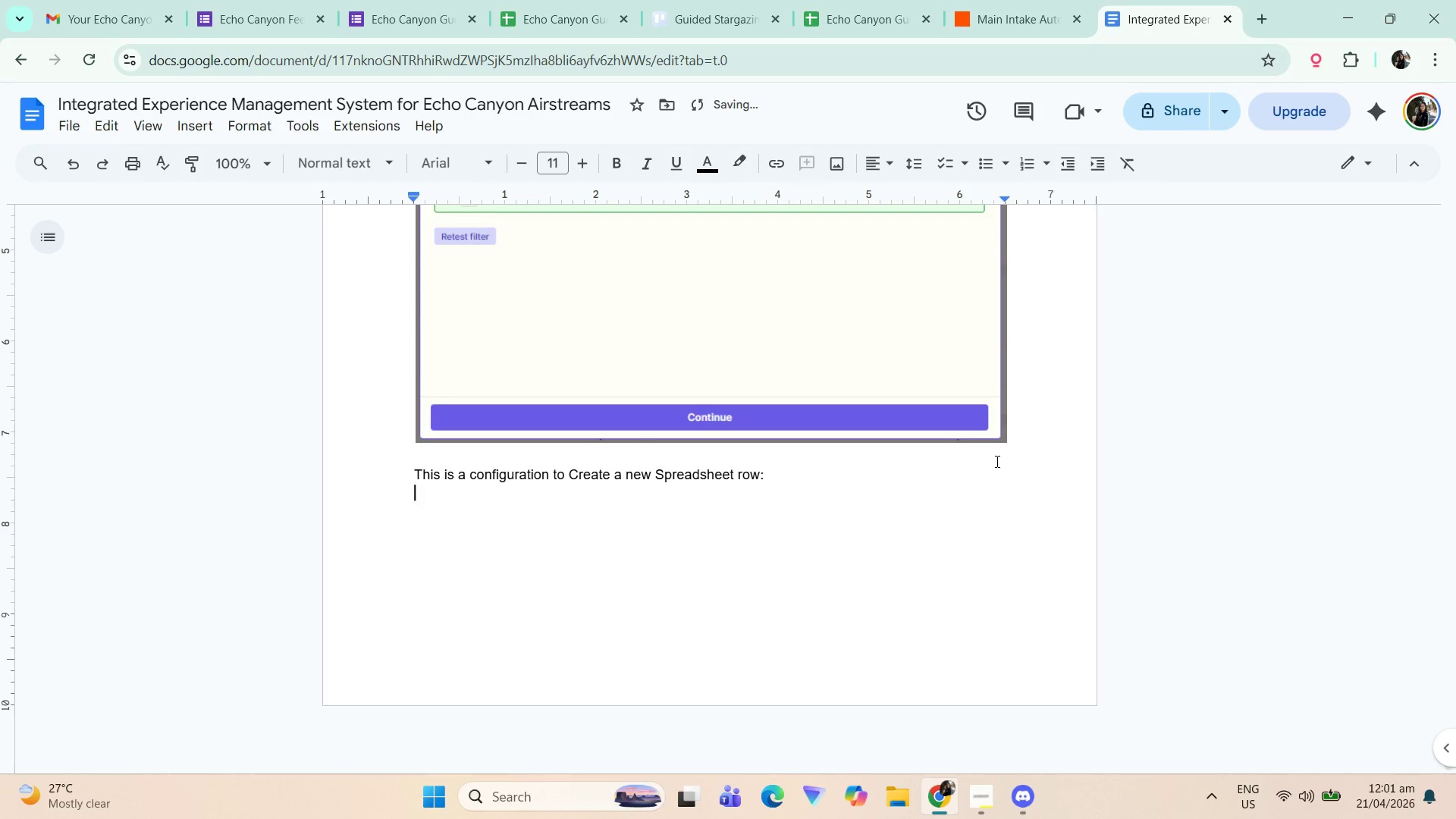 
key(Control+ControlLeft)
 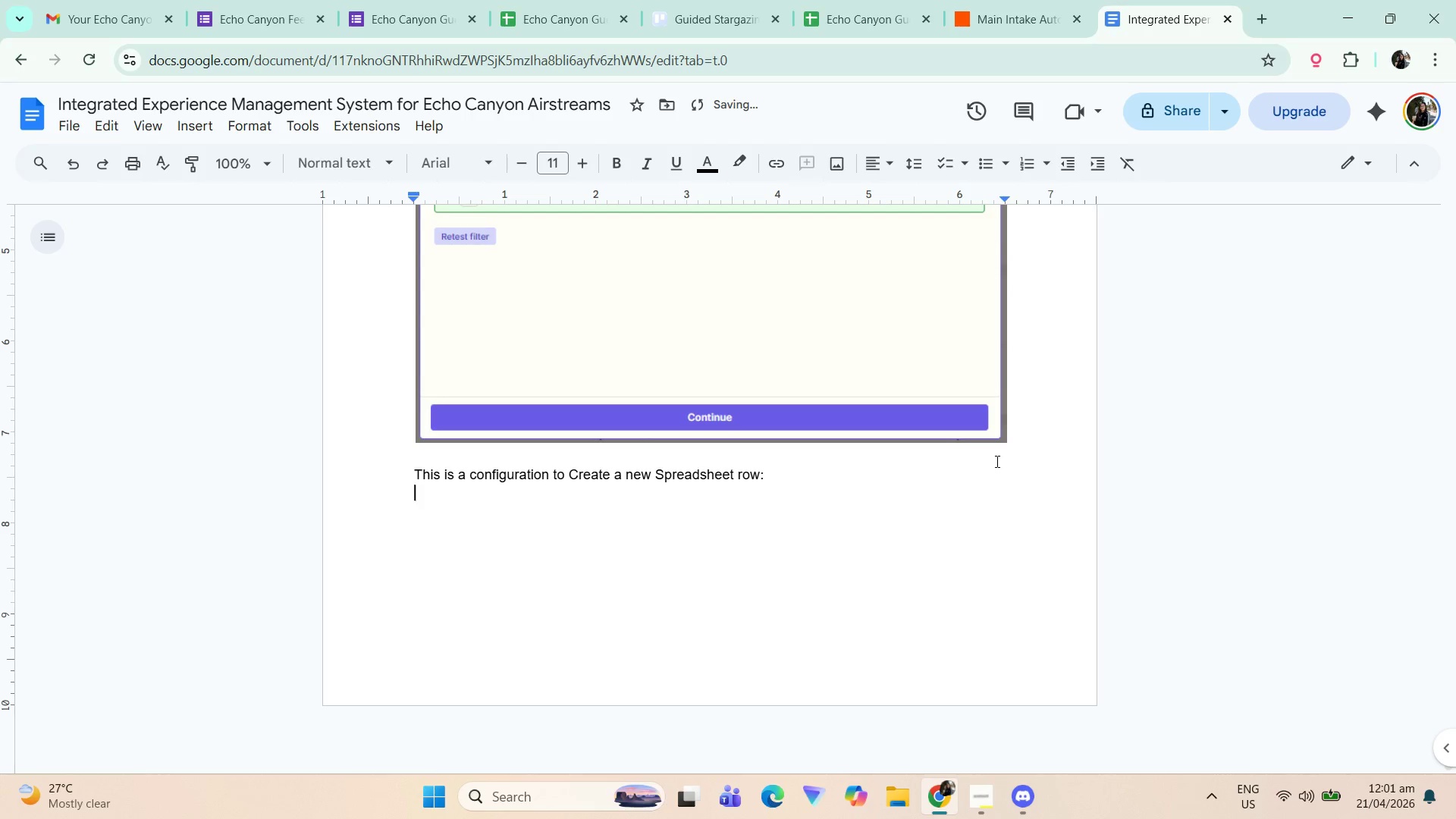 
key(Control+V)
 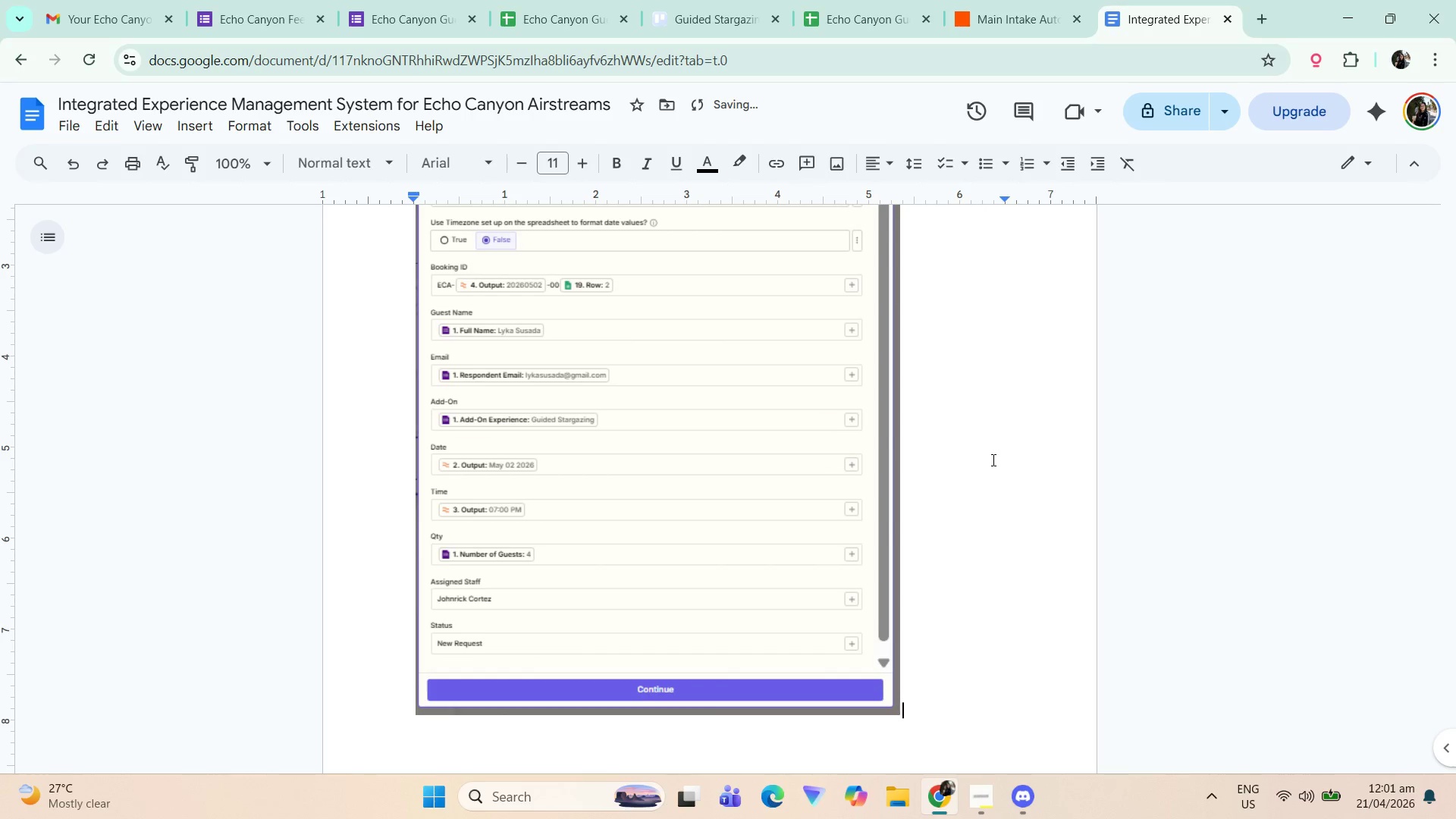 
scroll: coordinate [663, 577], scroll_direction: up, amount: 6.0
 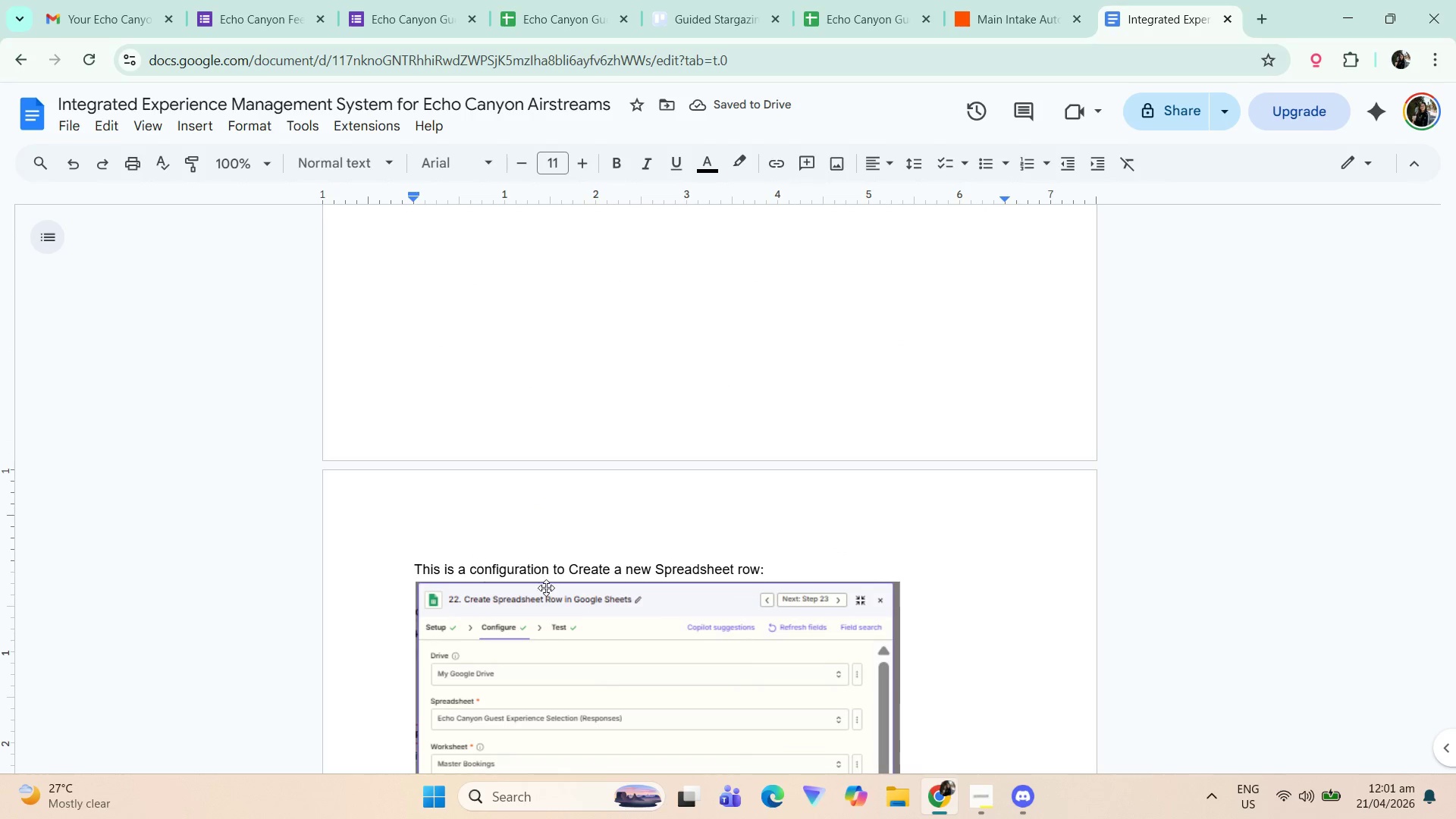 
scroll: coordinate [604, 495], scroll_direction: down, amount: 4.0
 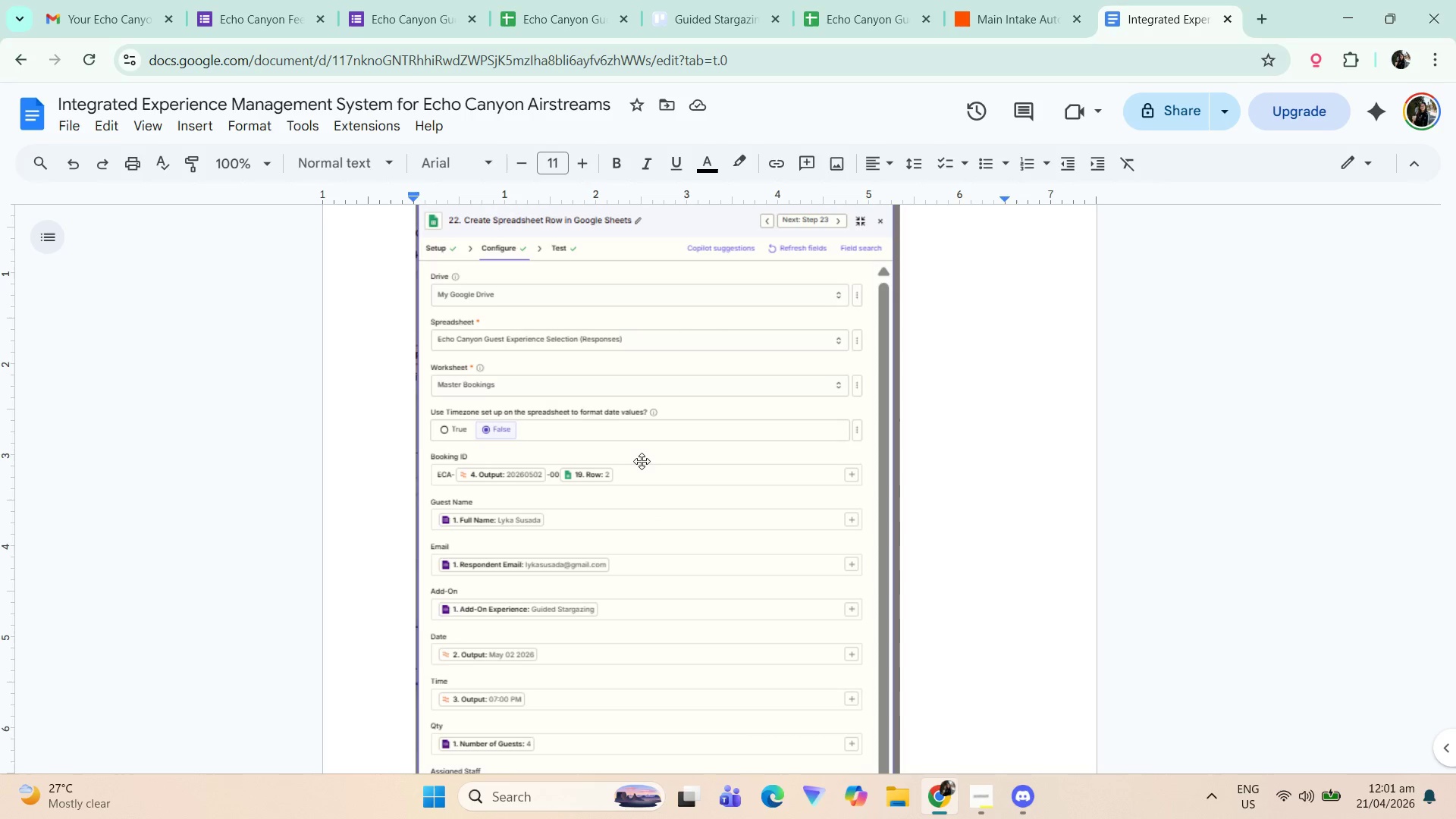 
wait(11.56)
 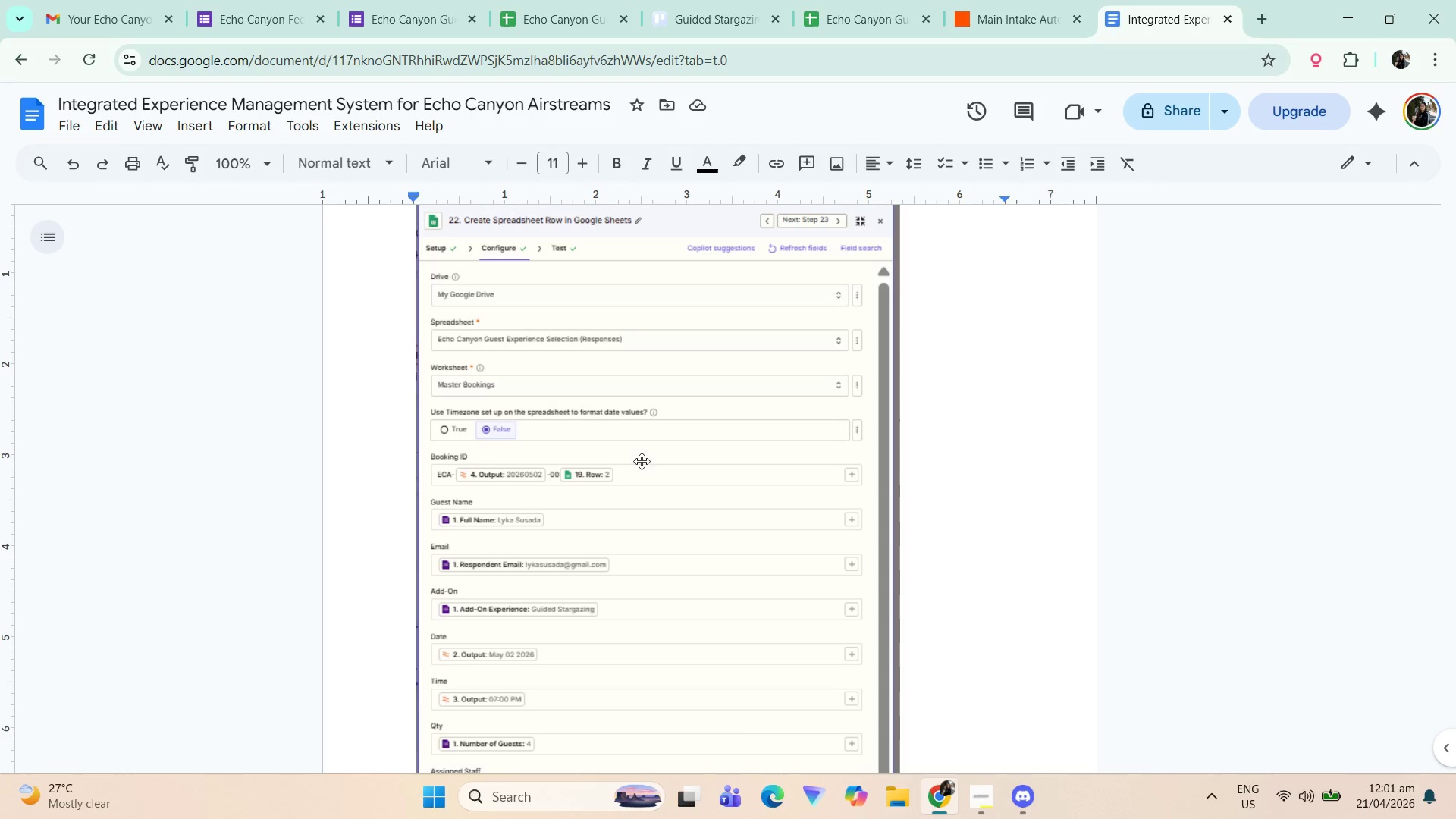 
scroll: coordinate [701, 434], scroll_direction: up, amount: 3.0
 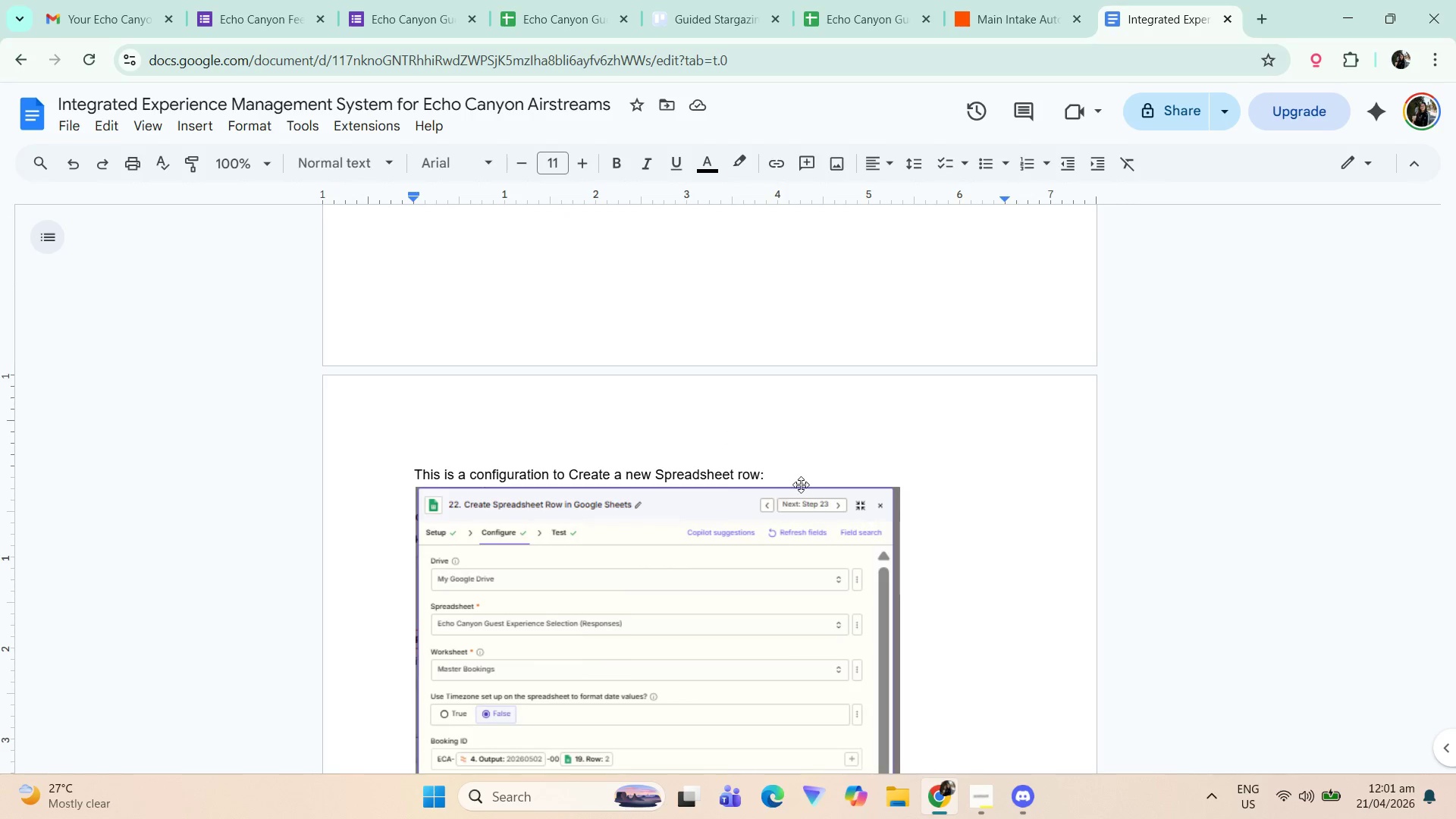 
left_click([801, 484])
 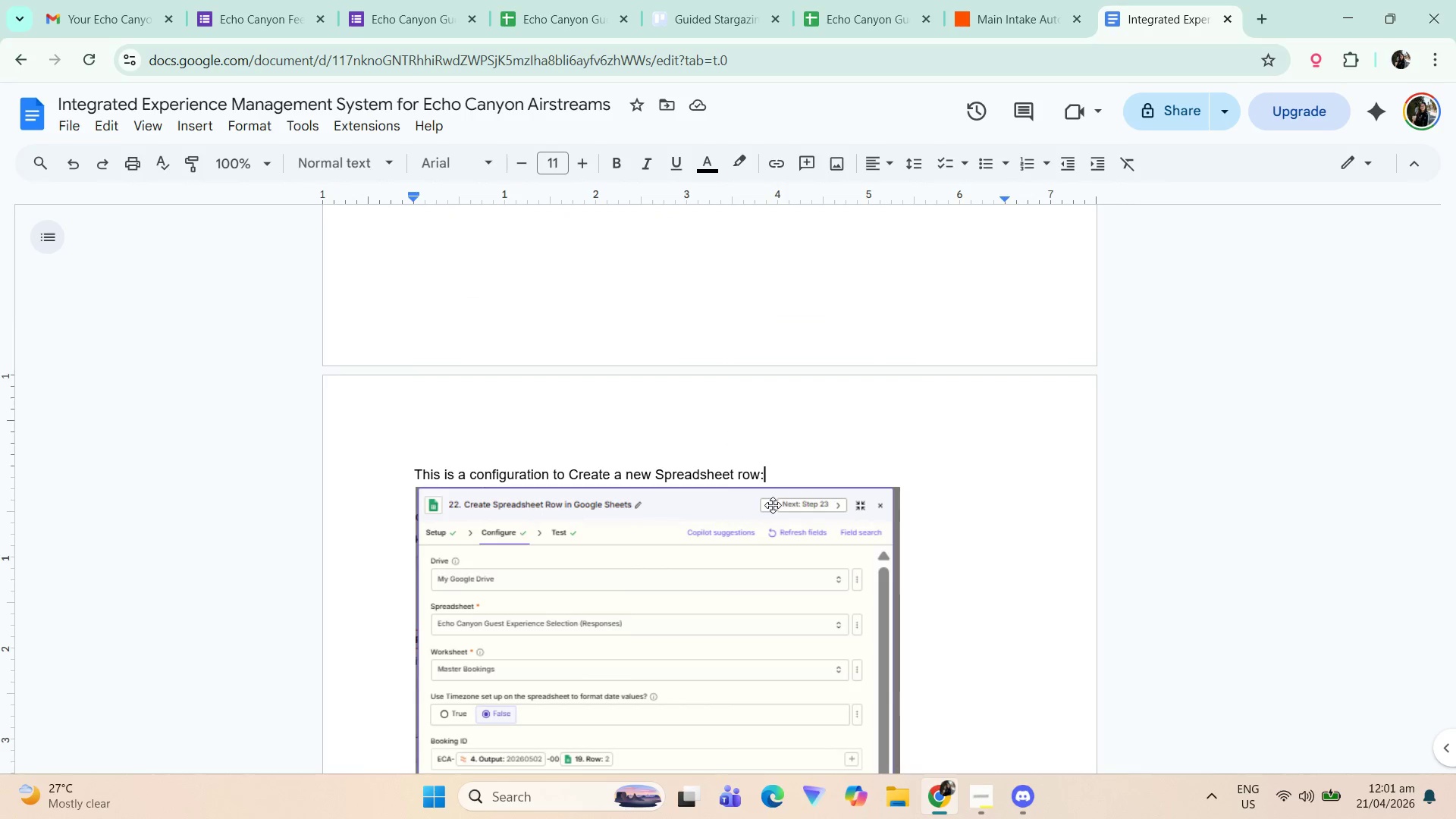 
key(Backspace)
type(w)
key(Backspace)
type( with a unique )
 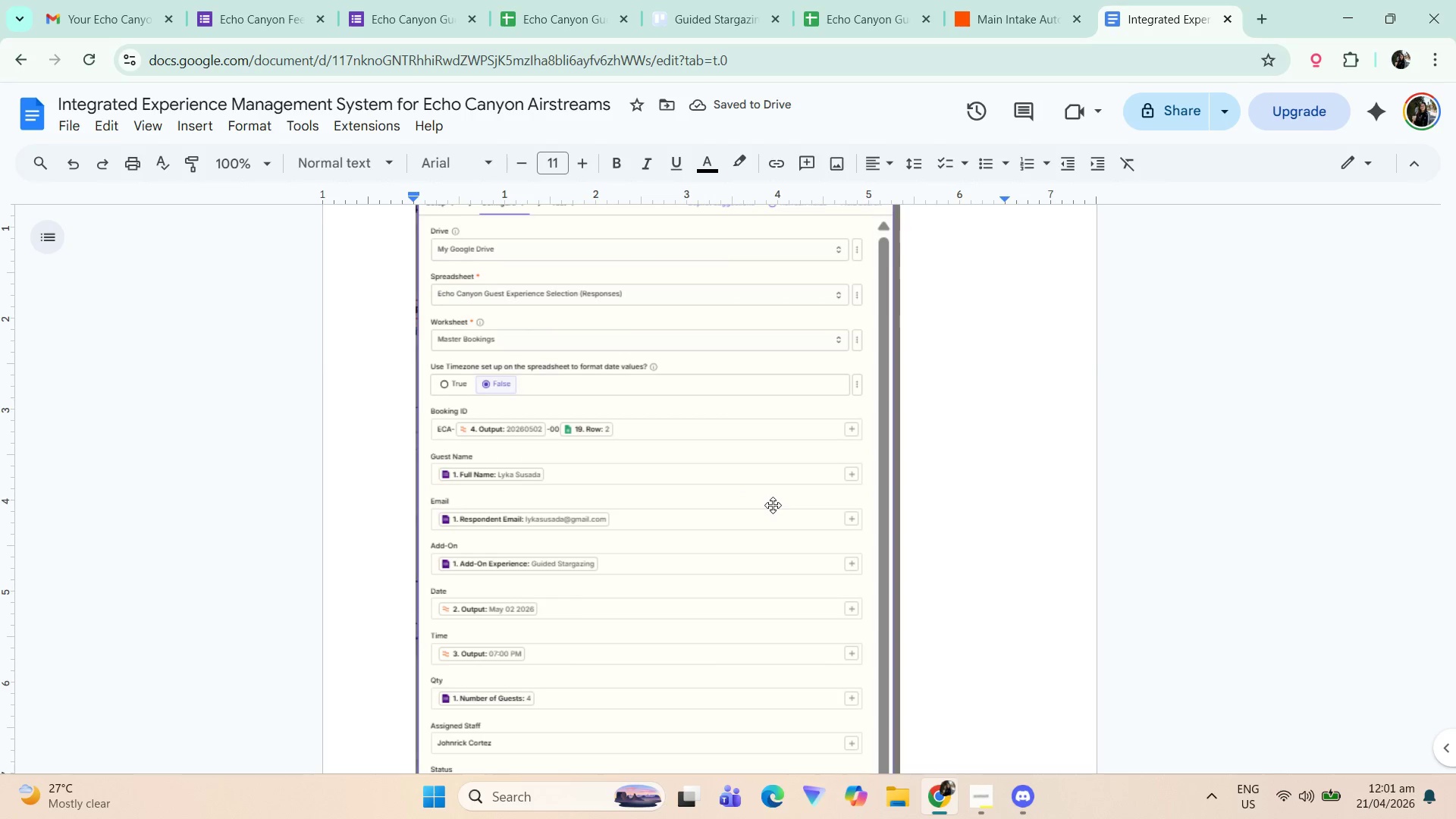 
type(booking id:)
 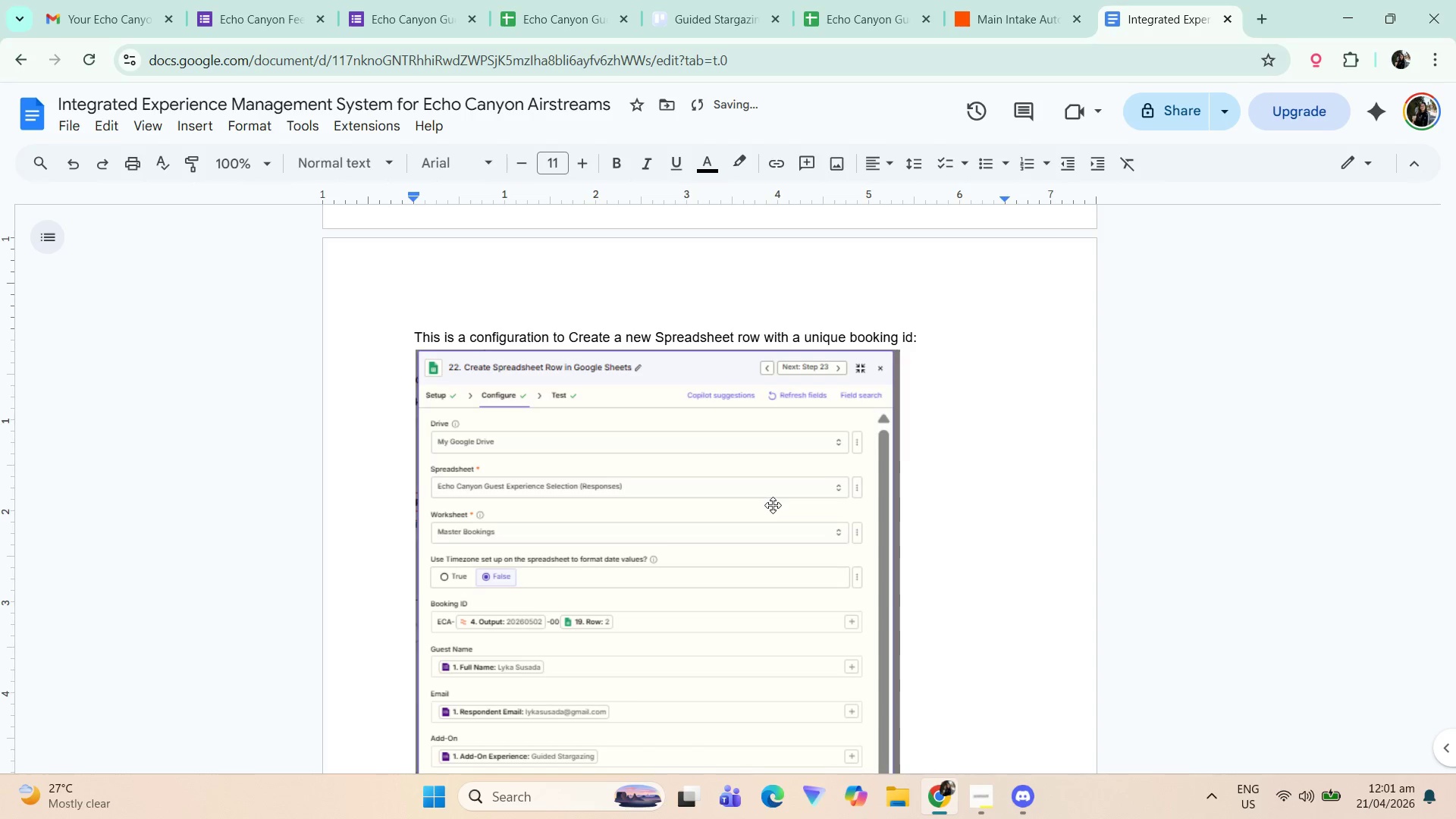 
scroll: coordinate [869, 538], scroll_direction: down, amount: 4.0
 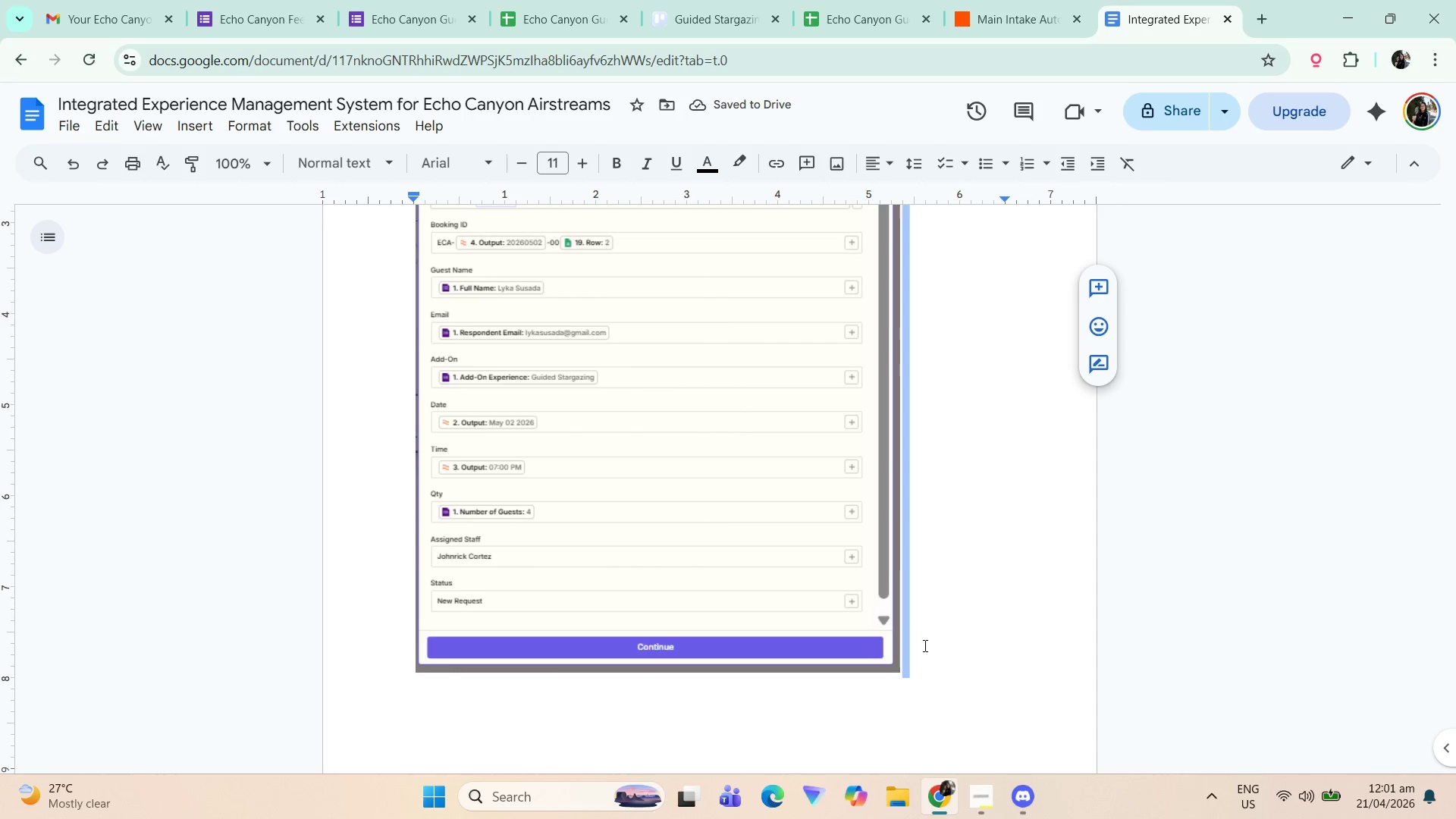 
key(ArrowDown)
 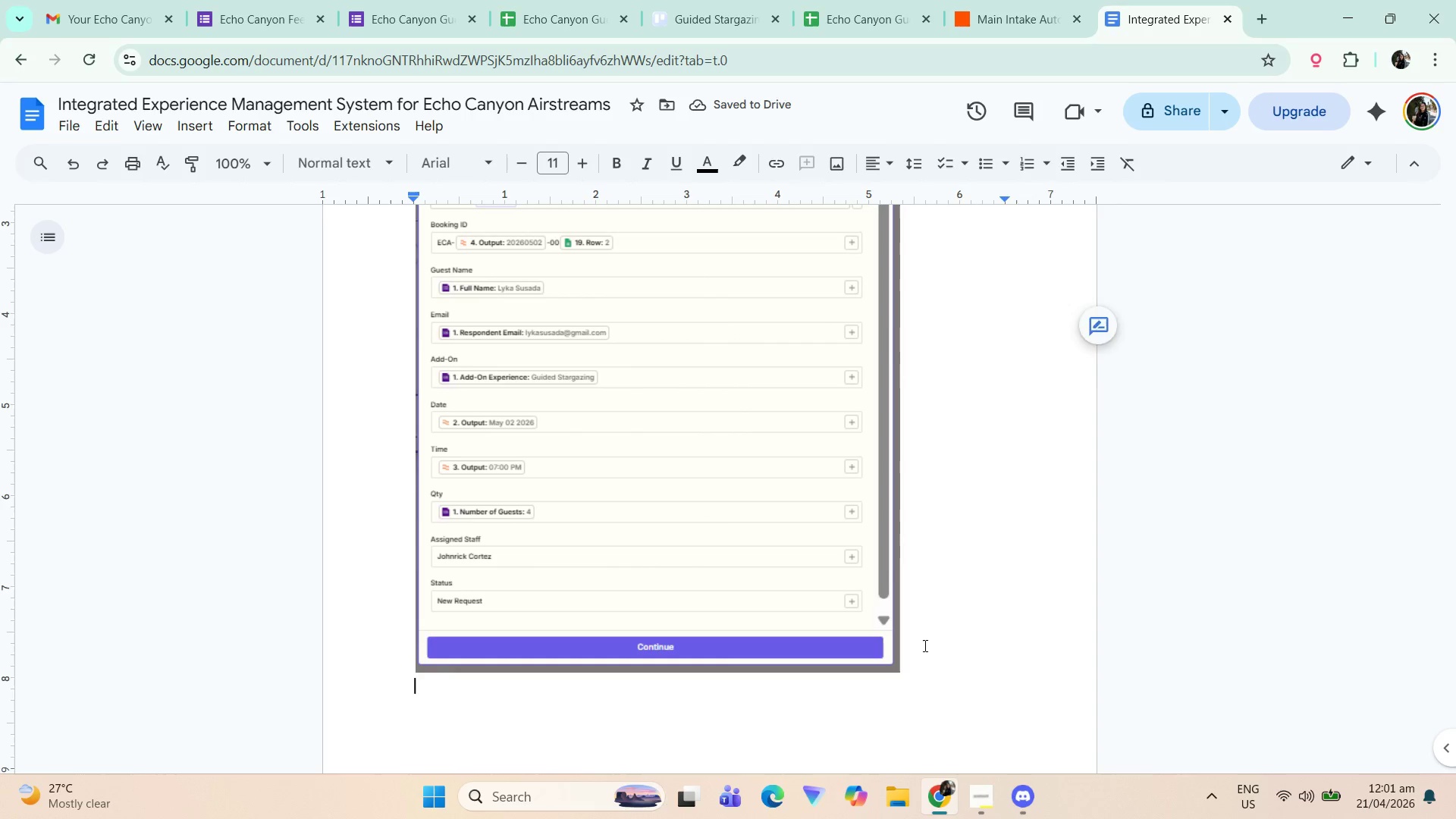 
key(Enter)
 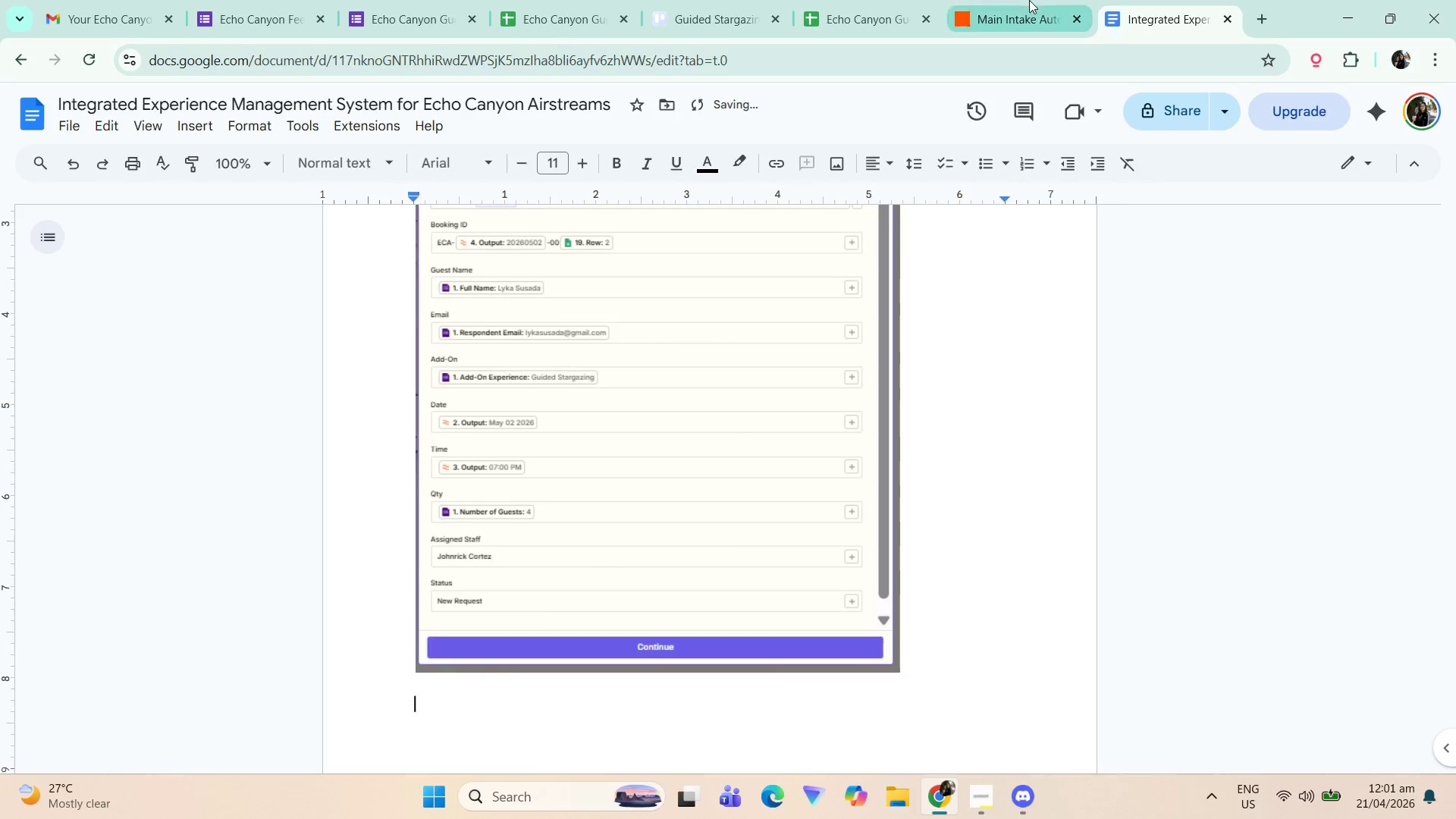 
scroll: coordinate [794, 428], scroll_direction: down, amount: 1.0
 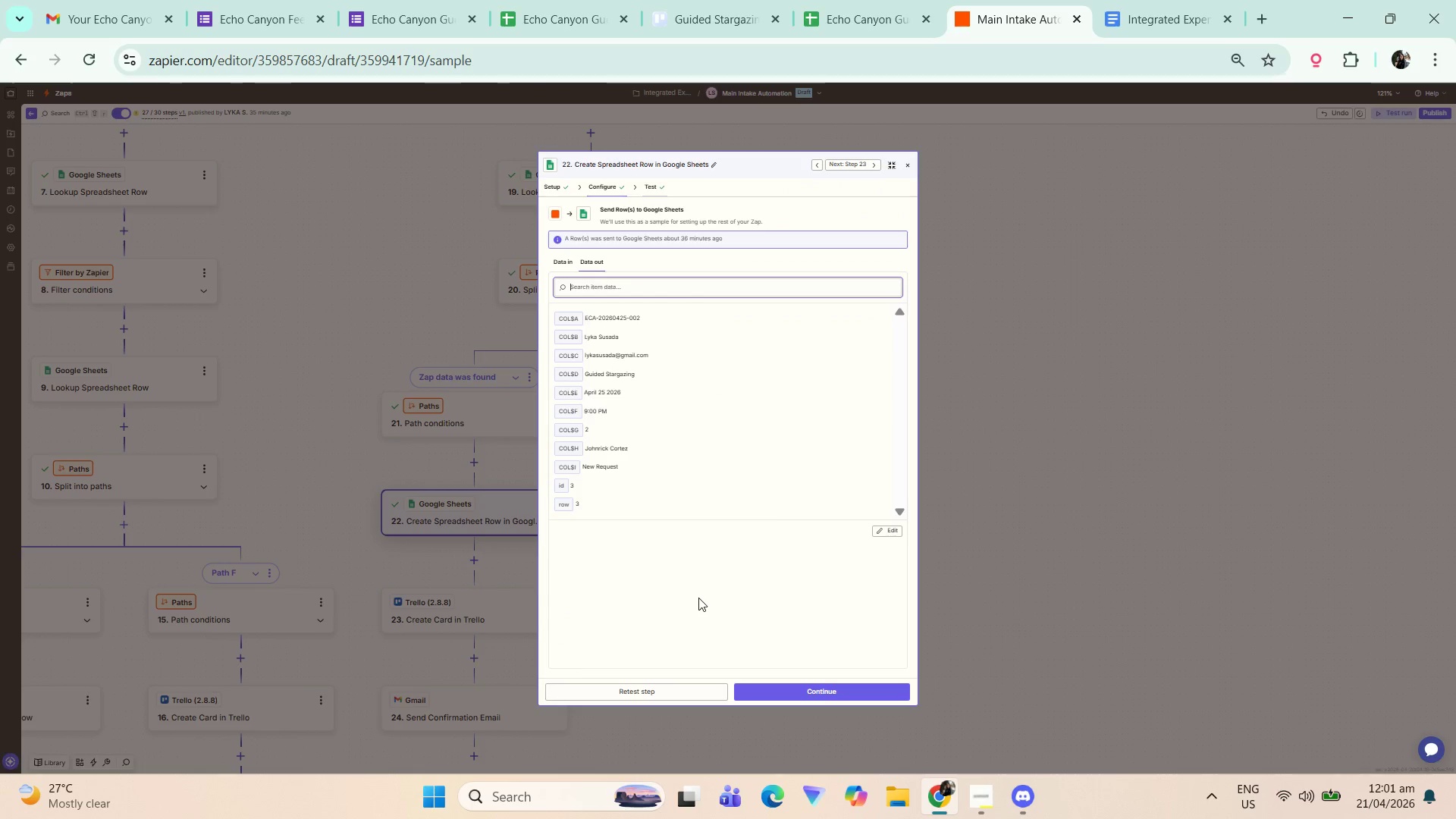 
hold_key(key=ControlLeft, duration=0.36)
scroll: coordinate [662, 515], scroll_direction: up, amount: 2.0
 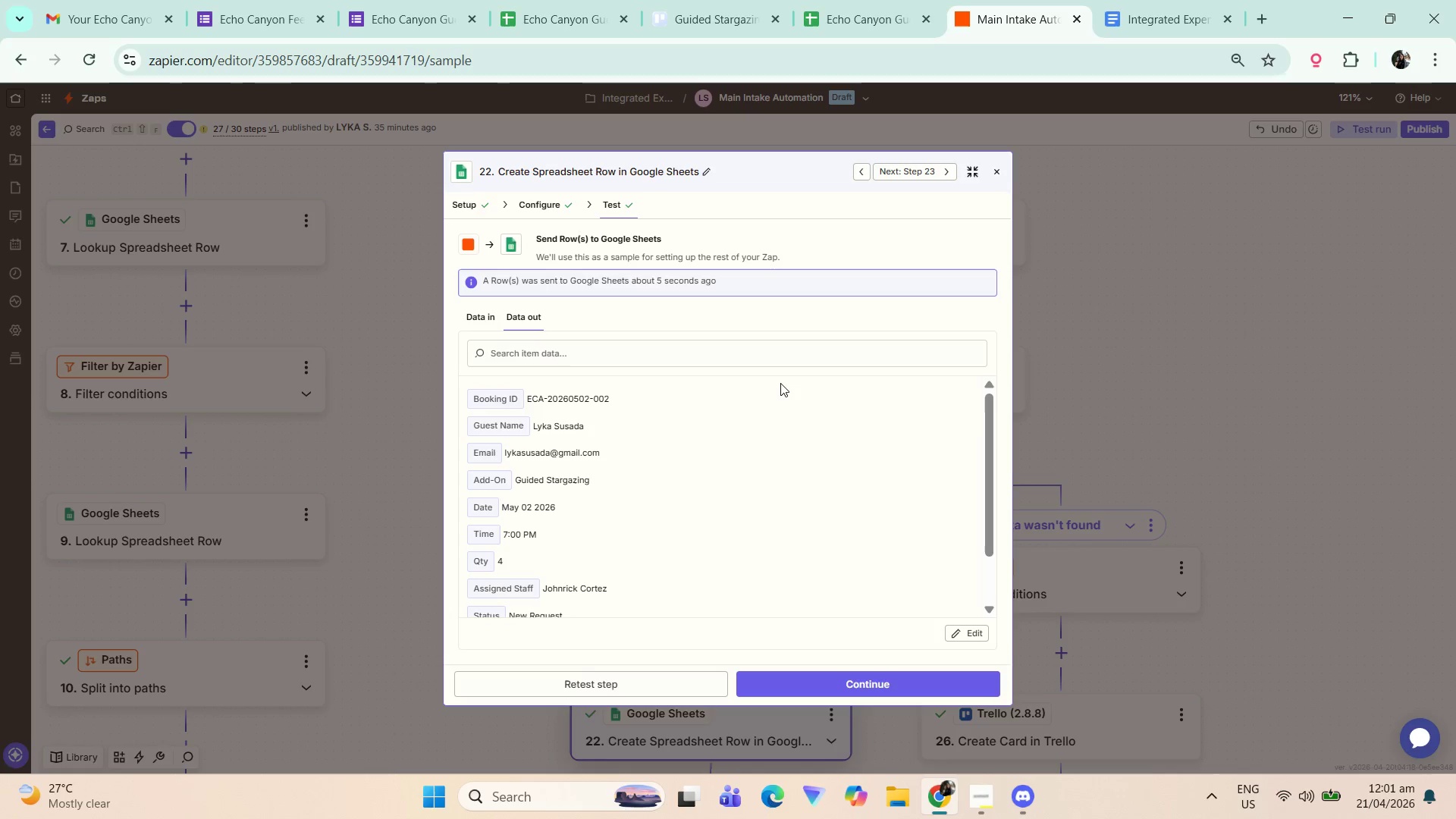 
wait(5.57)
 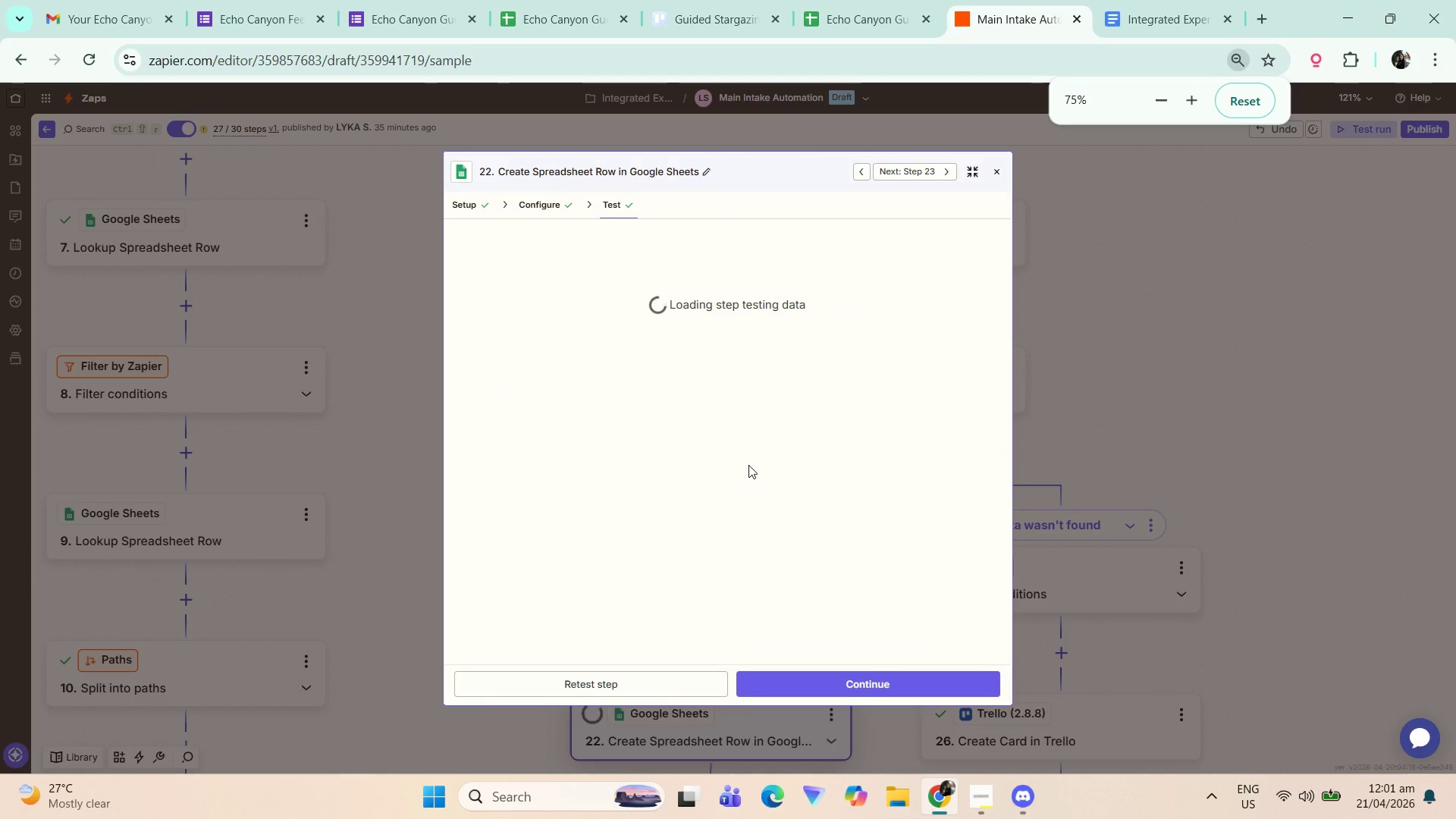 
left_click([856, 0])
 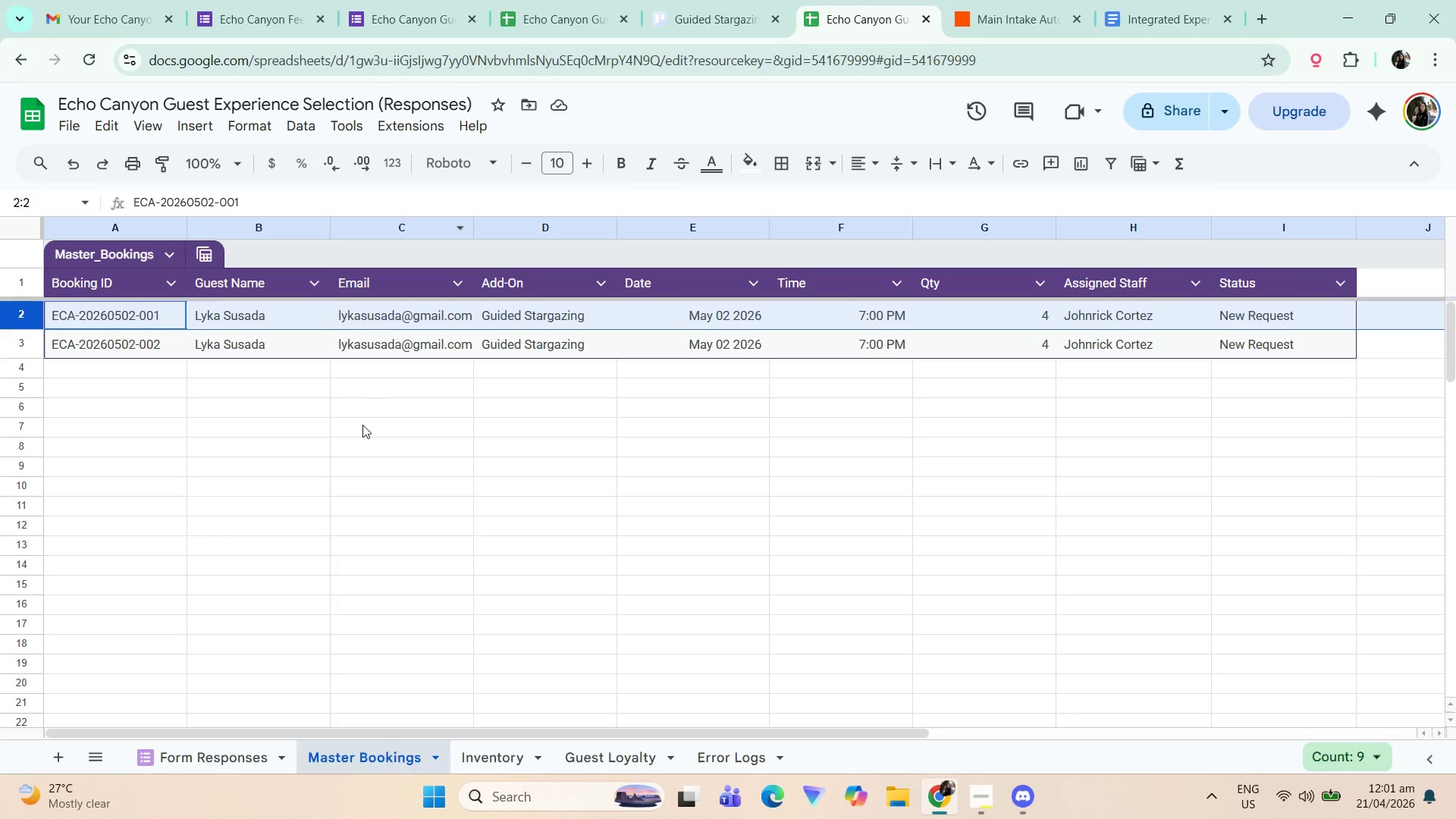 
left_click([375, 420])
 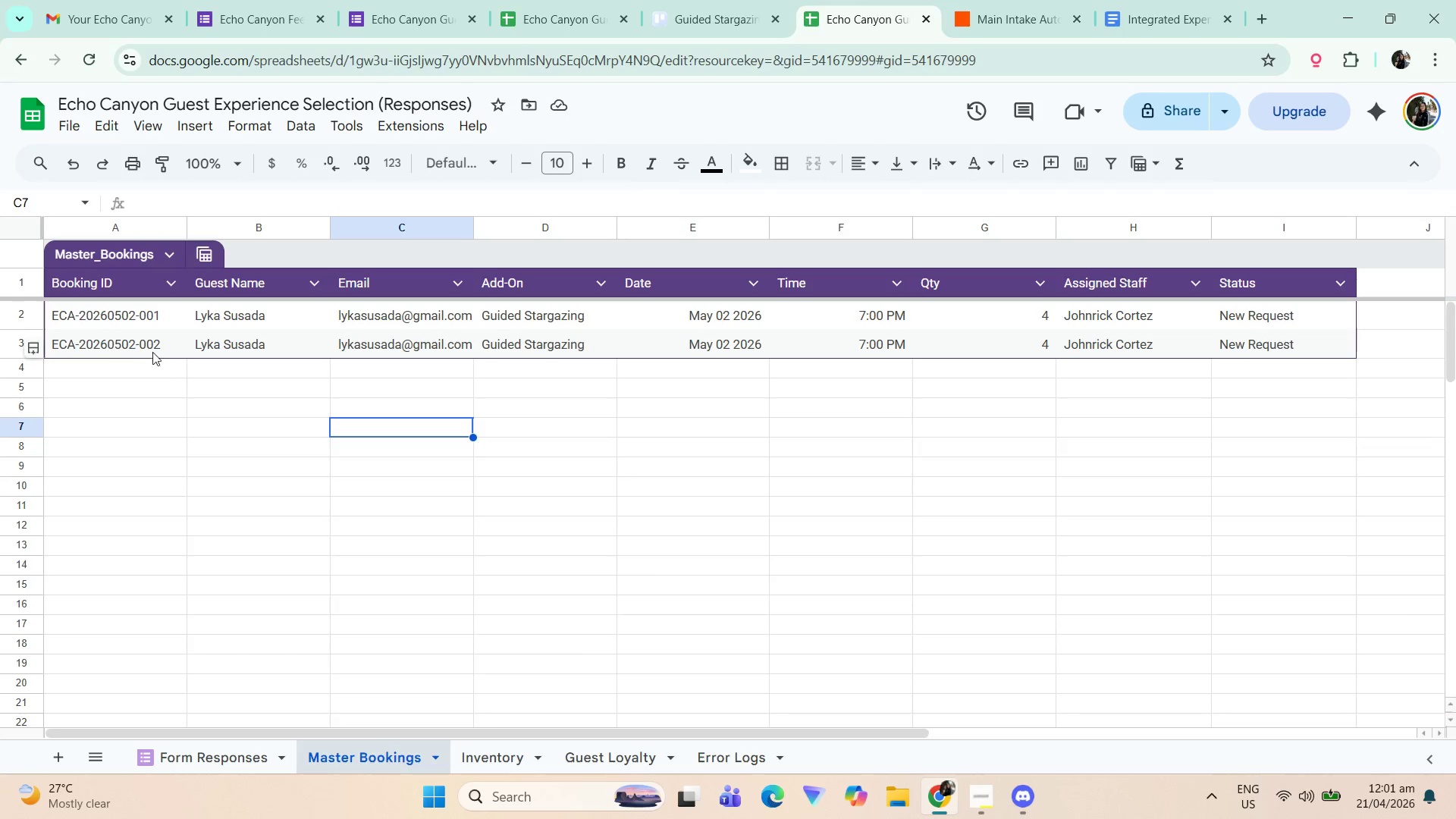 
left_click([80, 350])
 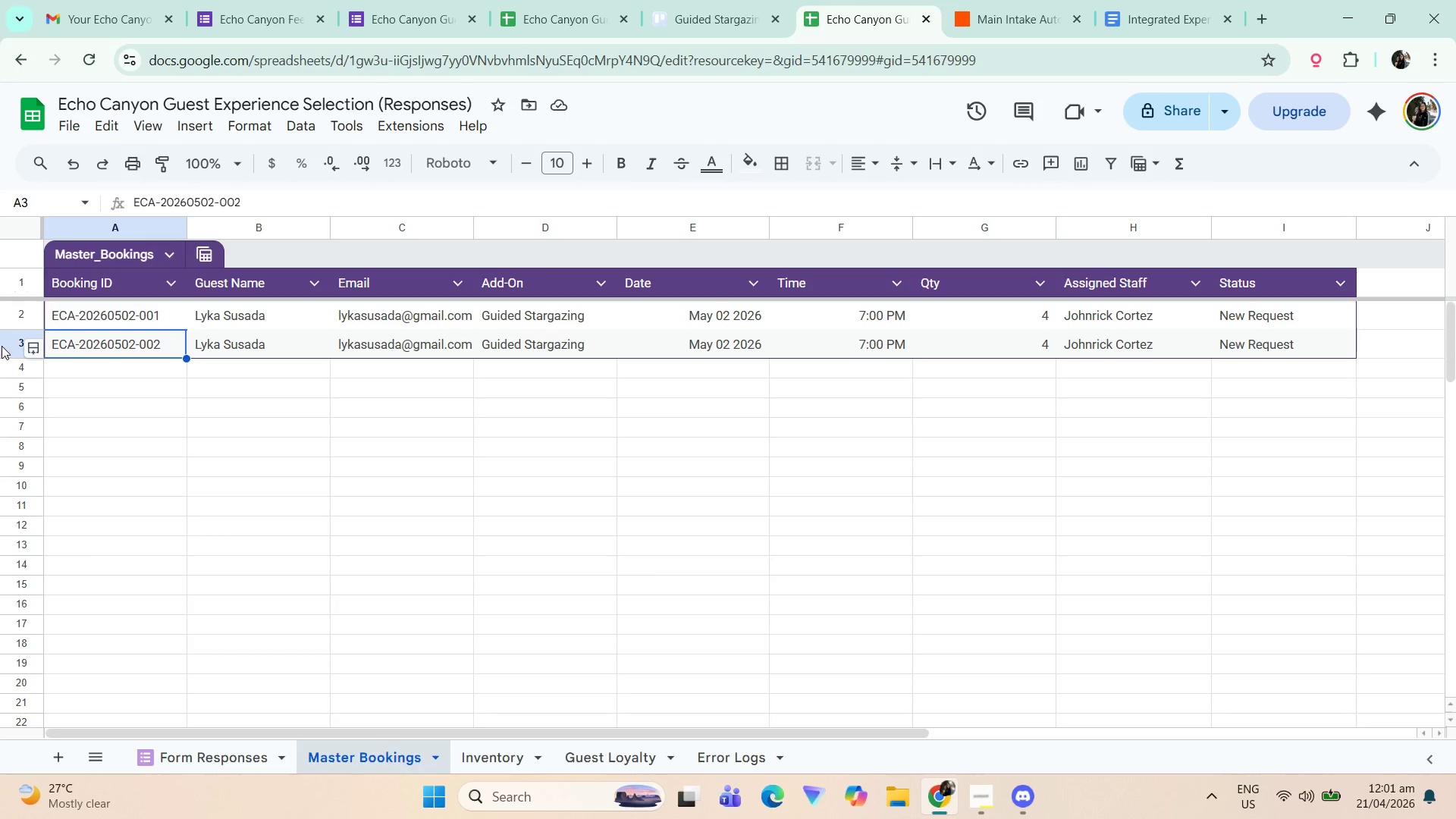 
left_click([8, 343])
 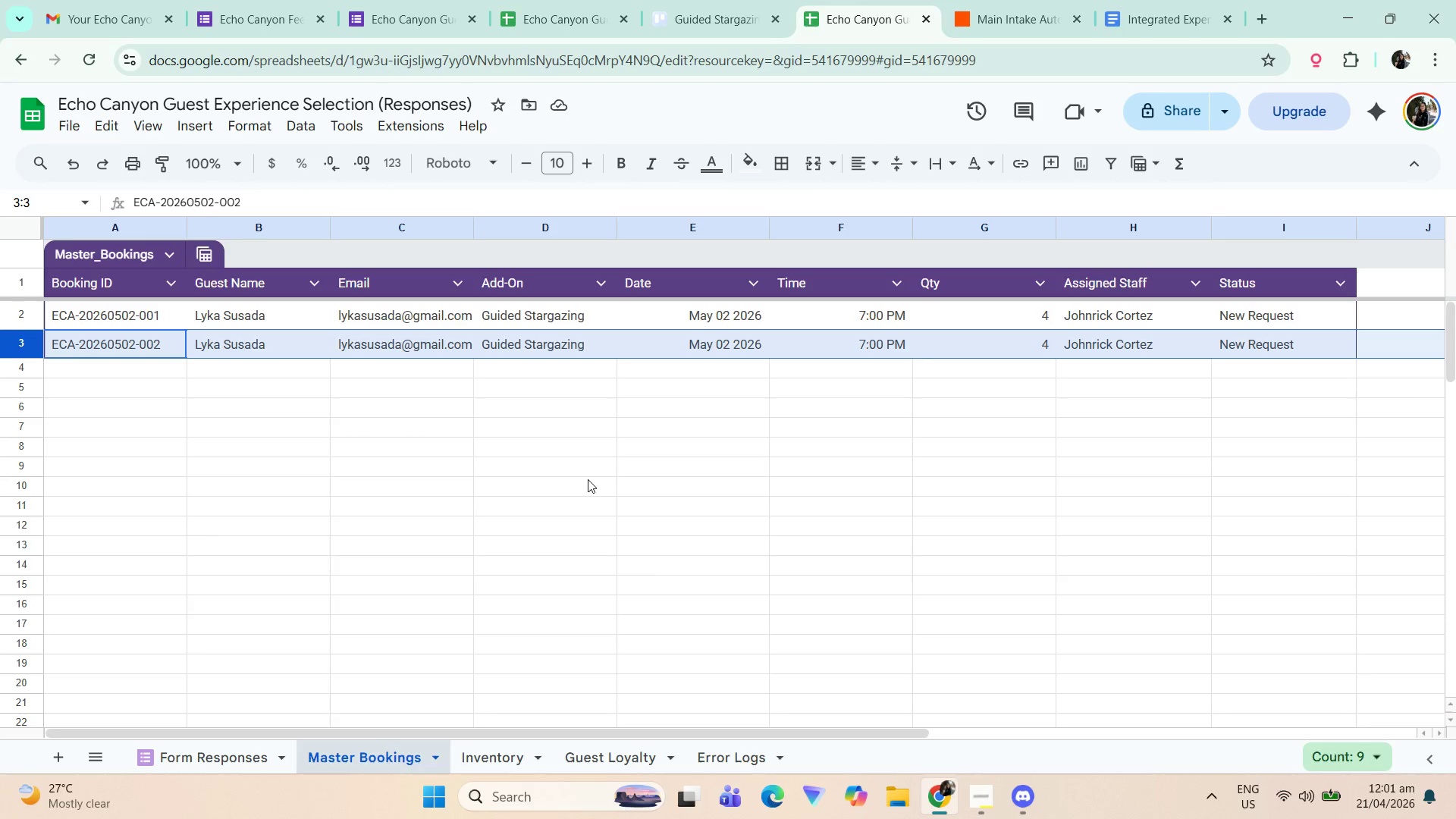 
left_click([576, 463])
 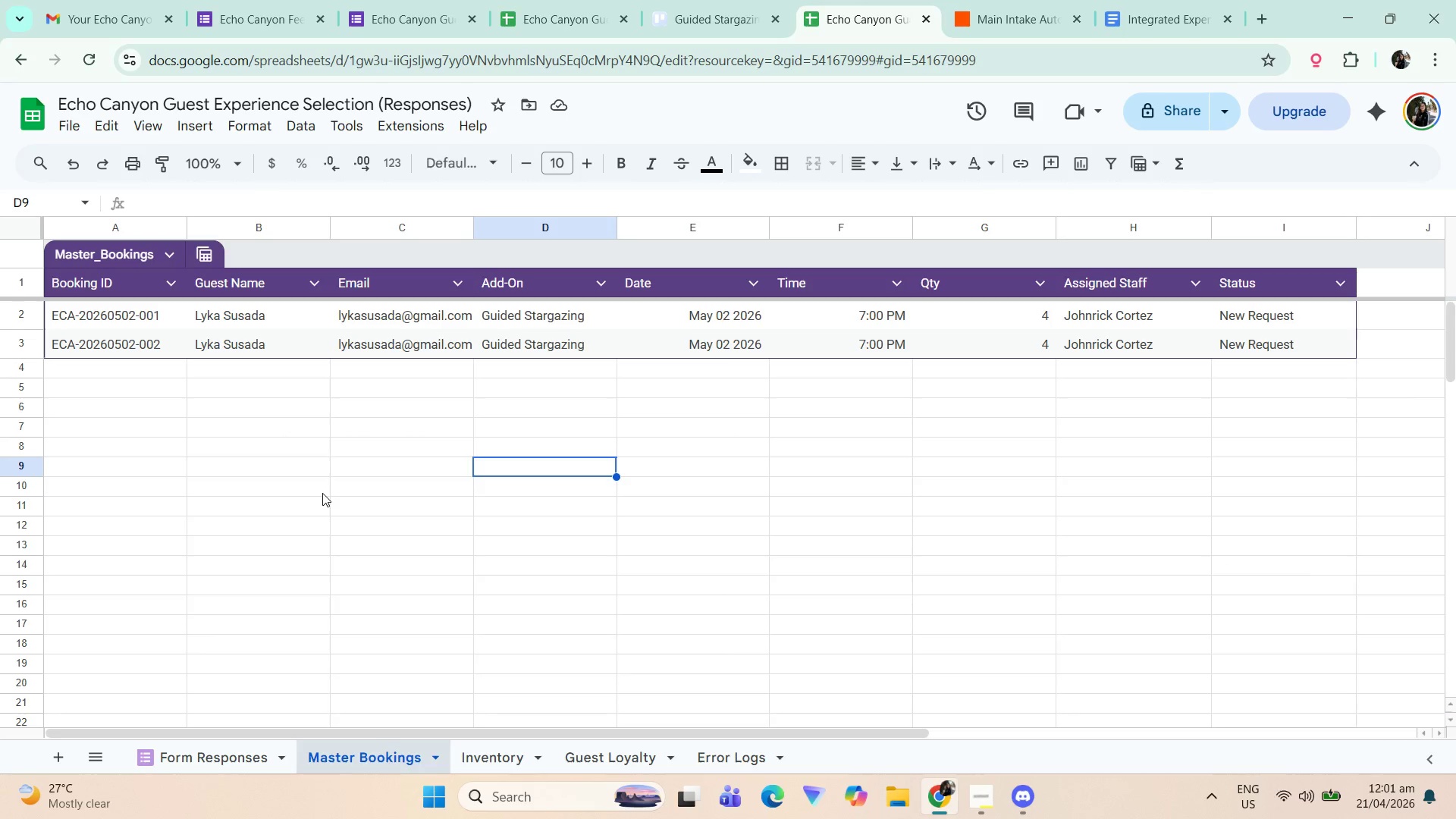 
key(Meta+Shift+ShiftLeft)
 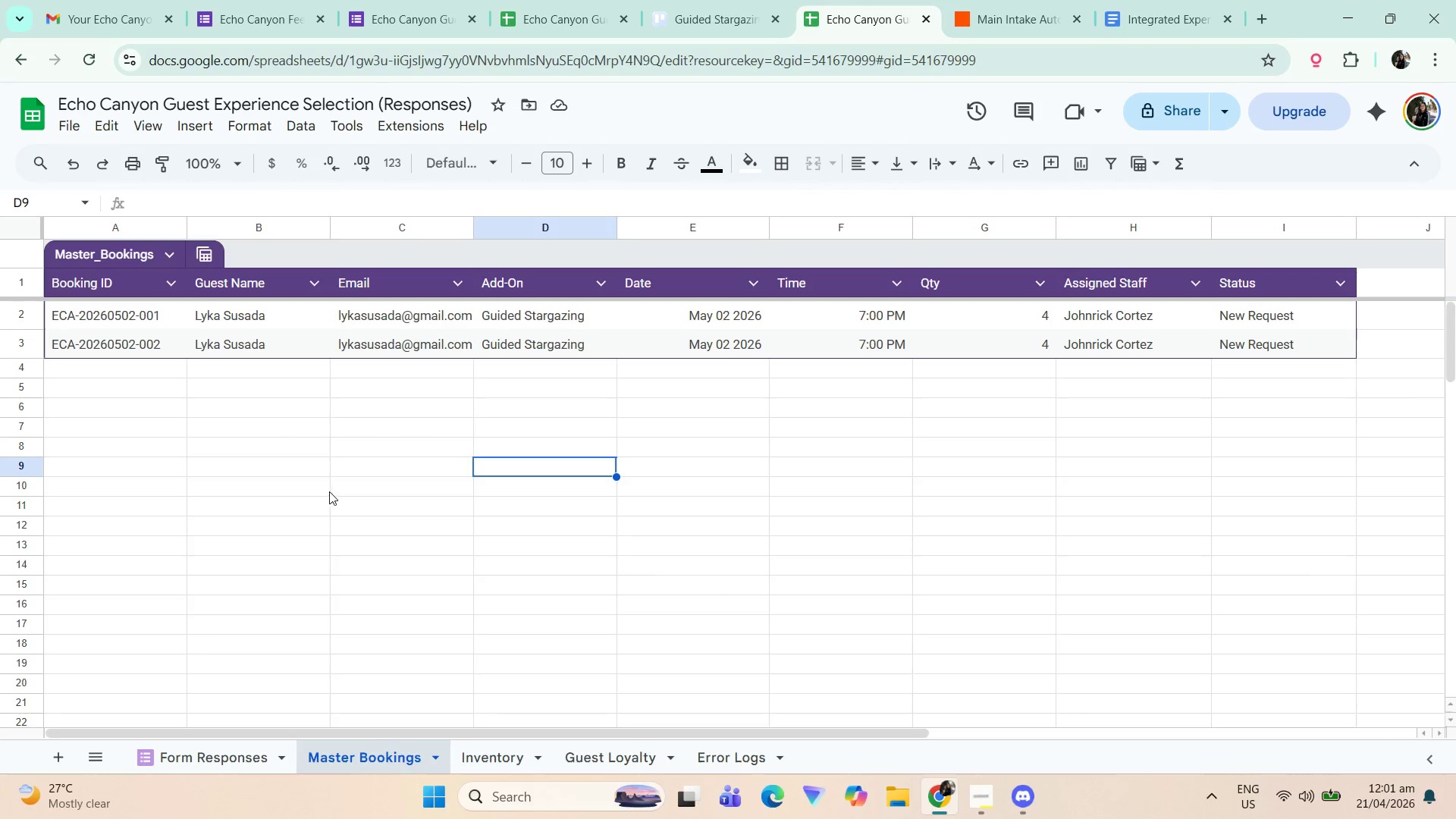 
key(Meta+Shift+S)
 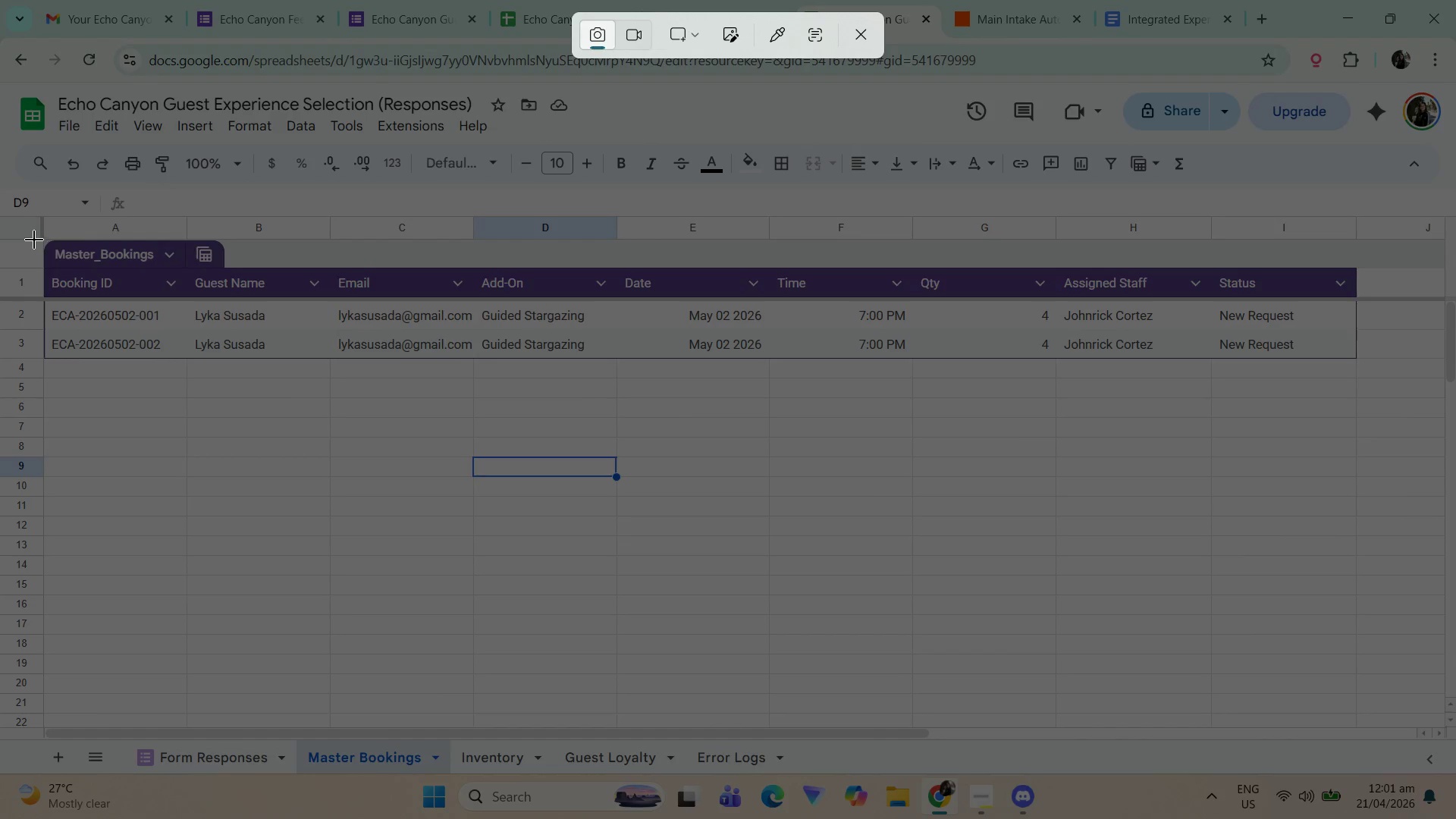 
left_click_drag(start_coordinate=[38, 234], to_coordinate=[1367, 371])
 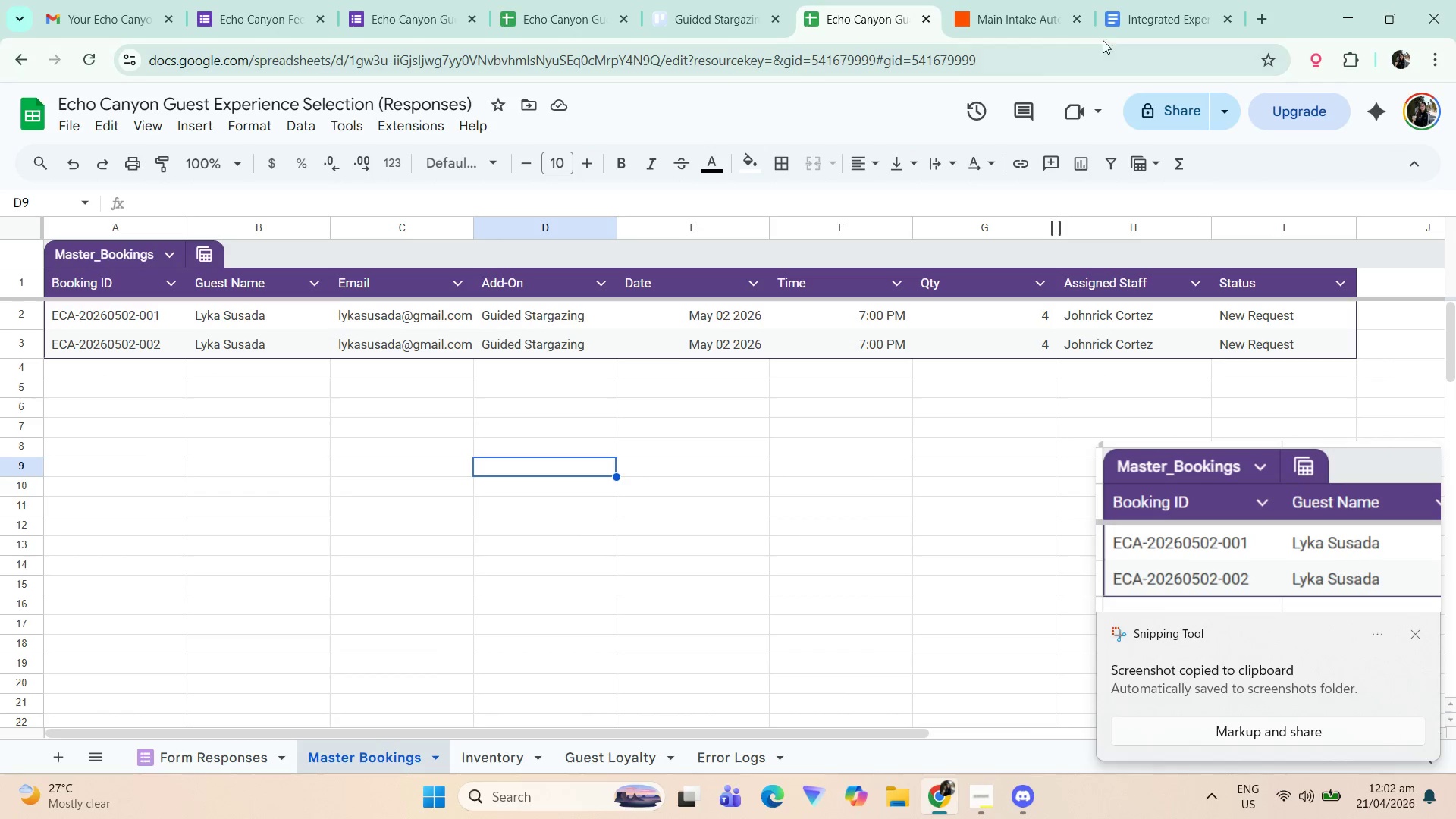 
left_click([1176, 5])
 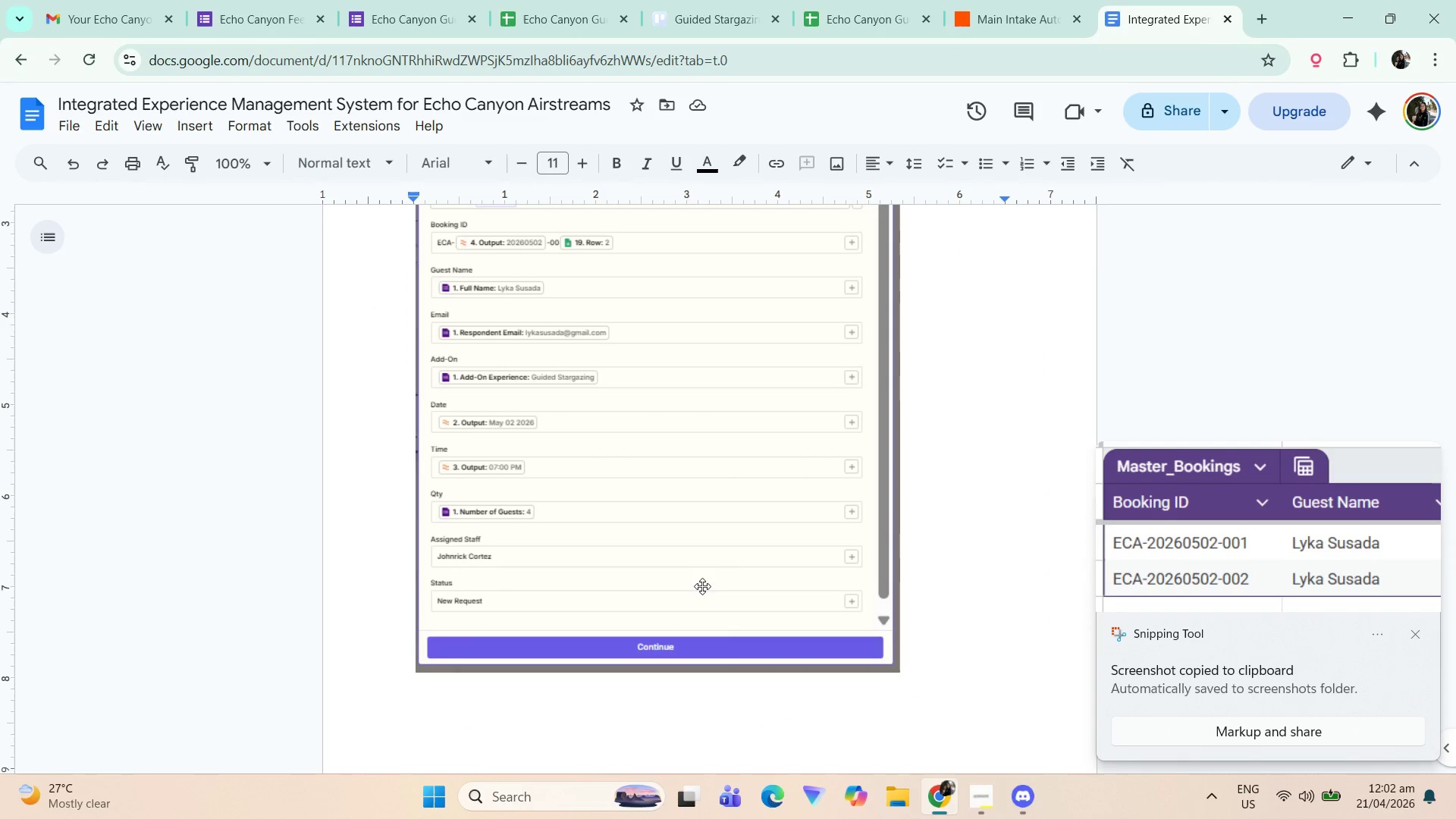 
type(This is t)
key(Backspace)
 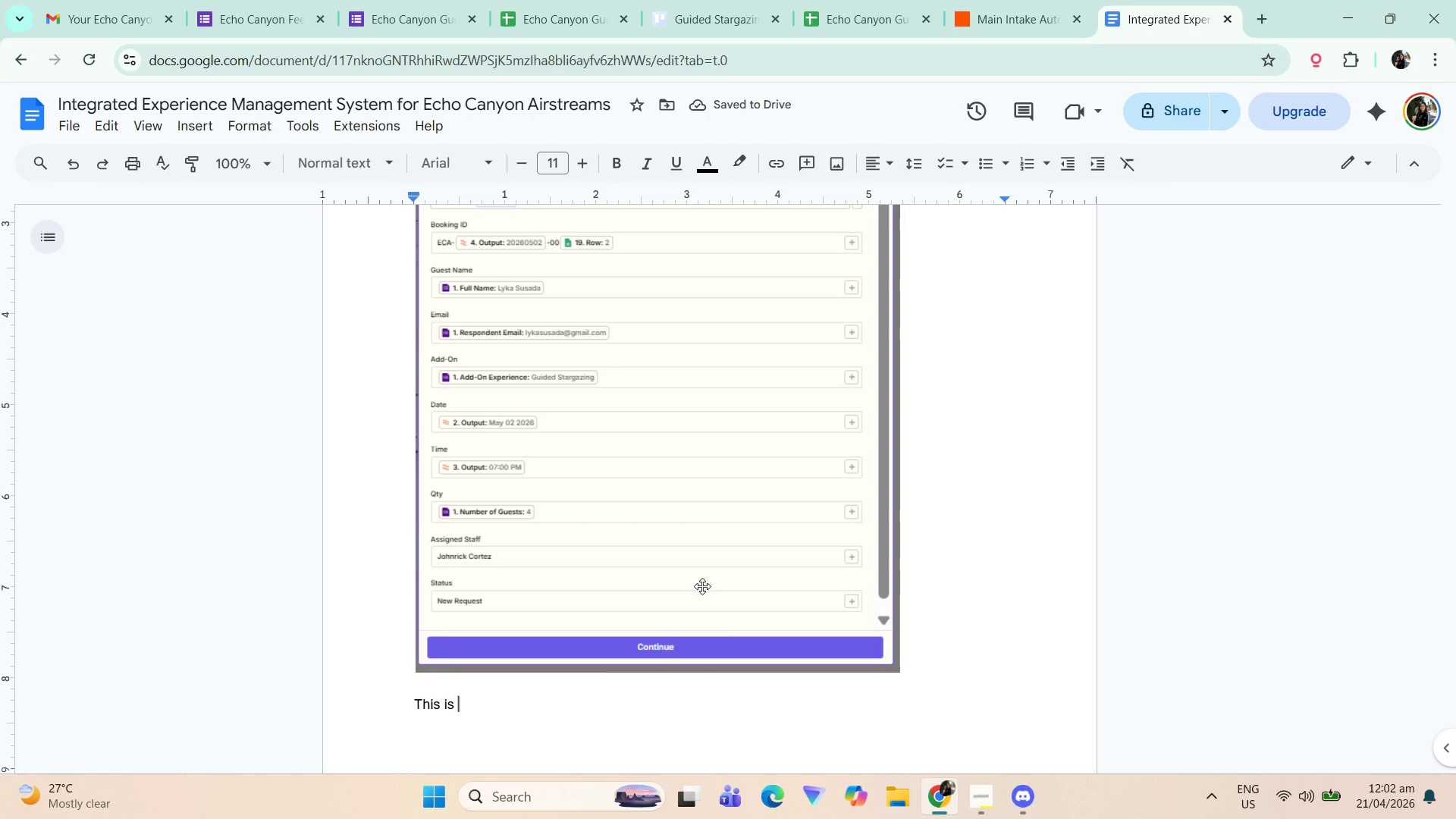 
wait(5.83)
 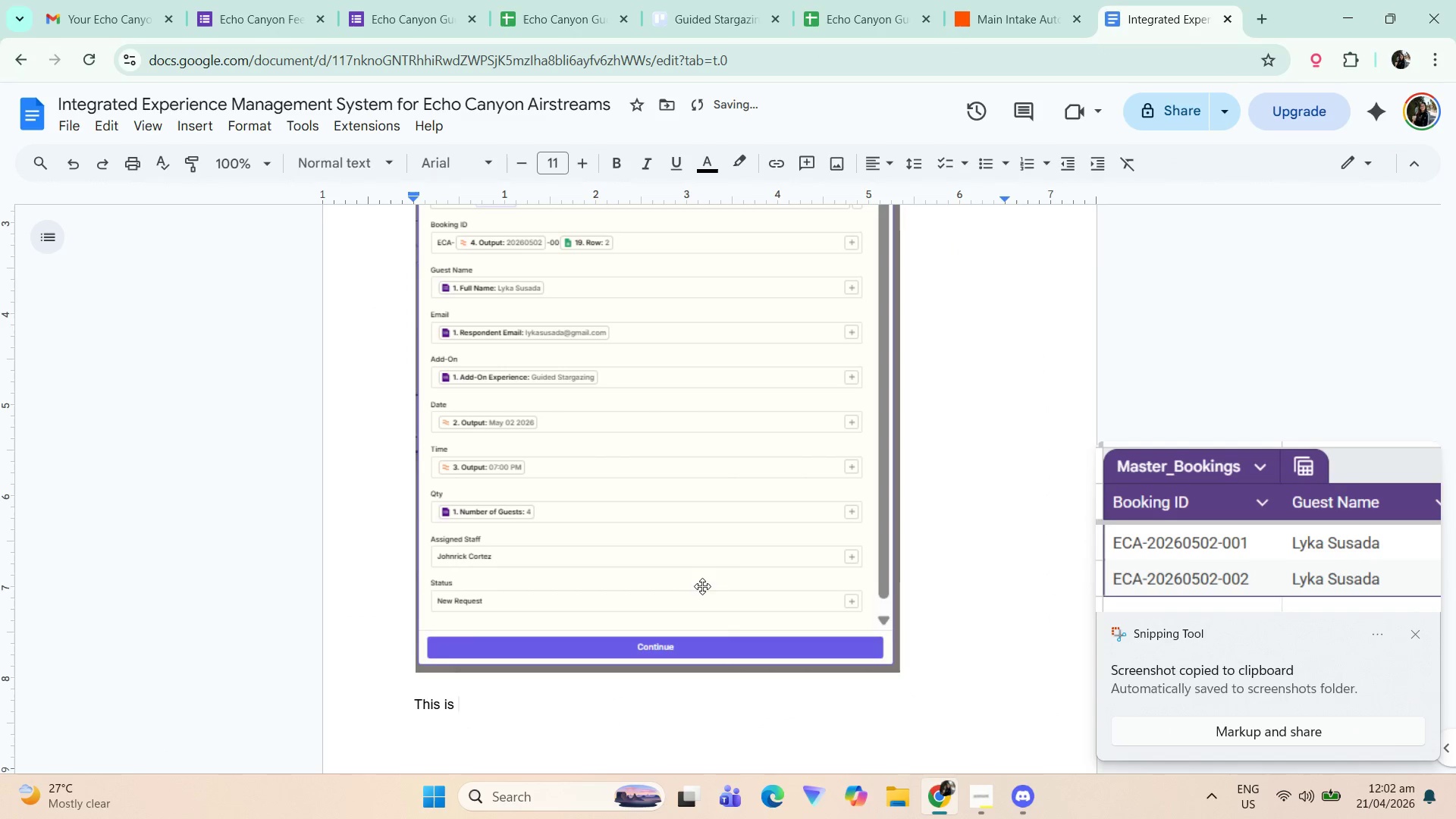 
type(a screendht)
key(Backspace)
key(Backspace)
type(so)
key(Backspace)
type(jot )
key(Backspace)
key(Backspace)
key(Backspace)
key(Backspace)
type(hot of the re)
key(Backspace)
key(Backspace)
type(date being recorded in c)
key(Backspace)
type(Google sheet with unique booking id:)
 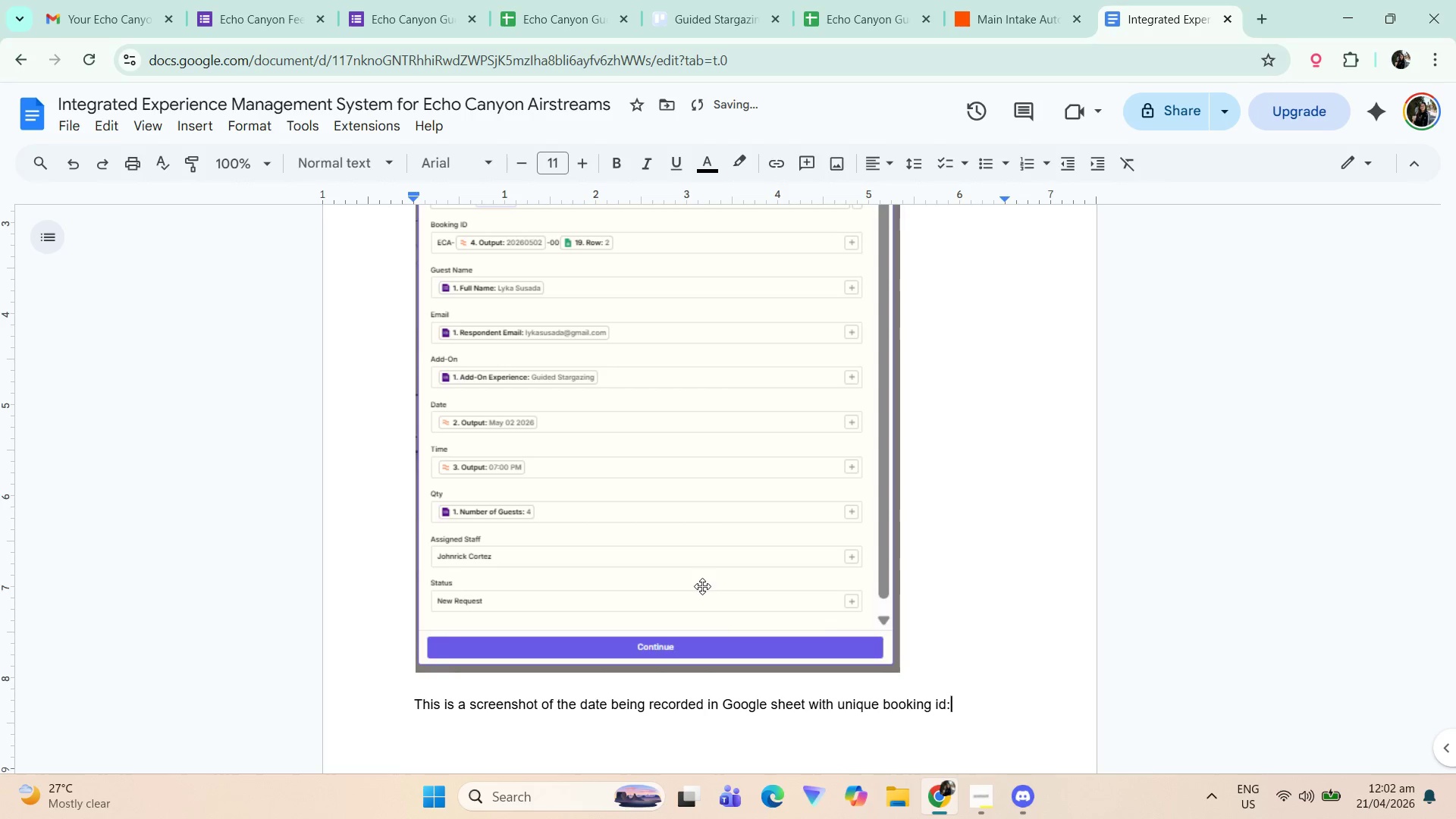 
key(Enter)
 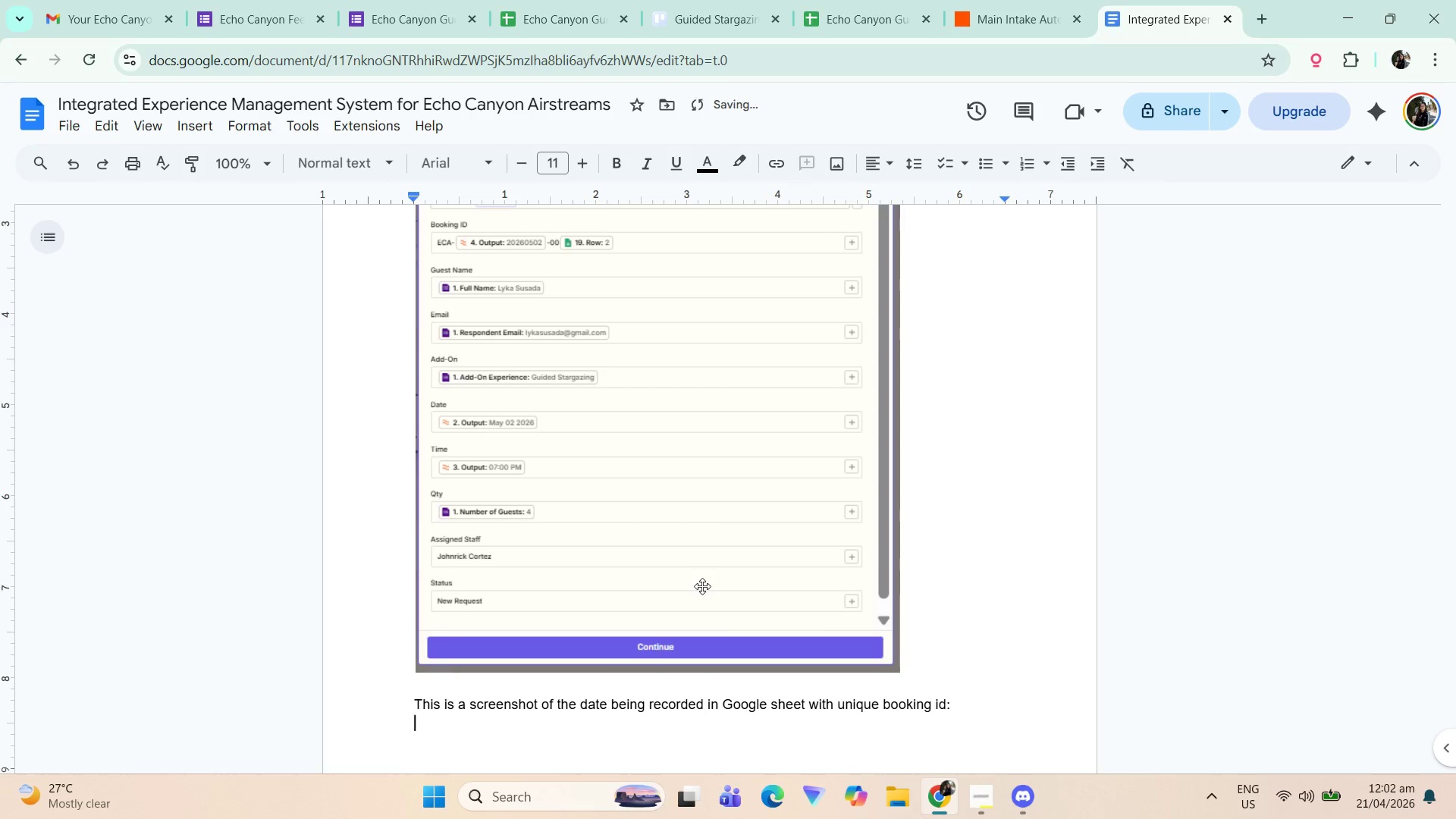 
key(Control+ControlLeft)
 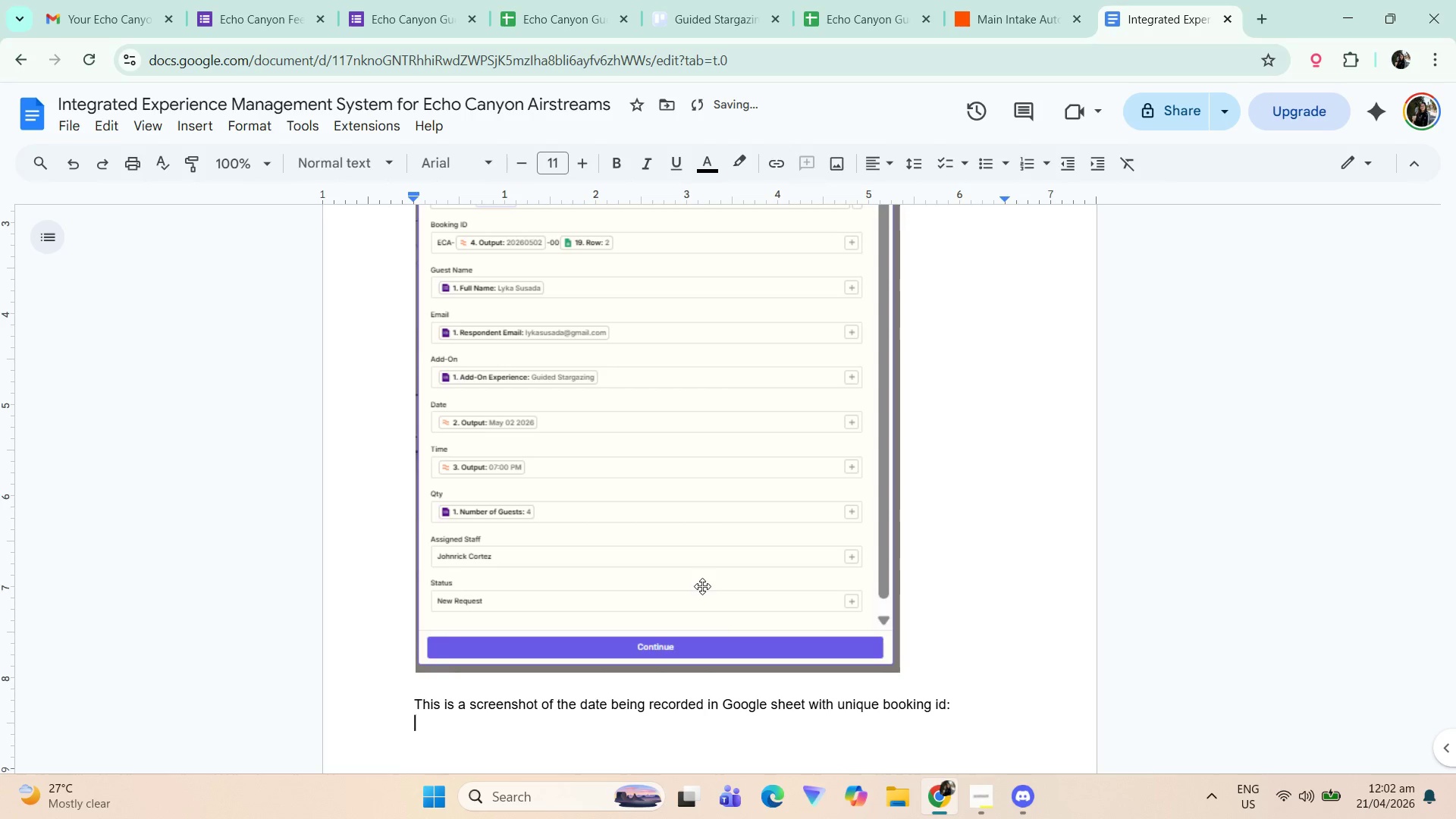 
key(Control+V)
 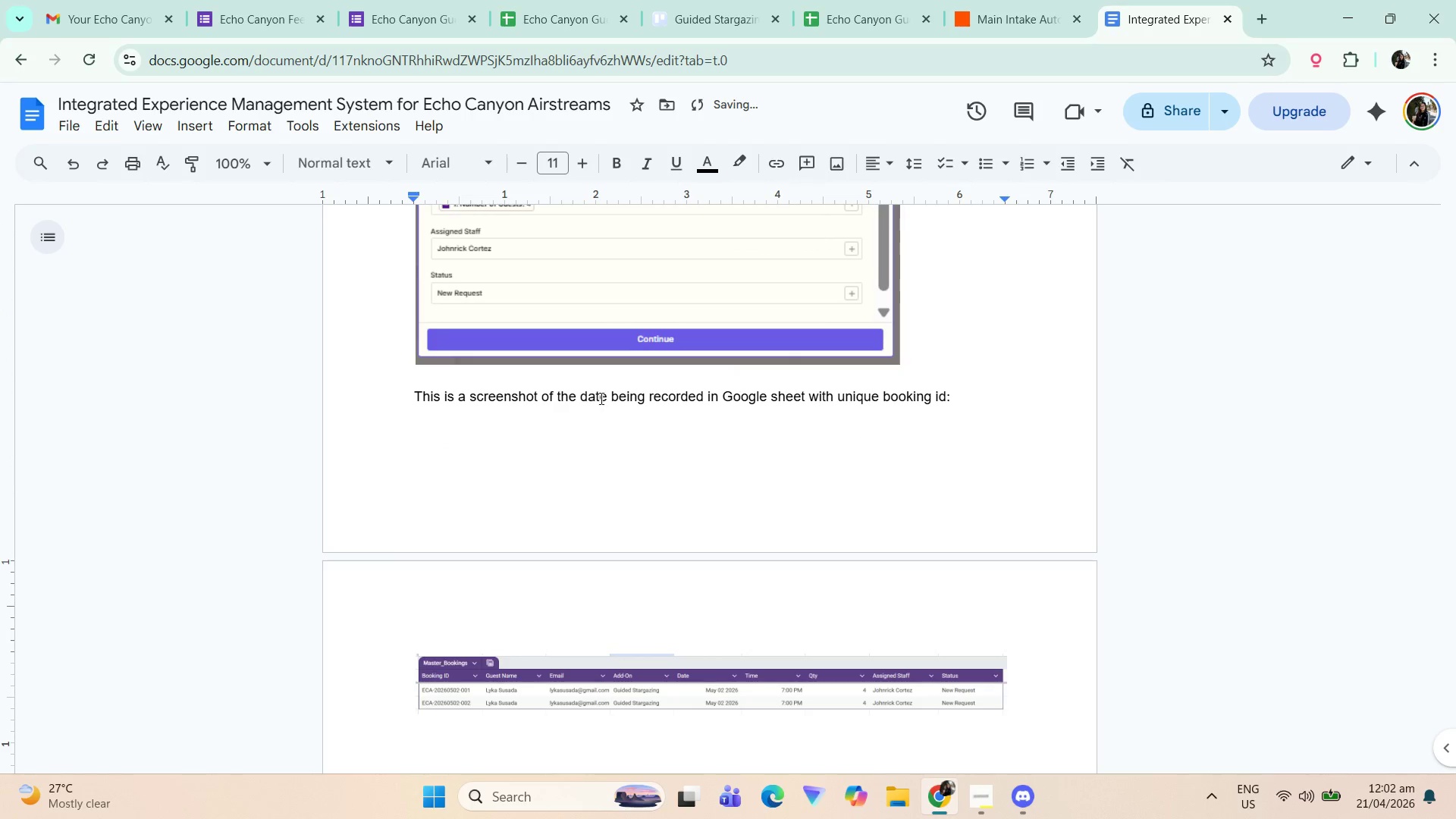 
left_click([610, 396])
 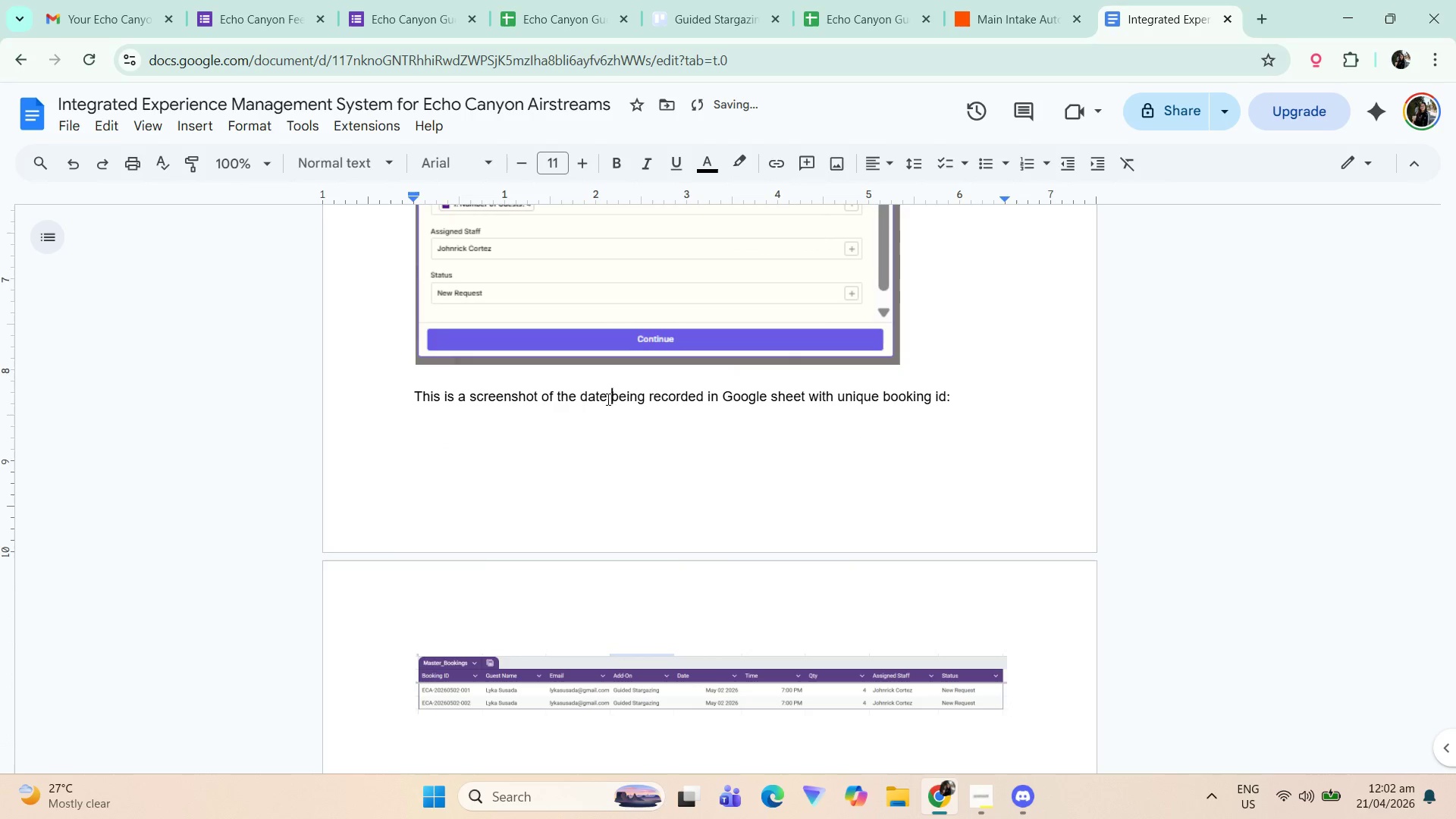 
key(Backspace)
 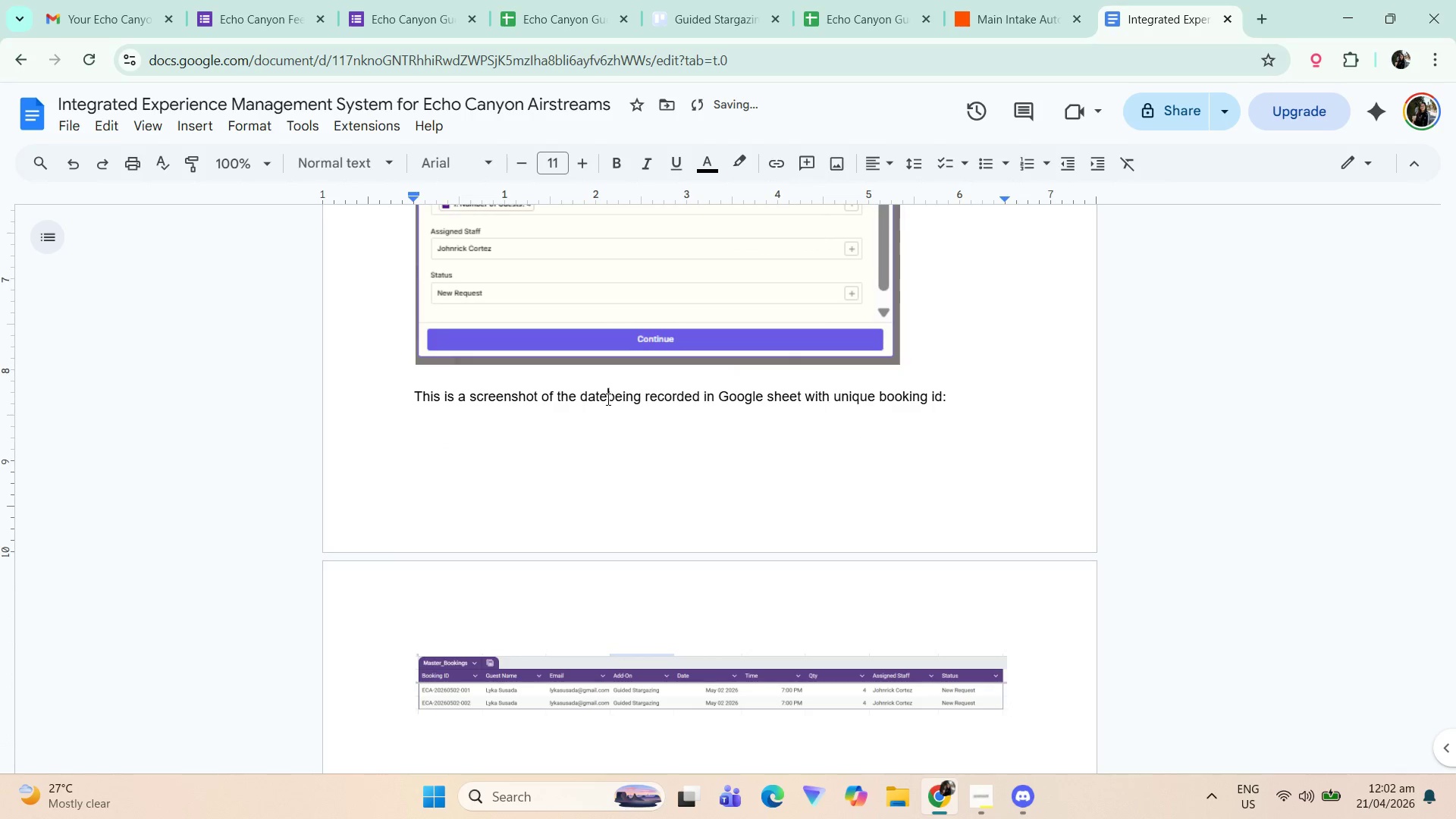 
key(Backspace)
 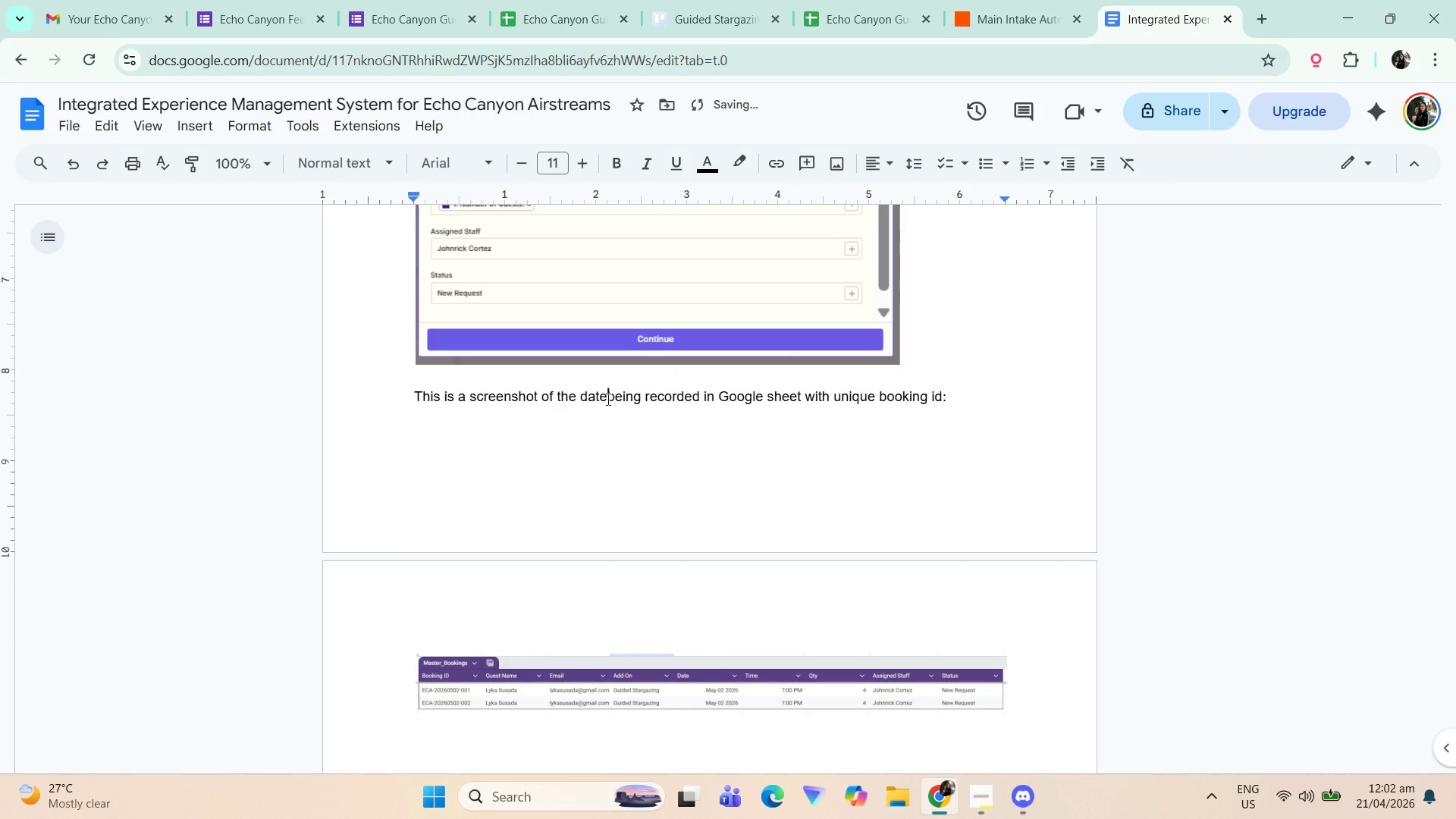 
key(A)
 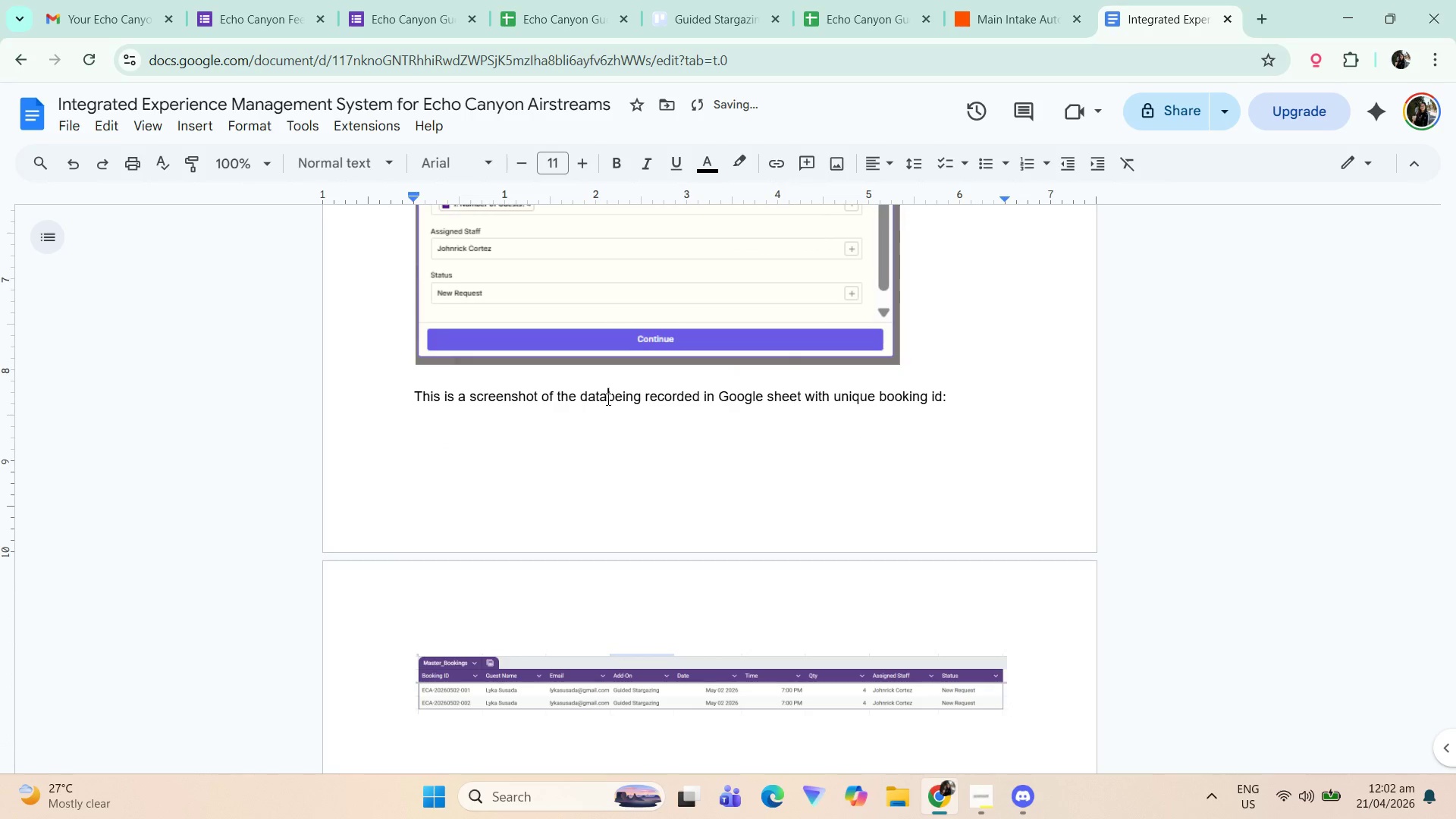 
key(Space)
 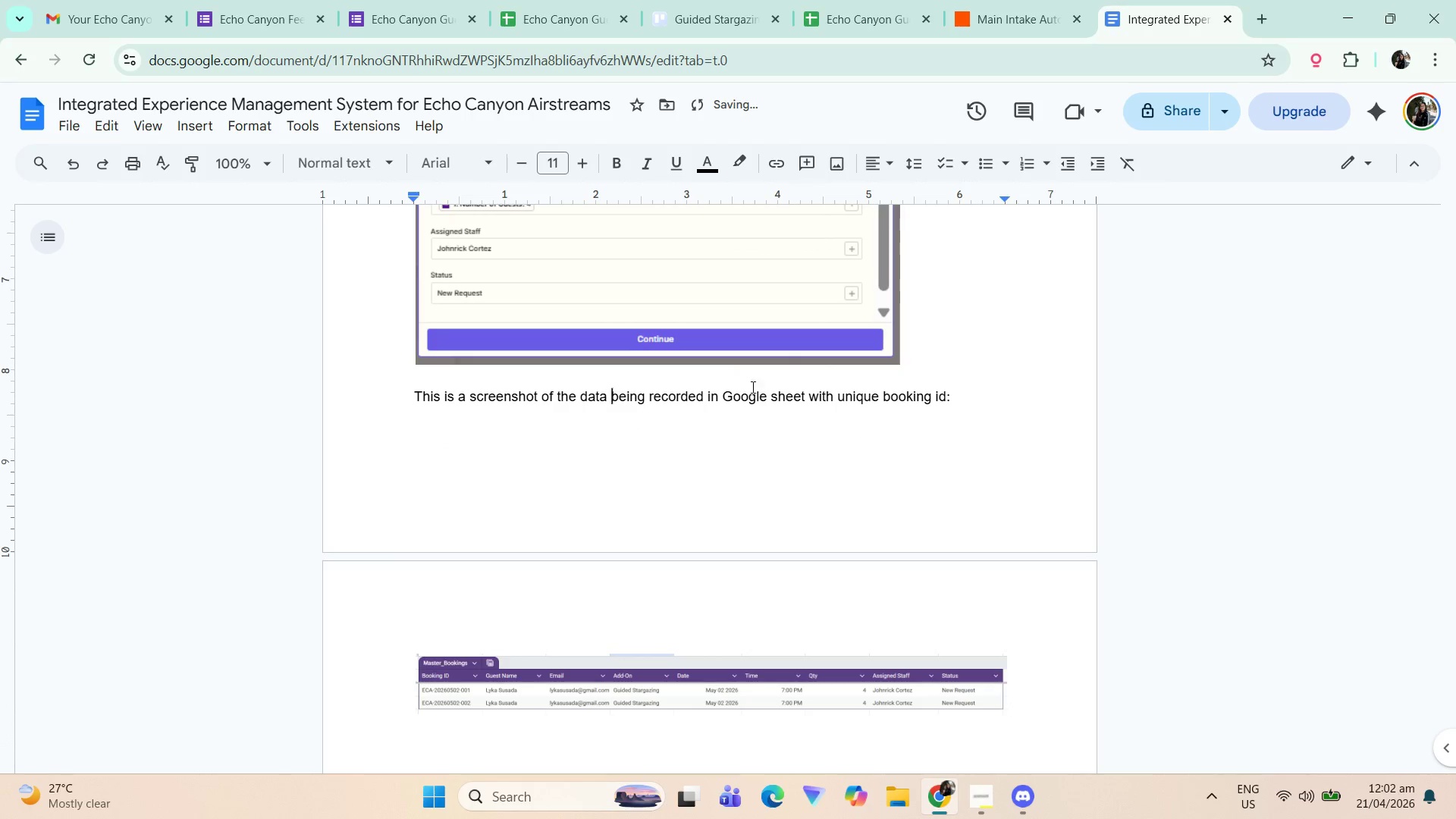 
scroll: coordinate [905, 467], scroll_direction: down, amount: 2.0
 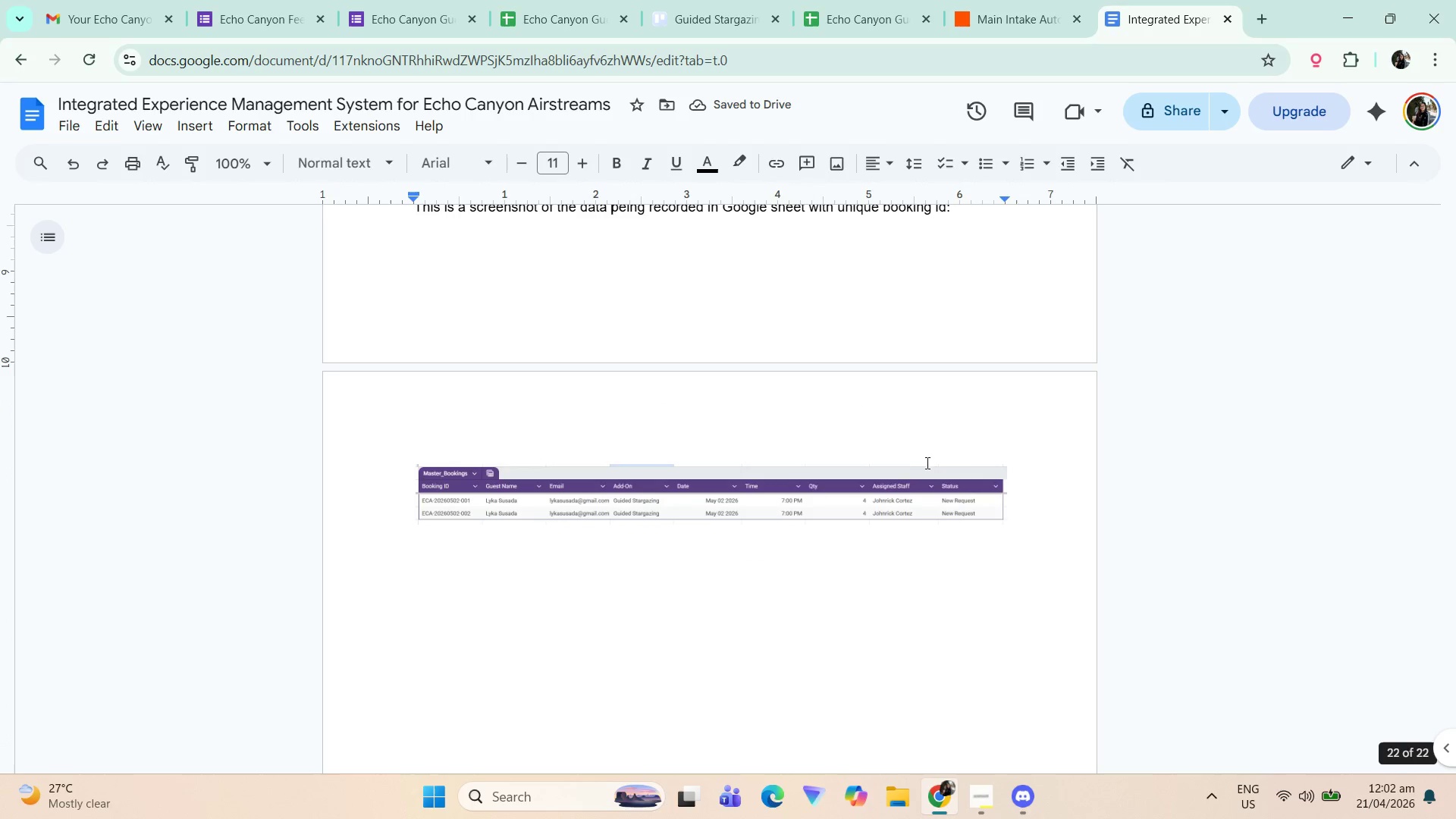 
scroll: coordinate [972, 502], scroll_direction: up, amount: 1.0
 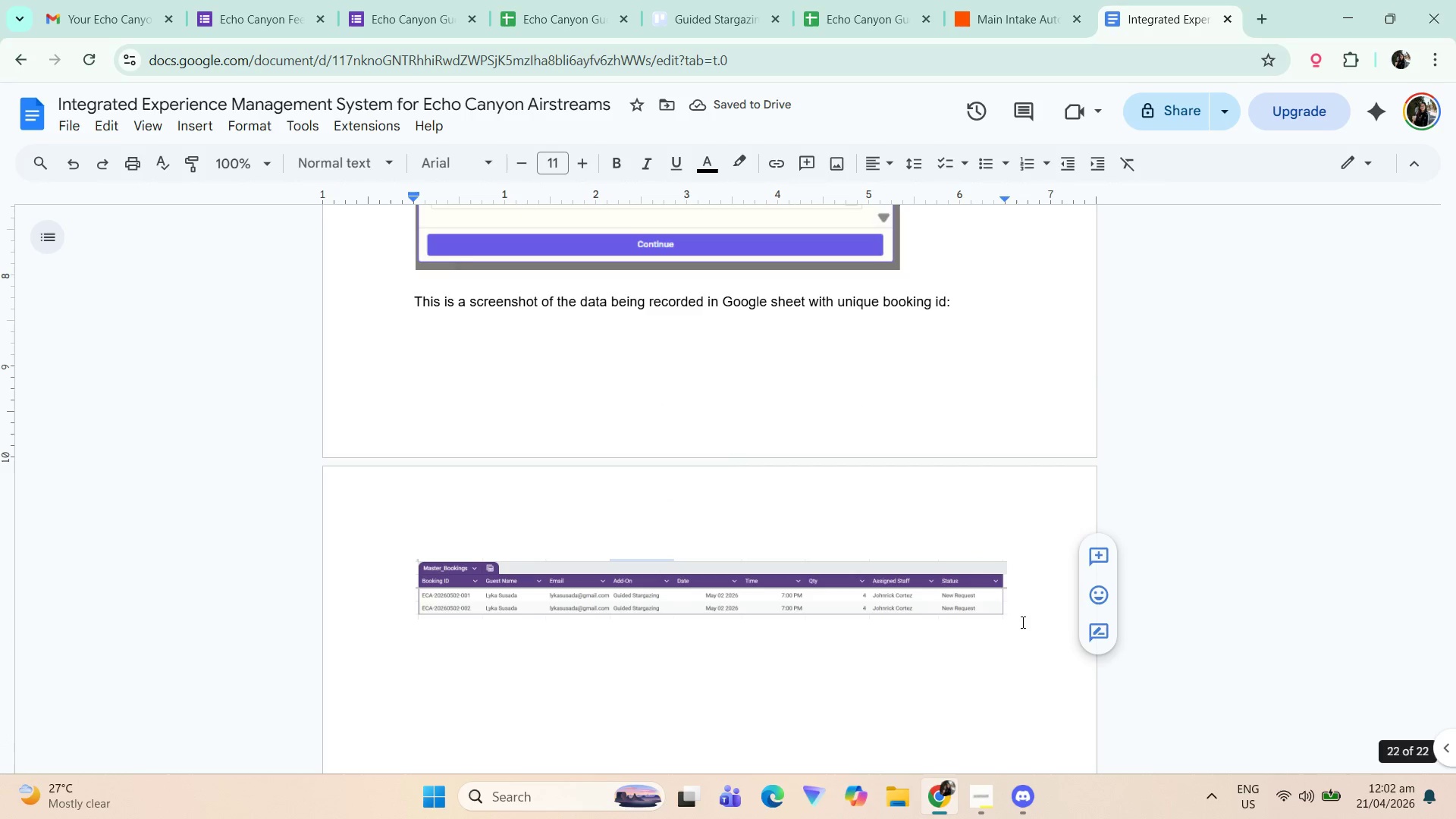 
left_click([1021, 624])
 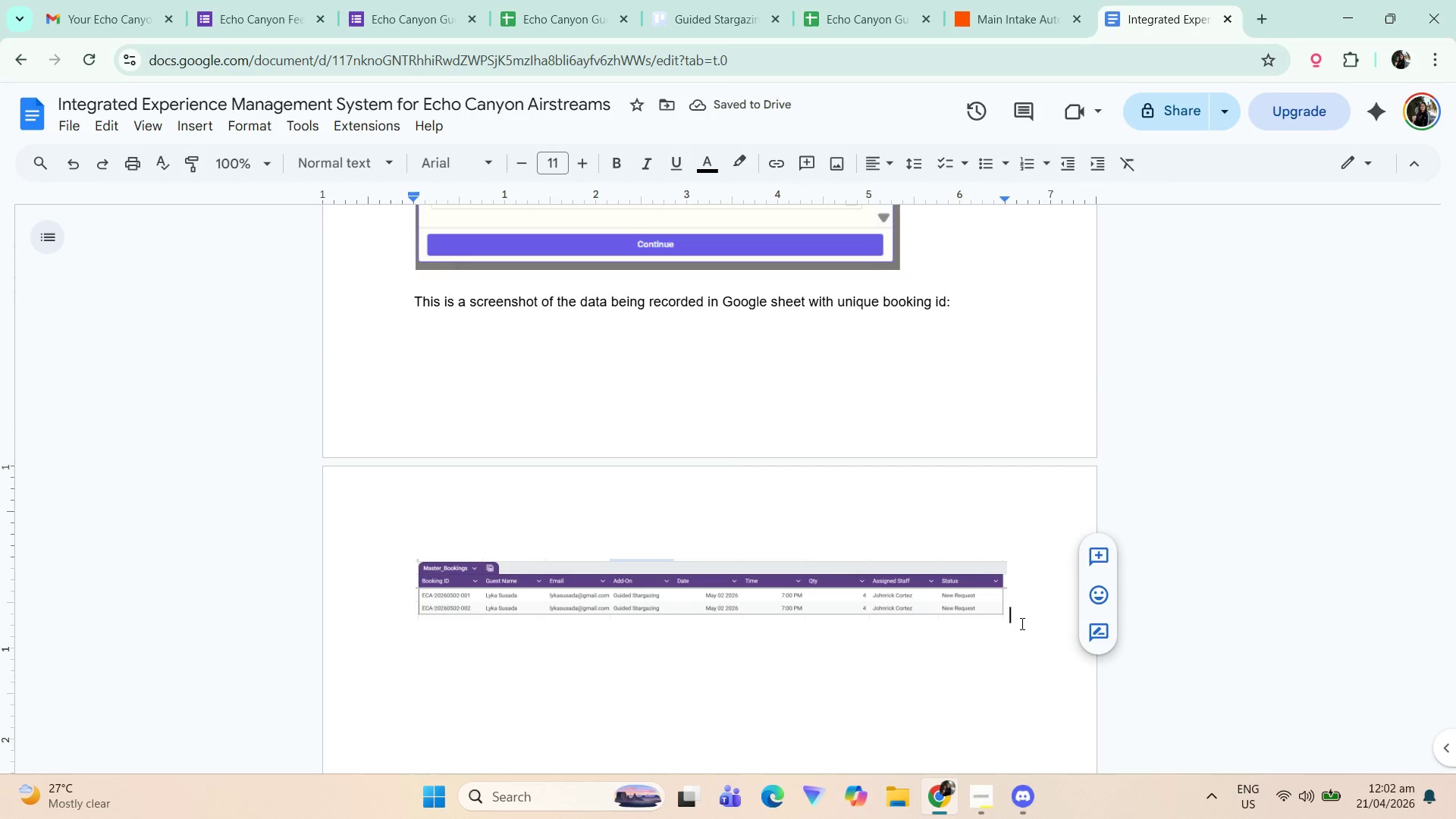 
key(Enter)
 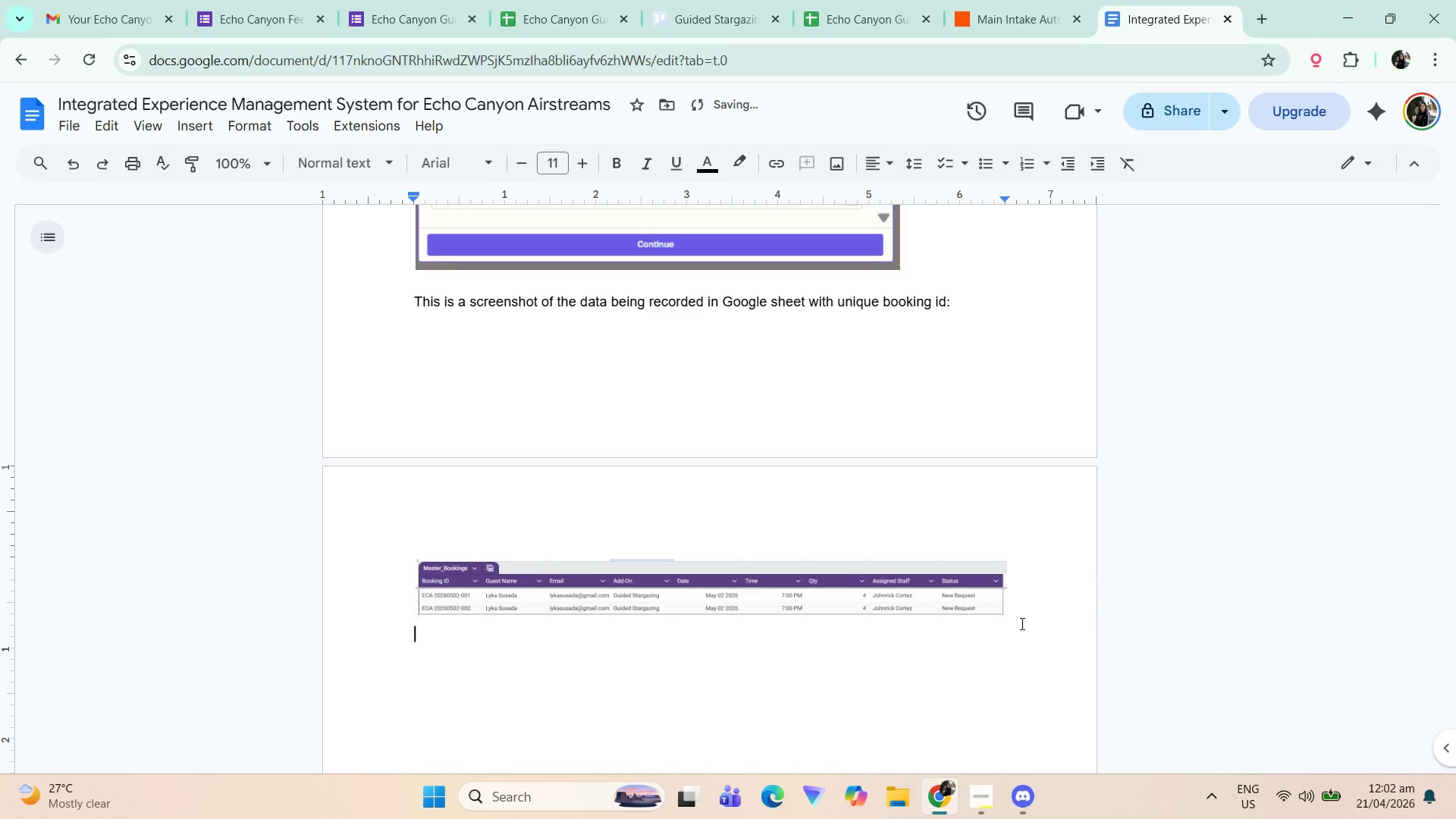 
key(Enter)
 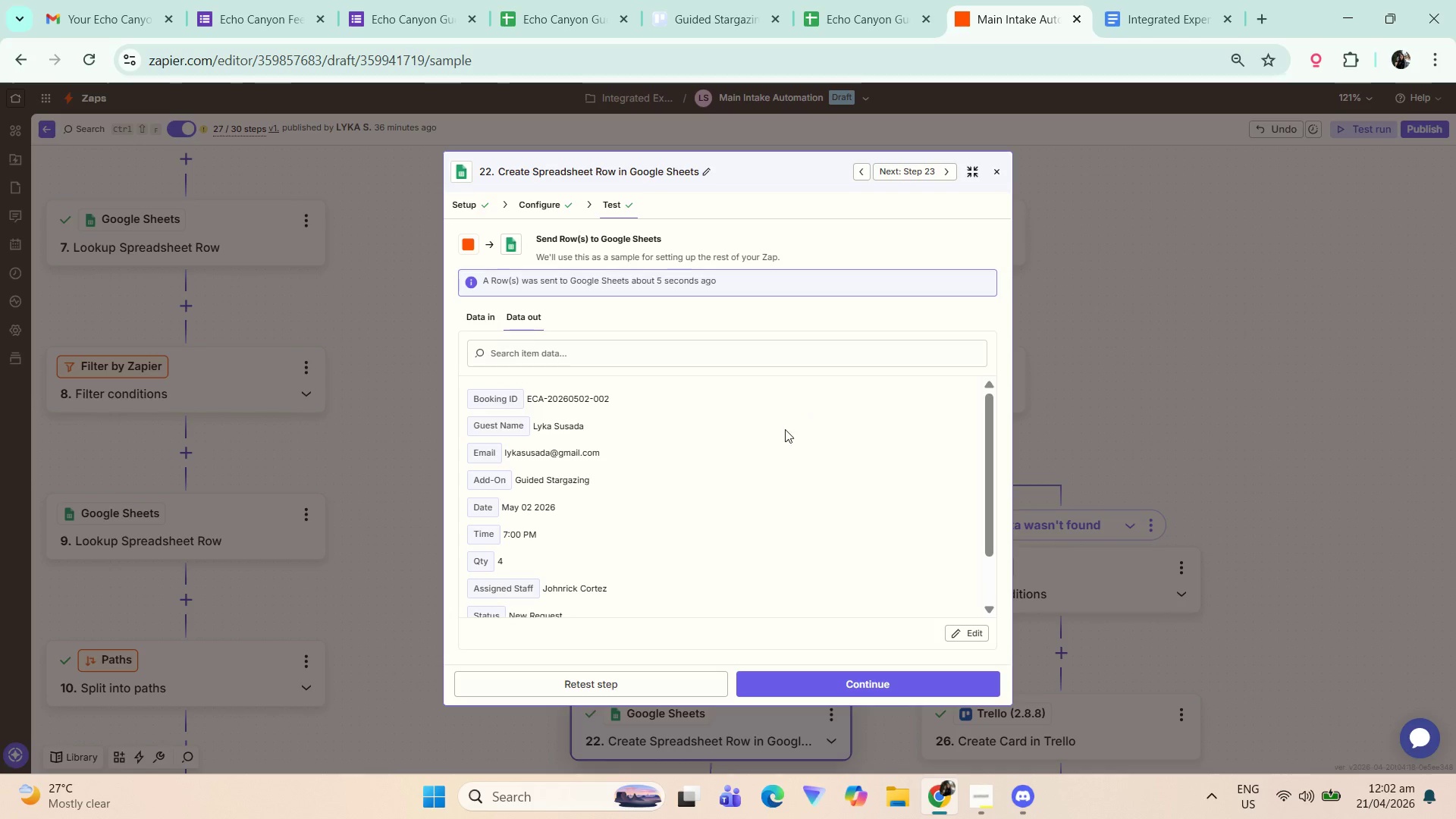 
left_click([832, 683])
 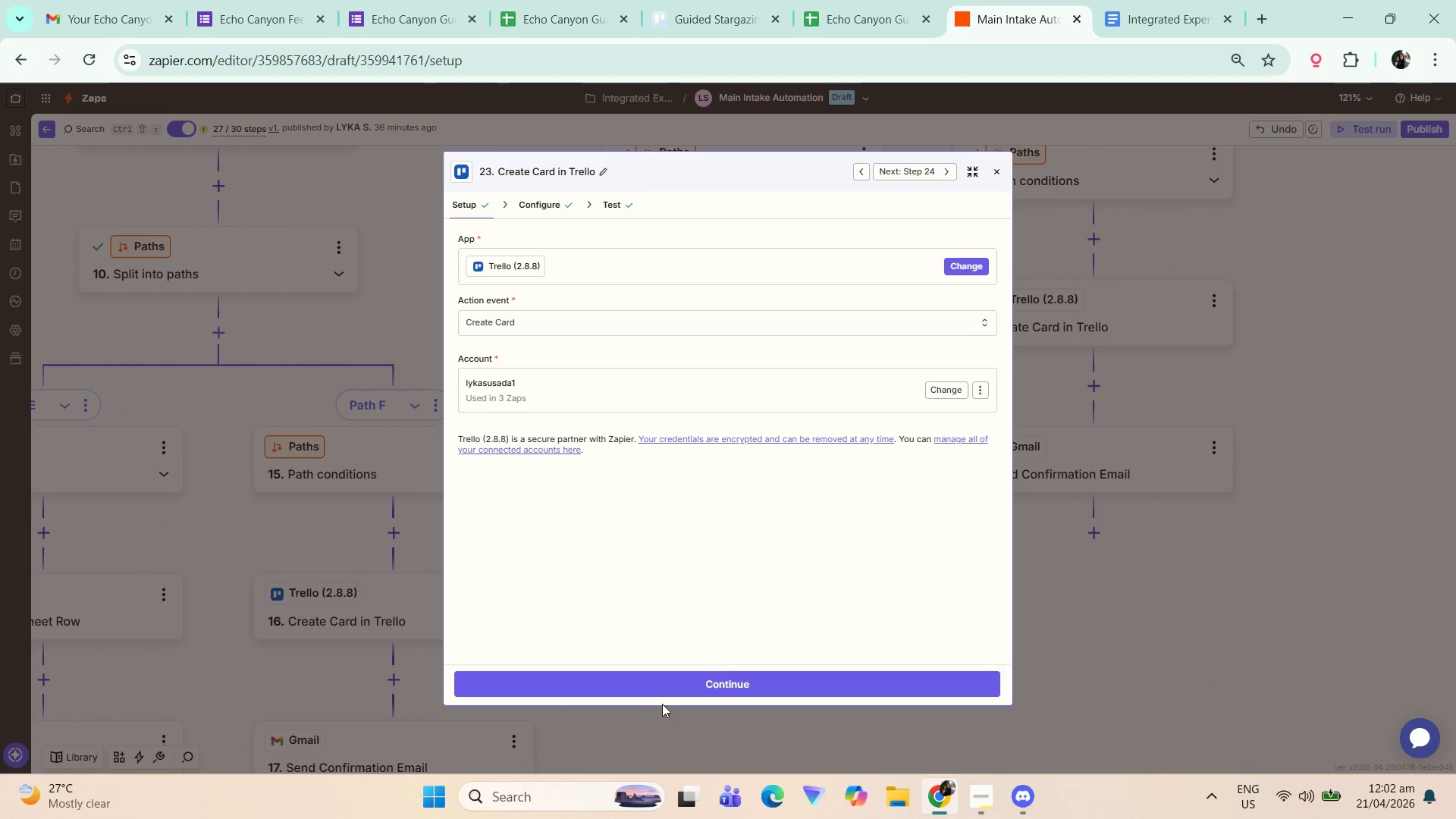 
left_click([655, 677])
 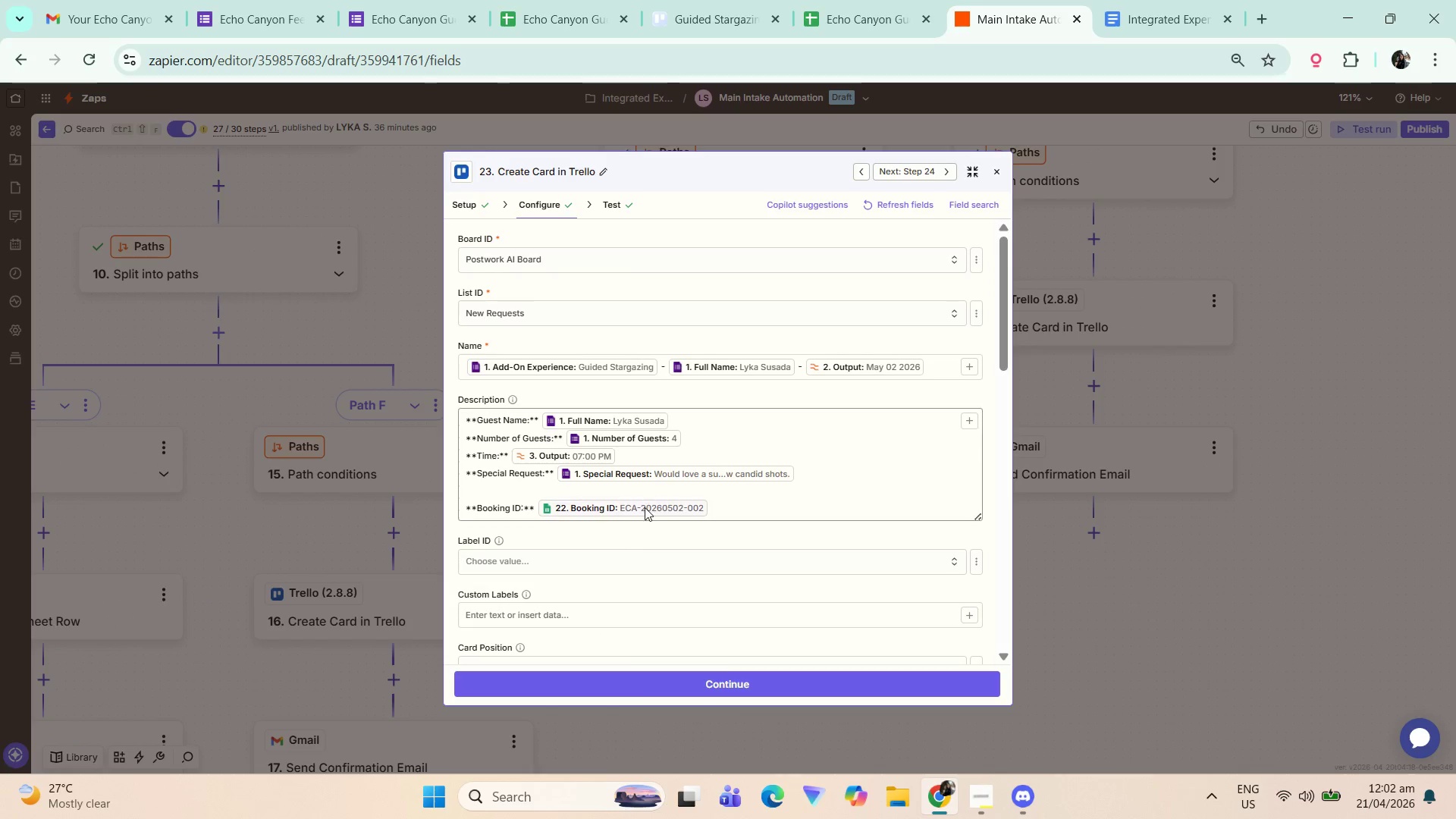 
scroll: coordinate [791, 415], scroll_direction: down, amount: 14.0
 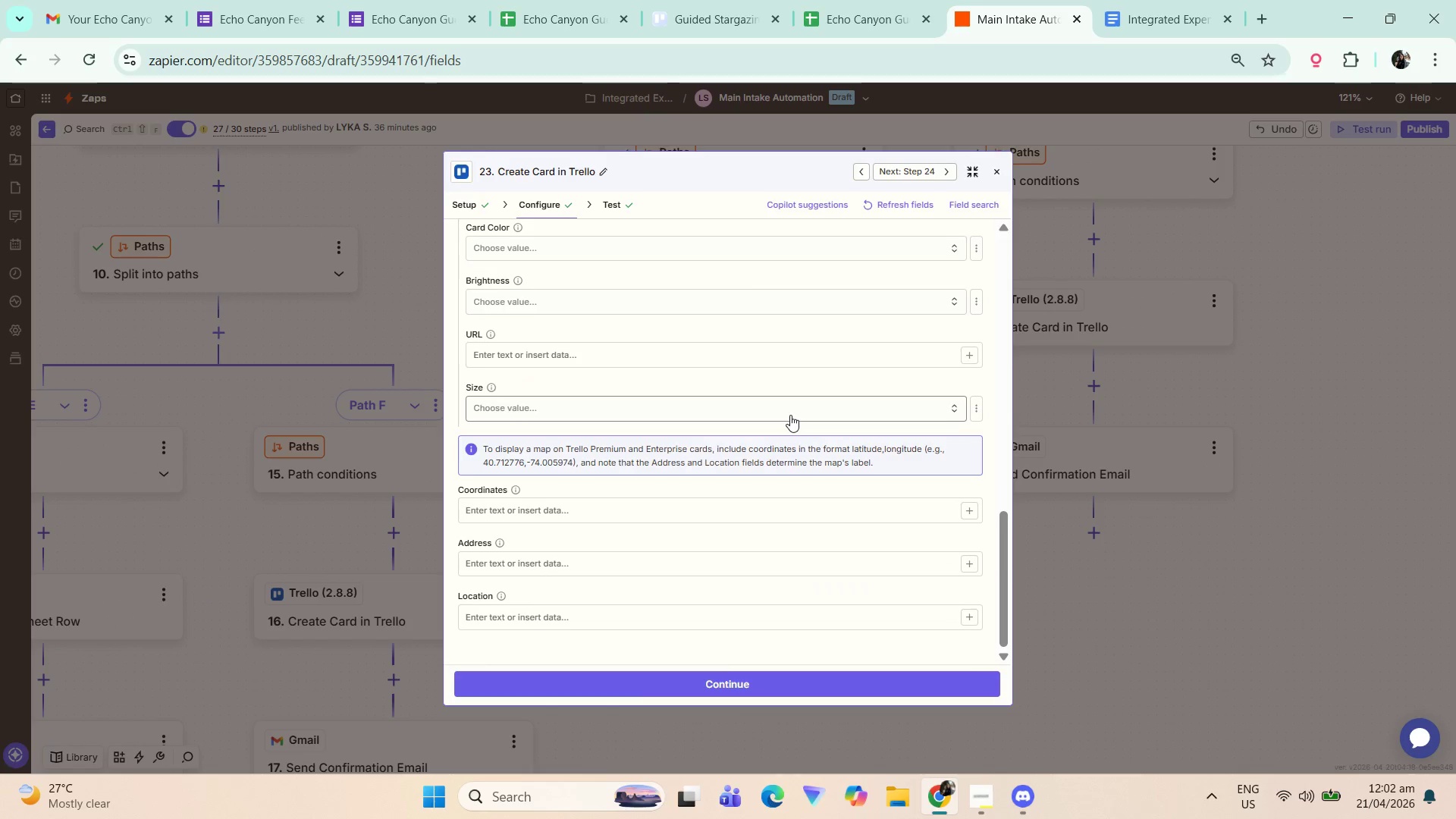 
scroll: coordinate [779, 418], scroll_direction: up, amount: 12.0
 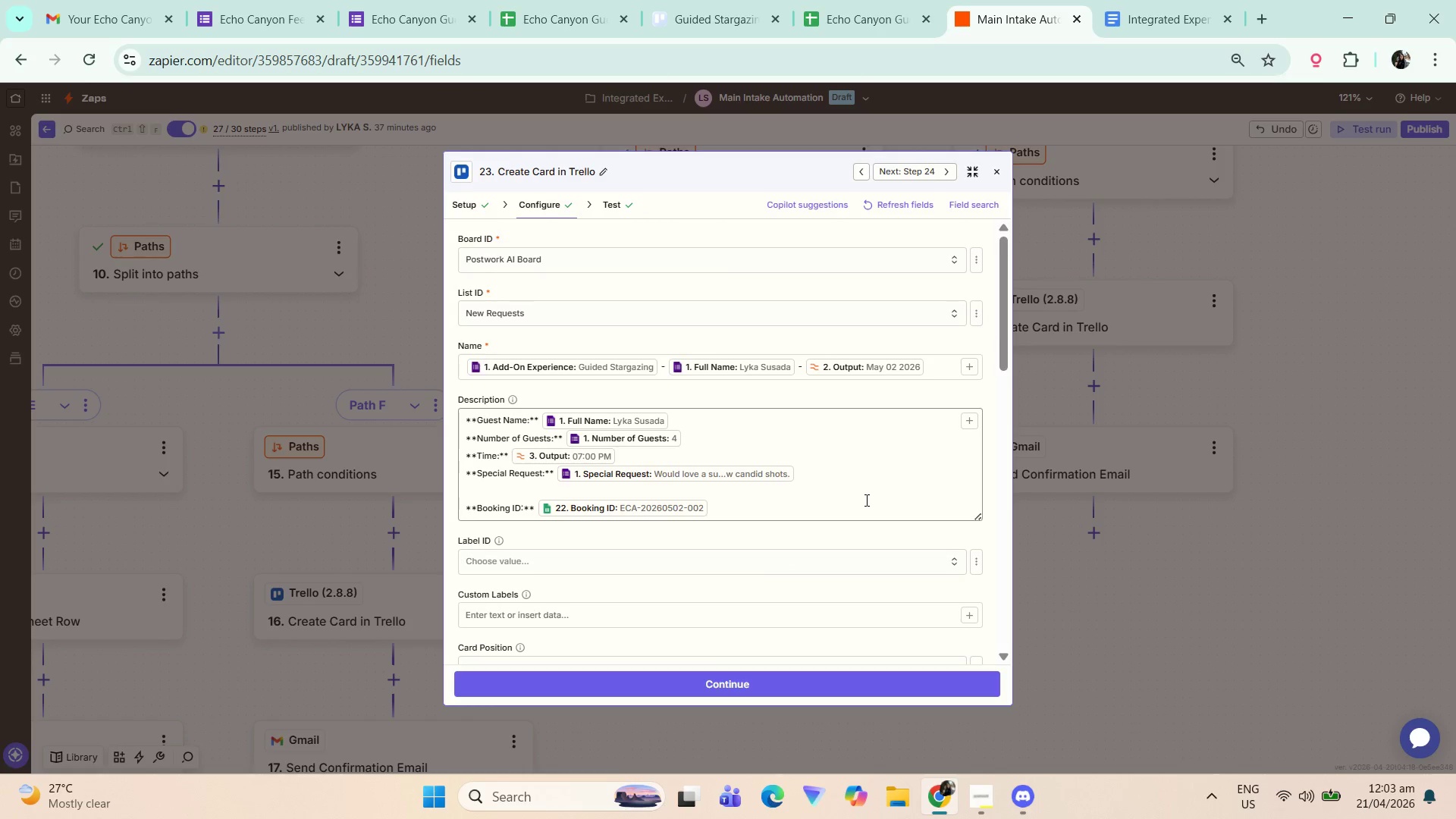 
scroll: coordinate [865, 497], scroll_direction: down, amount: 6.0
 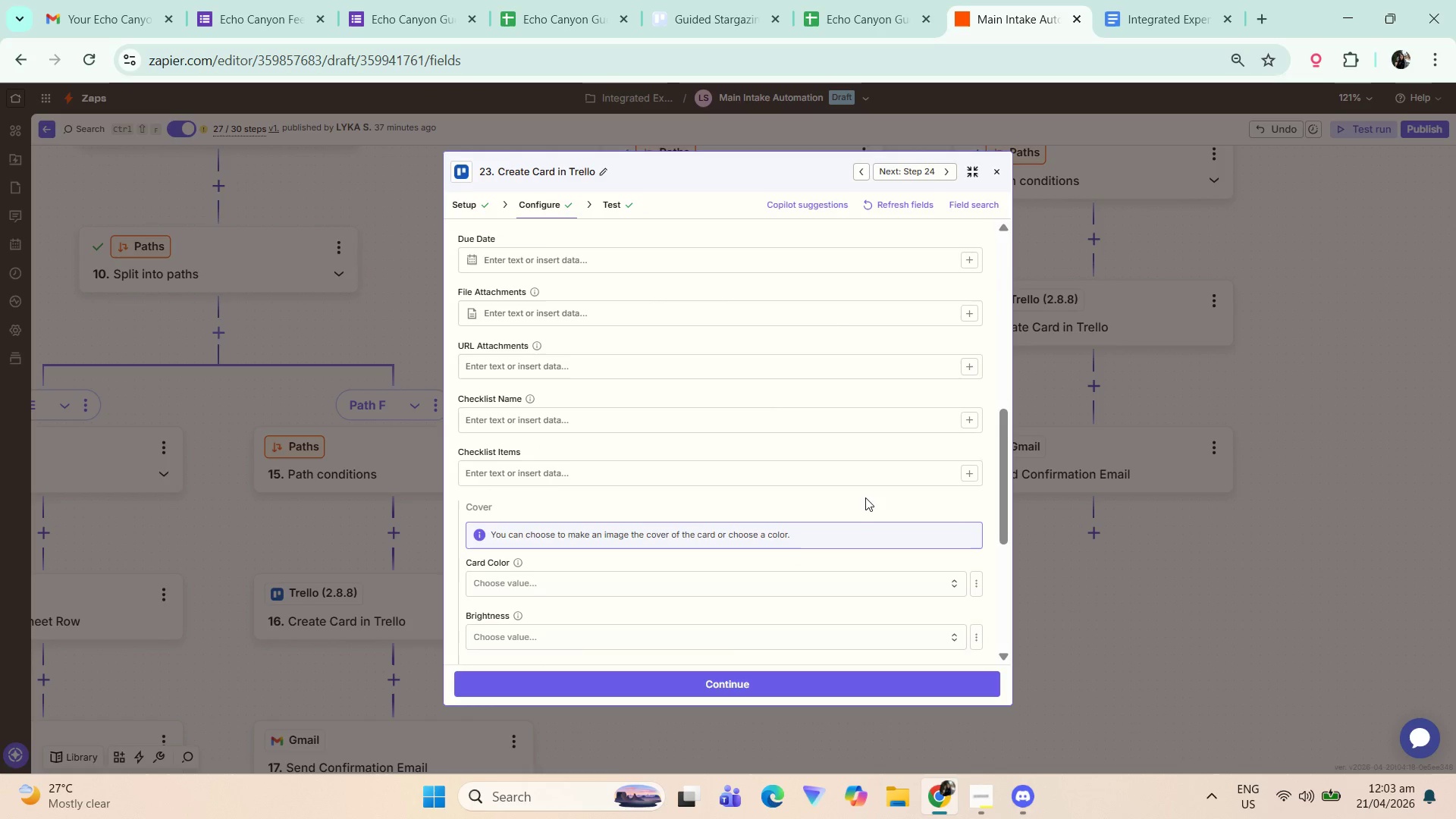 
scroll: coordinate [865, 494], scroll_direction: up, amount: 8.0
 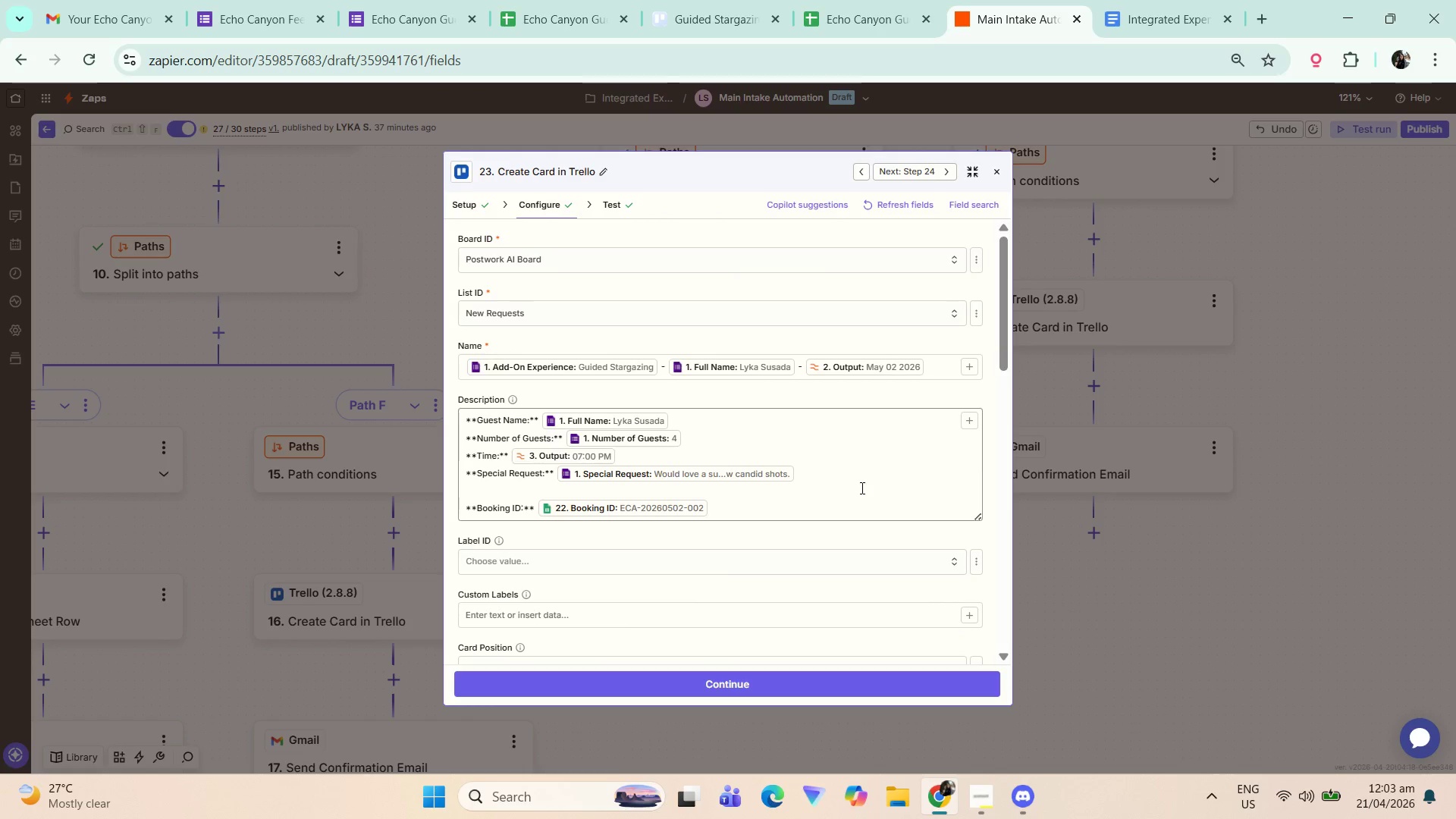 
hold_key(key=ControlLeft, duration=0.73)
scroll: coordinate [861, 486], scroll_direction: down, amount: 1.0
 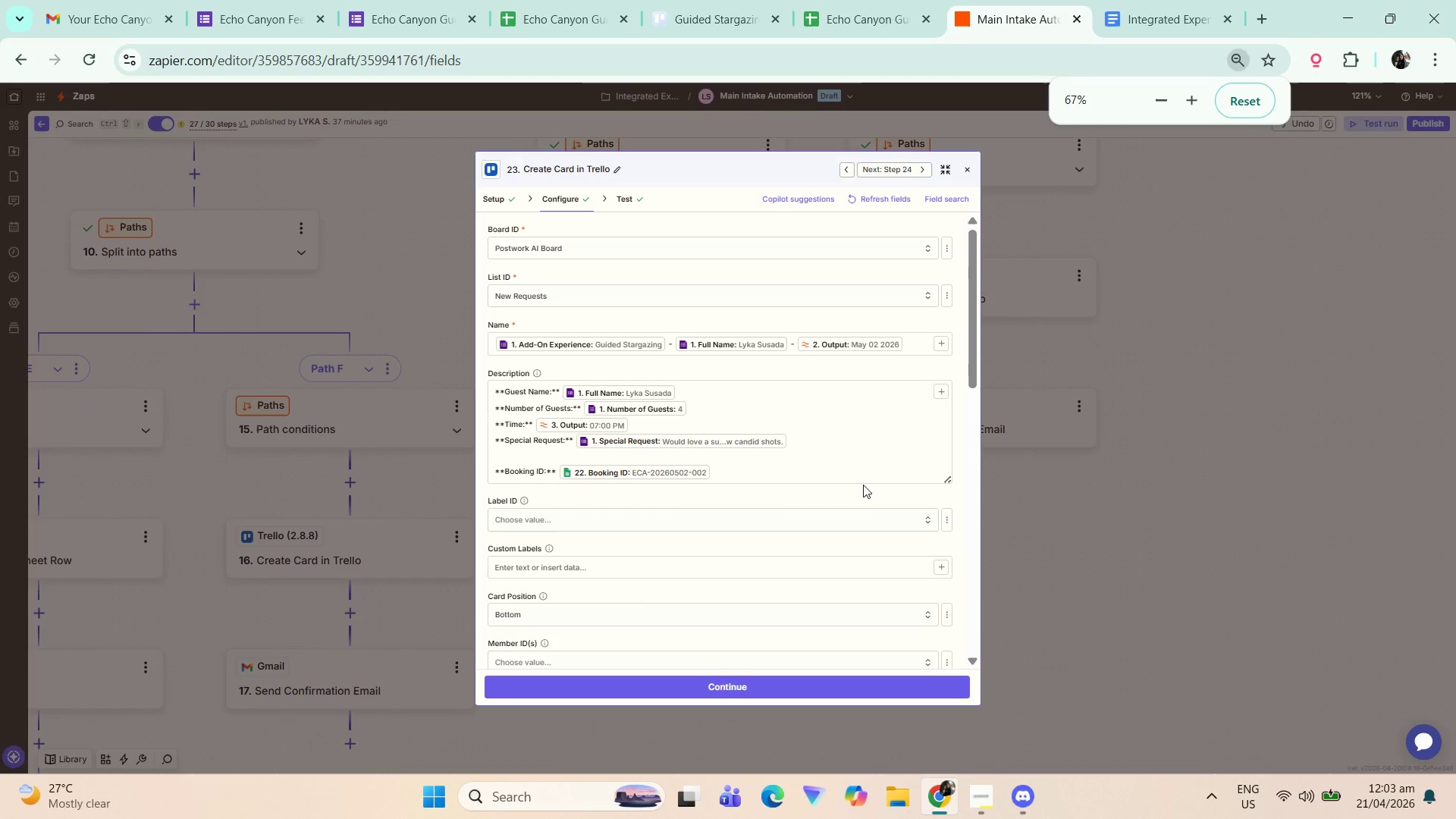 
scroll: coordinate [863, 485], scroll_direction: up, amount: 1.0
 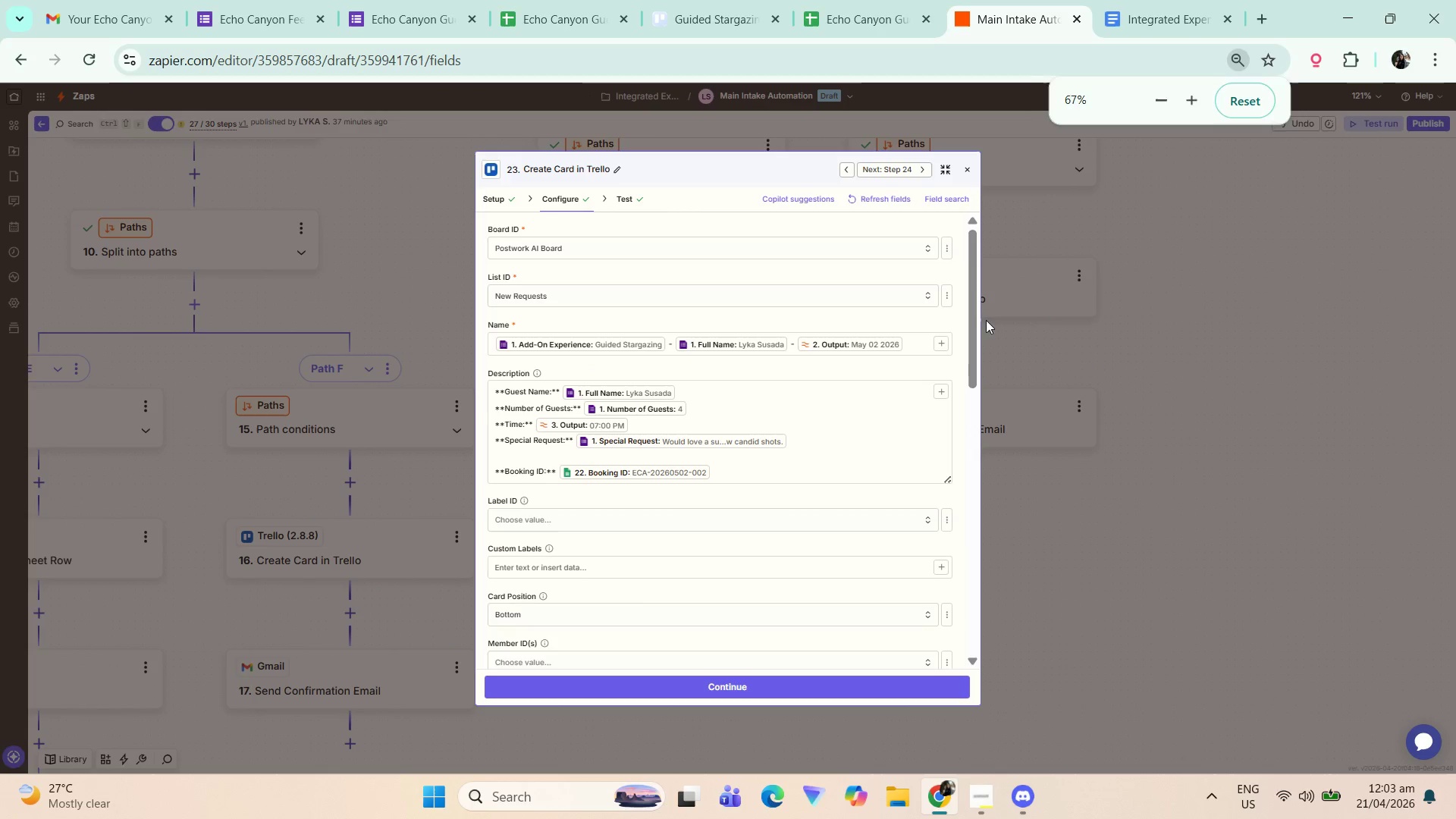 
left_click_drag(start_coordinate=[968, 317], to_coordinate=[964, 316])
 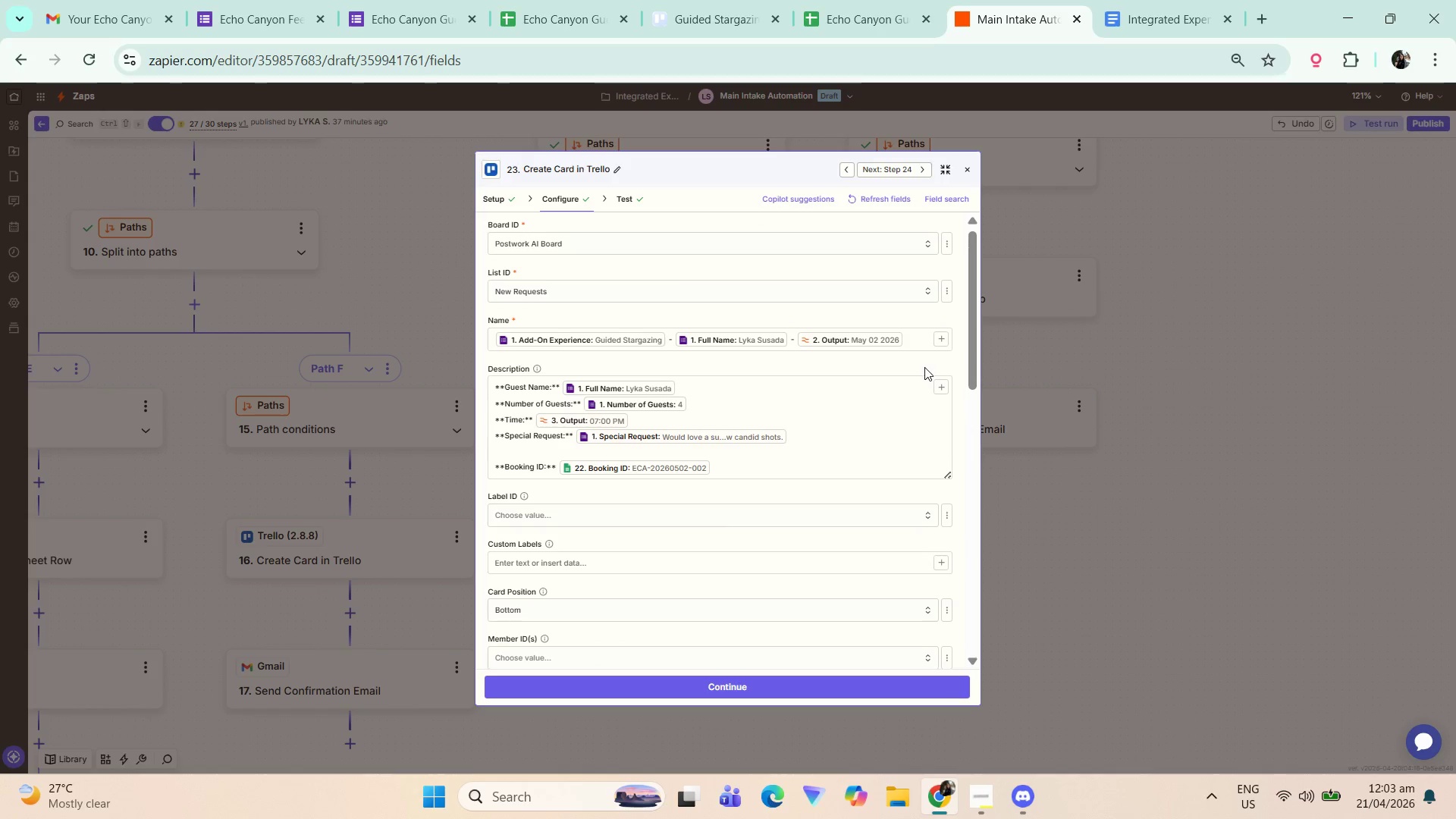 
hold_key(key=ControlLeft, duration=0.8)
scroll: coordinate [930, 362], scroll_direction: down, amount: 1.0
 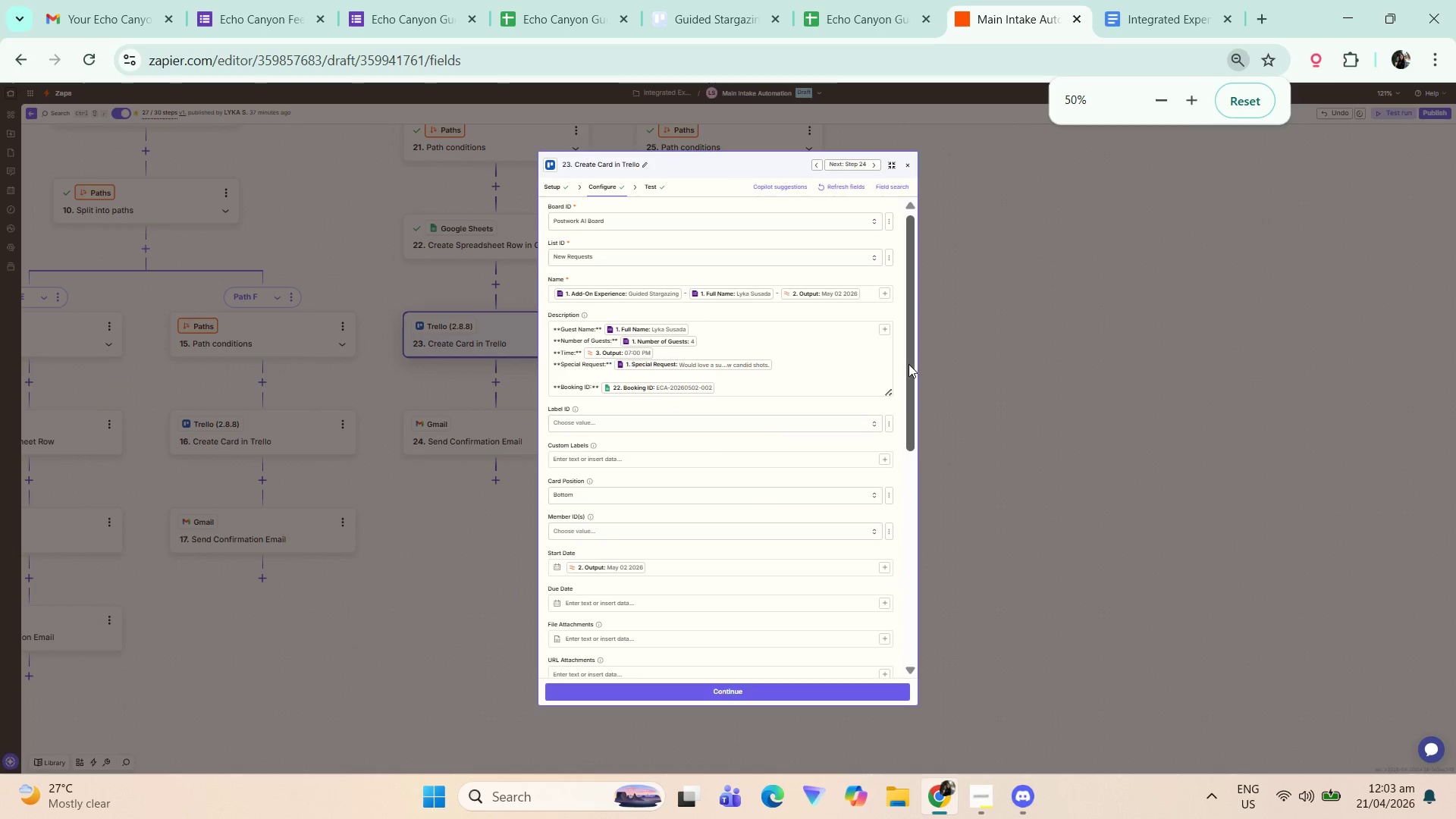 
left_click_drag(start_coordinate=[912, 362], to_coordinate=[911, 340])
 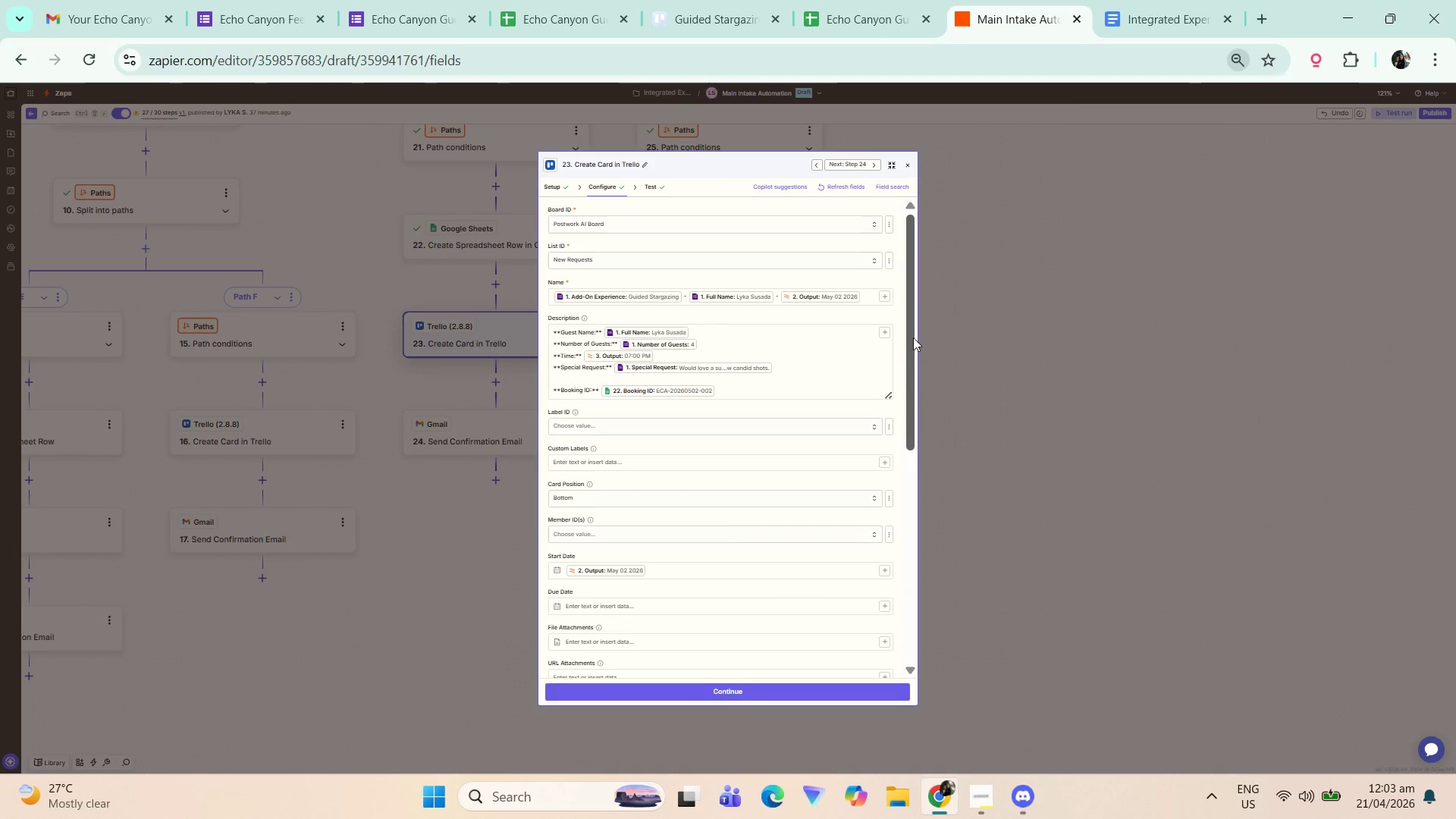 
left_click_drag(start_coordinate=[906, 344], to_coordinate=[882, 240])
 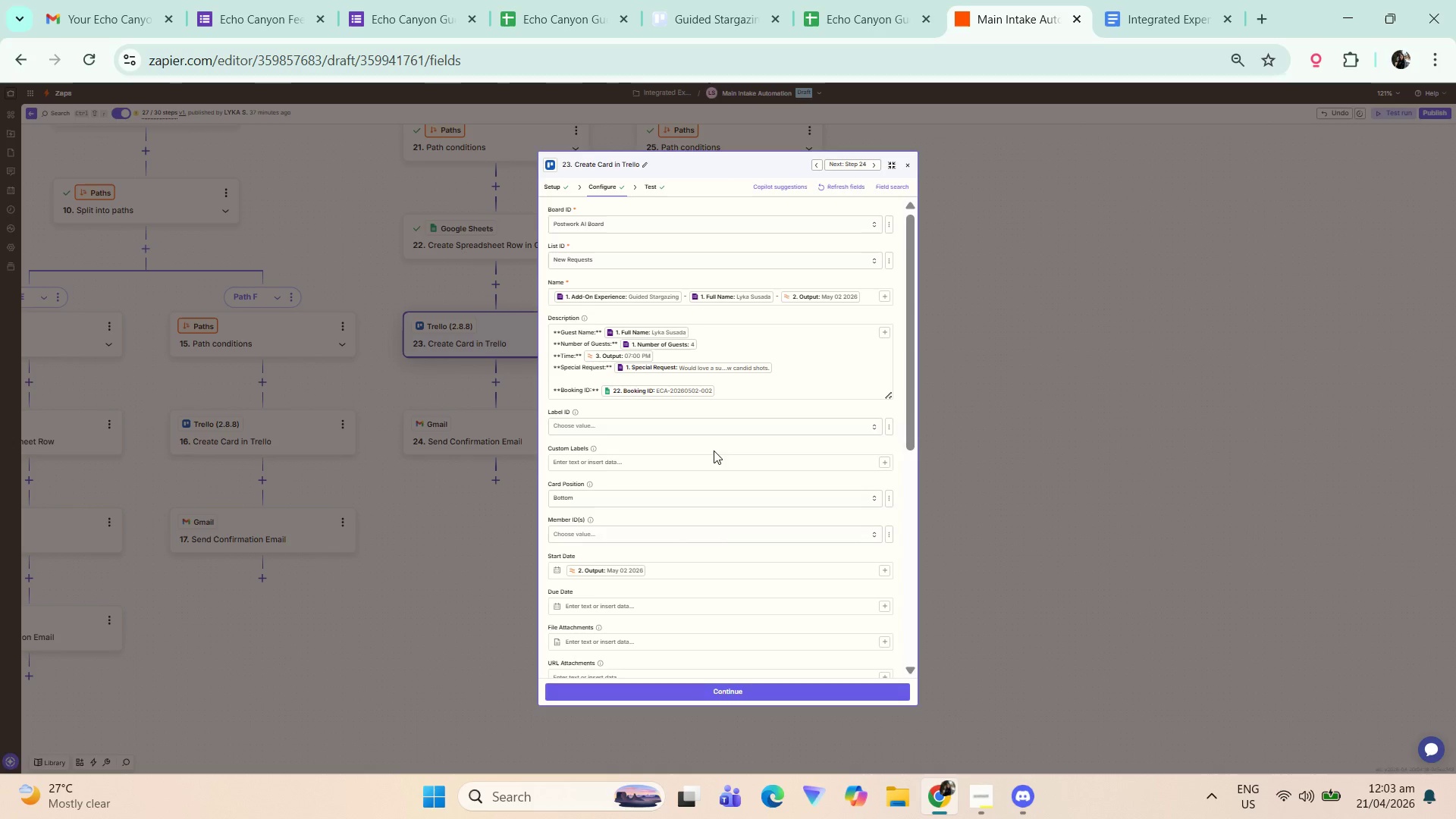 
key(Meta+Shift+S)
 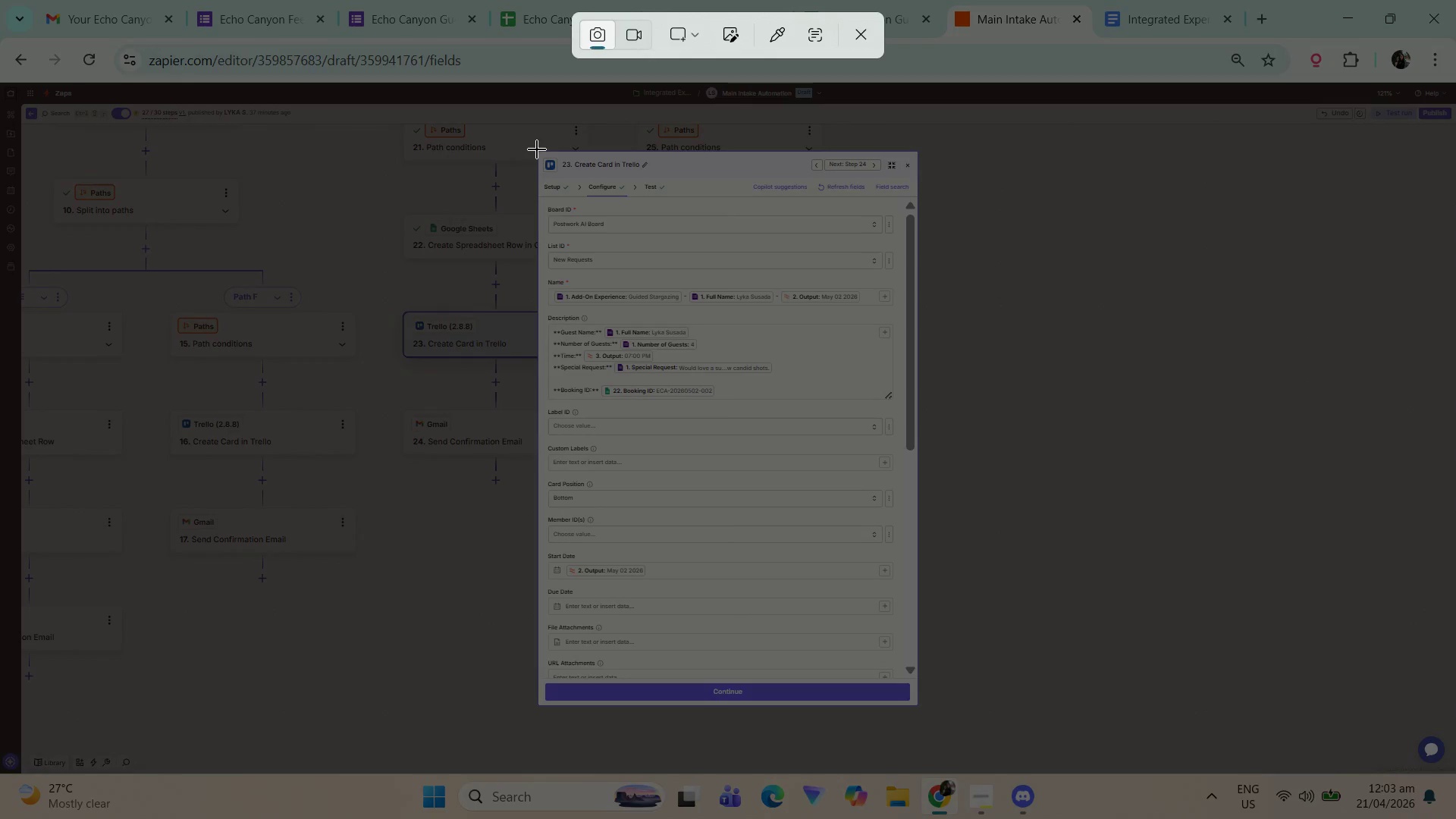 
left_click_drag(start_coordinate=[535, 149], to_coordinate=[924, 706])
 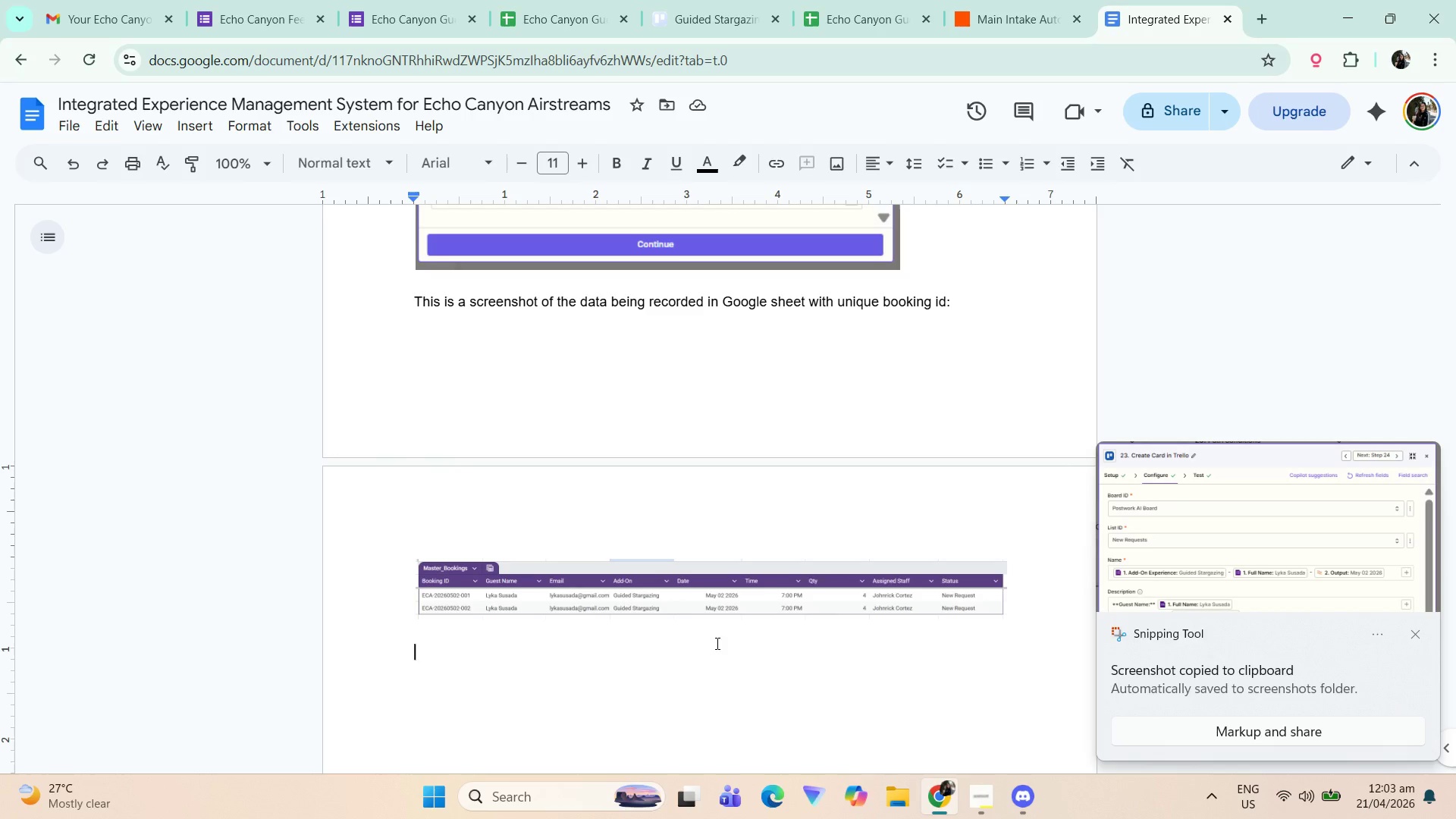 
type(This is a configuration to cr)
key(Backspace)
key(Backspace)
type(Create a new Trello cr)
key(Backspace)
type(ard for the a)
key(Backspace)
key(Backspace)
key(Backspace)
key(Backspace)
key(Backspace)
type(another booking requet)
key(Backspace)
type(st:)
 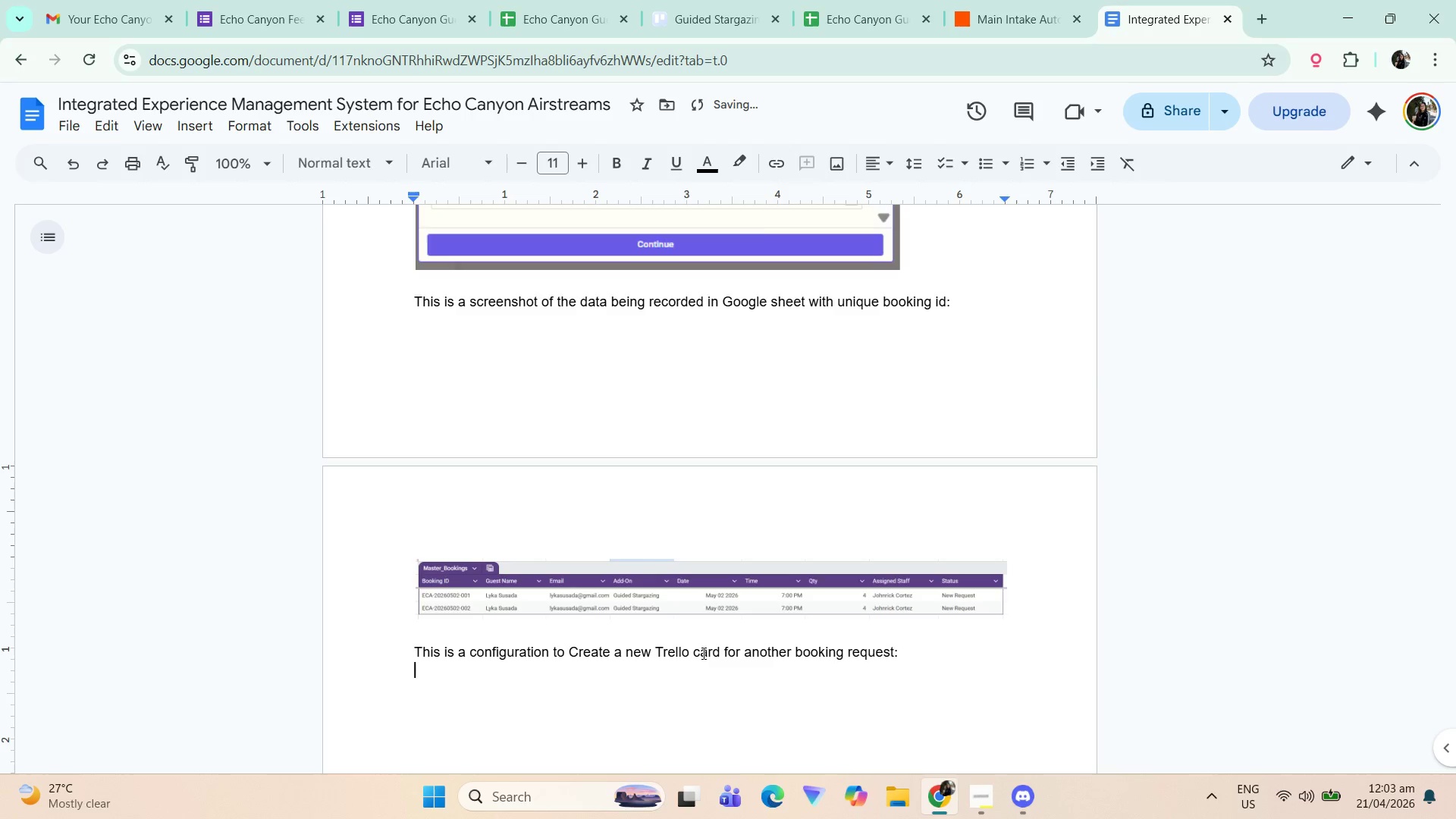 
 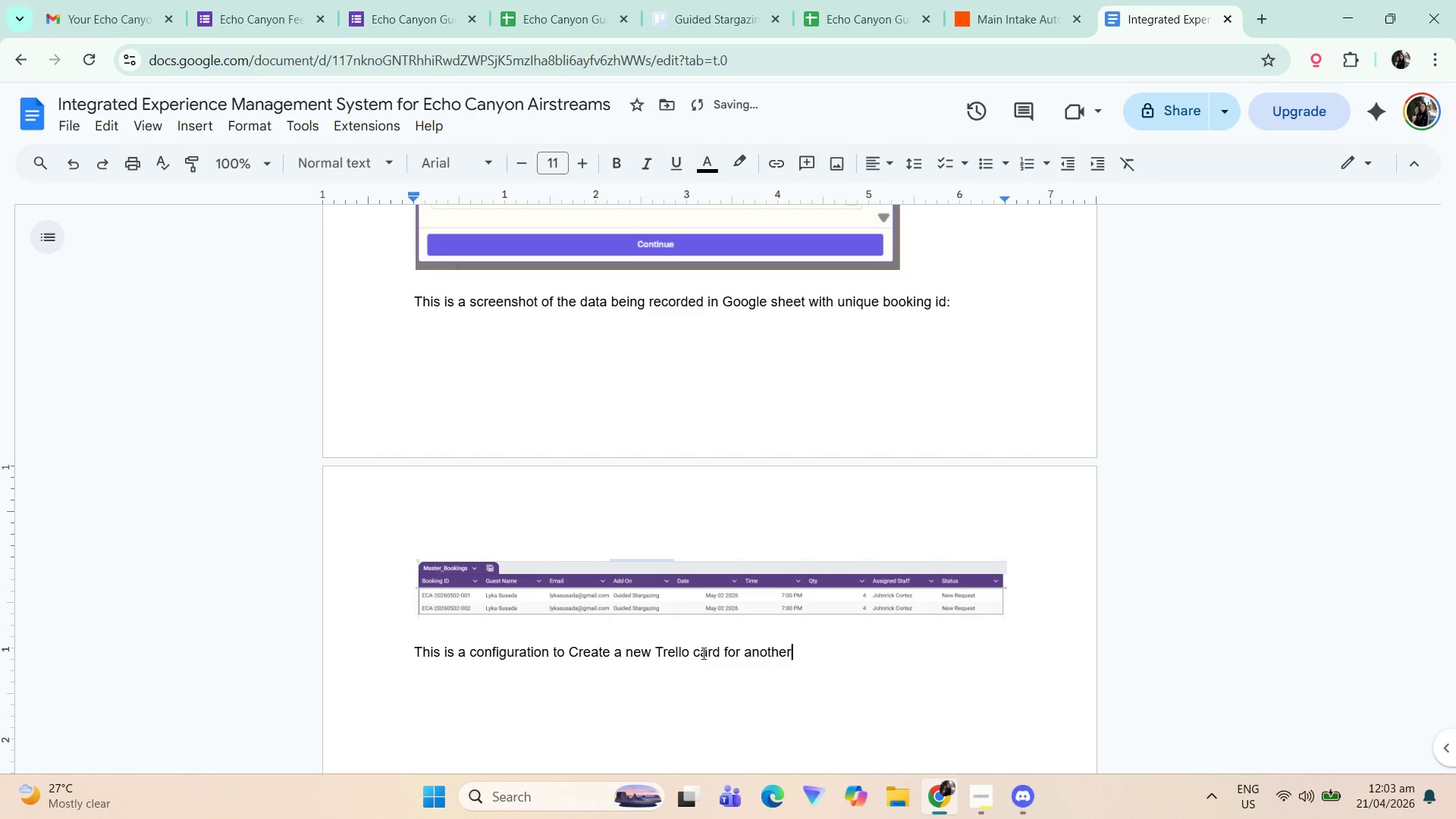 
key(Enter)
 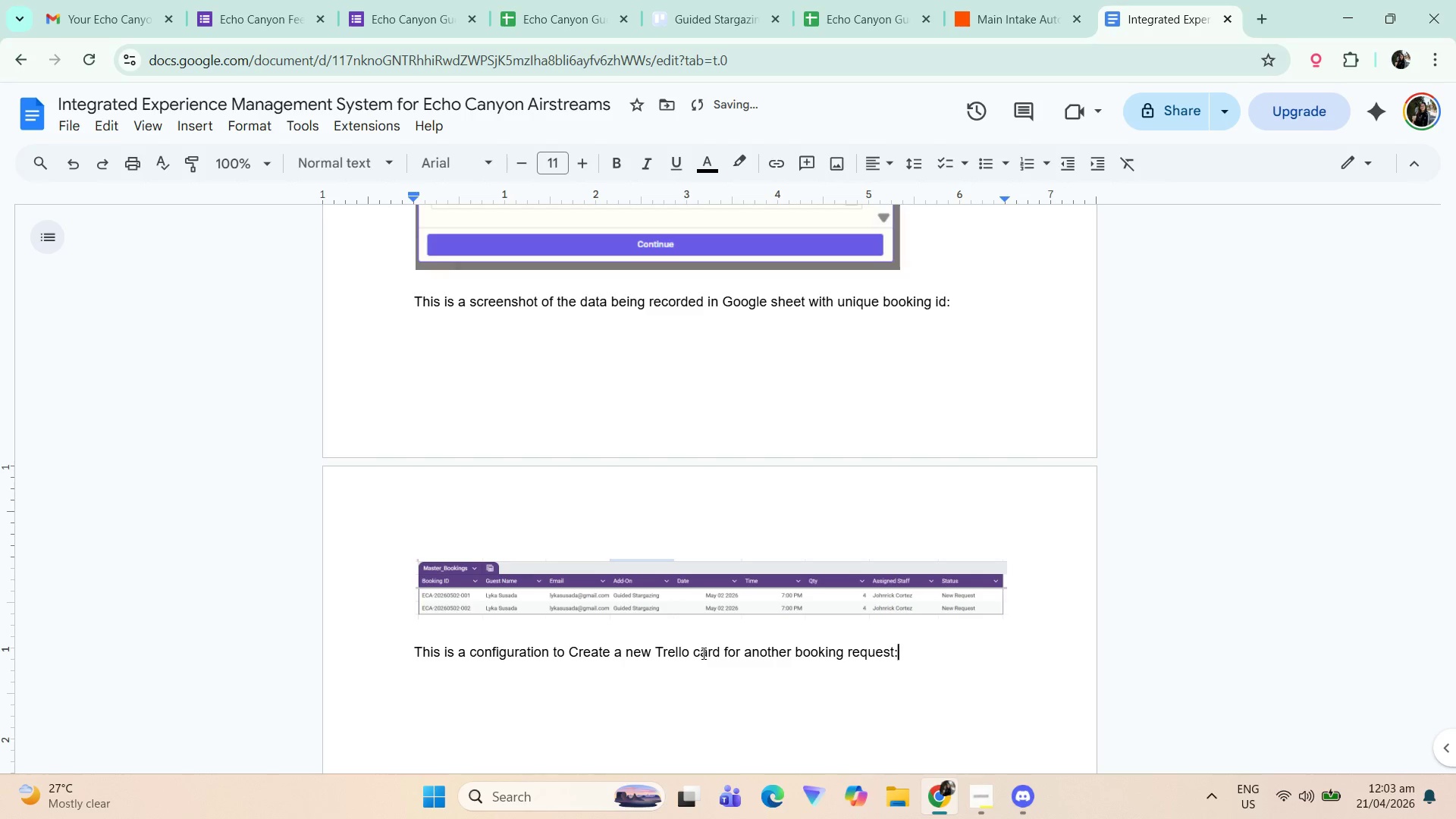 
key(Control+V)
 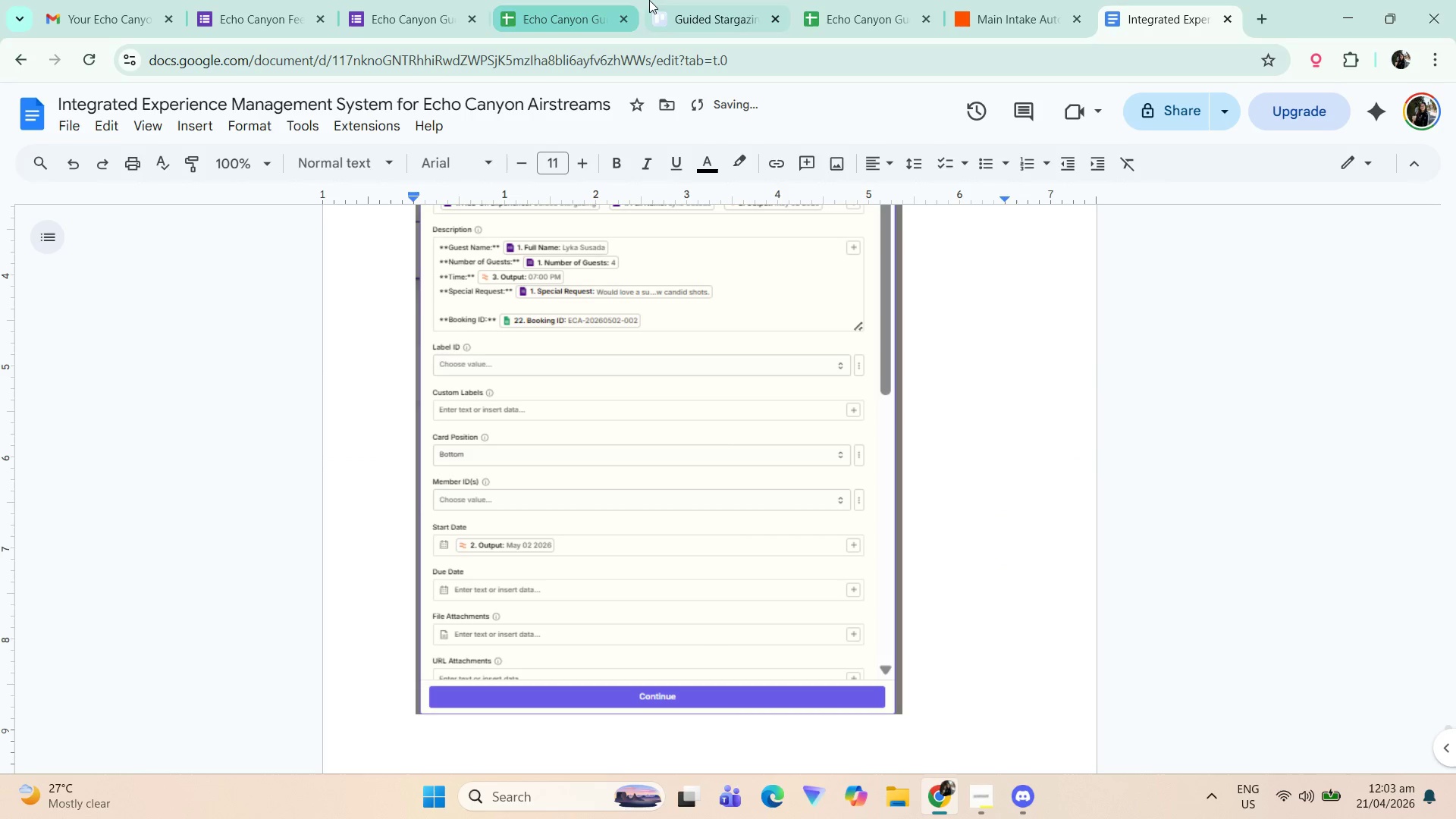 
left_click([730, 0])
 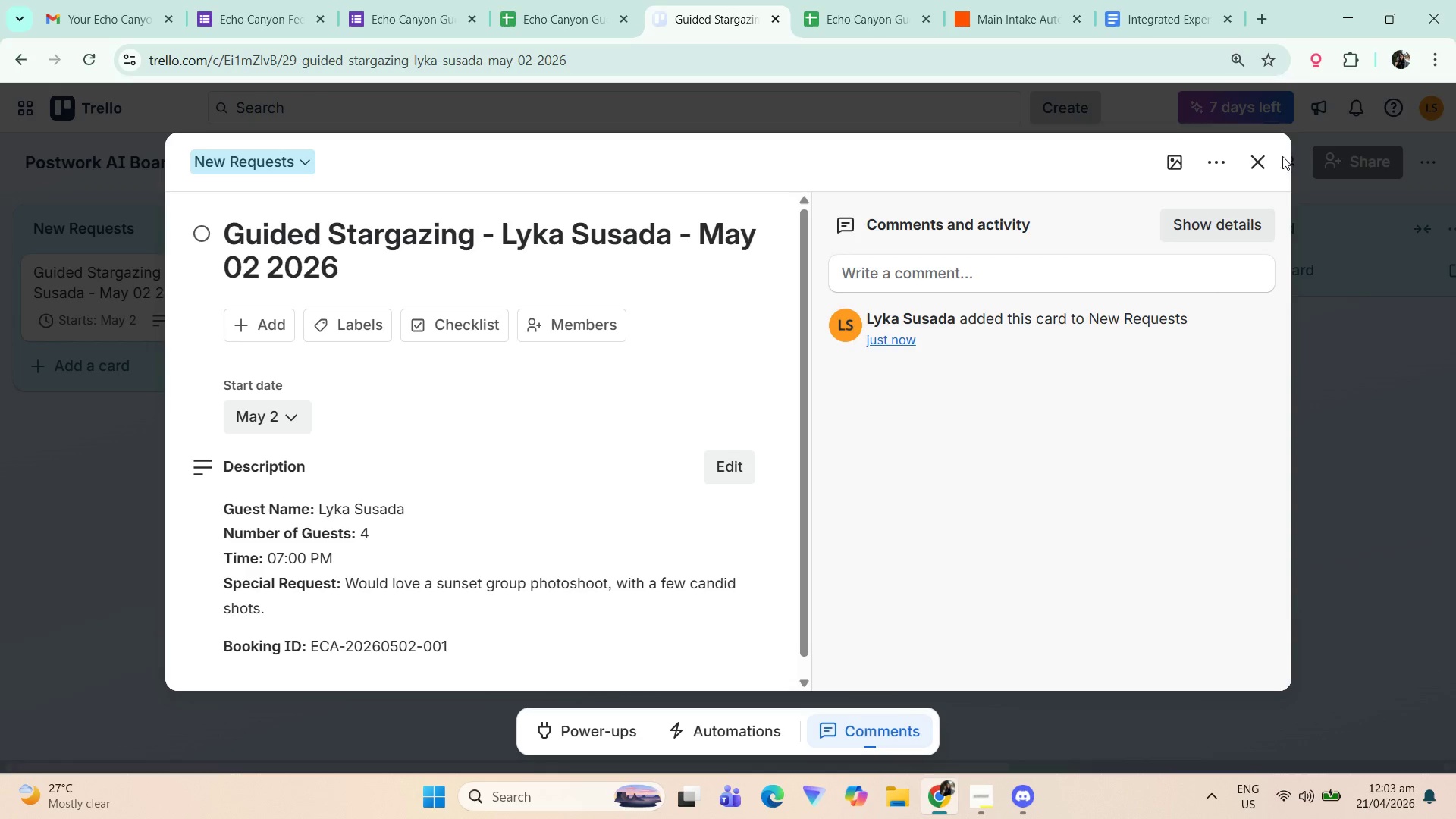 
left_click([1256, 164])
 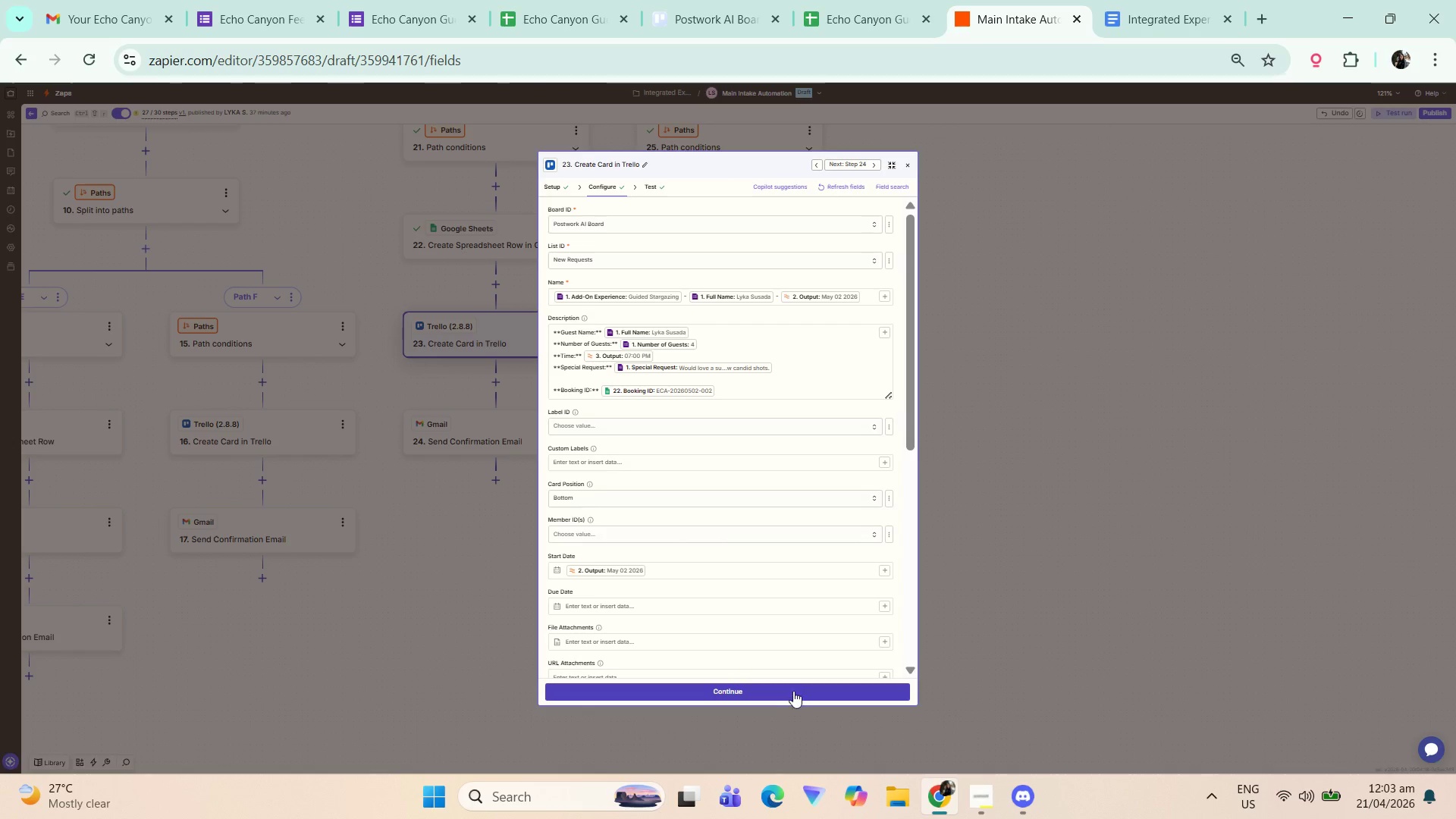 
left_click([659, 693])
 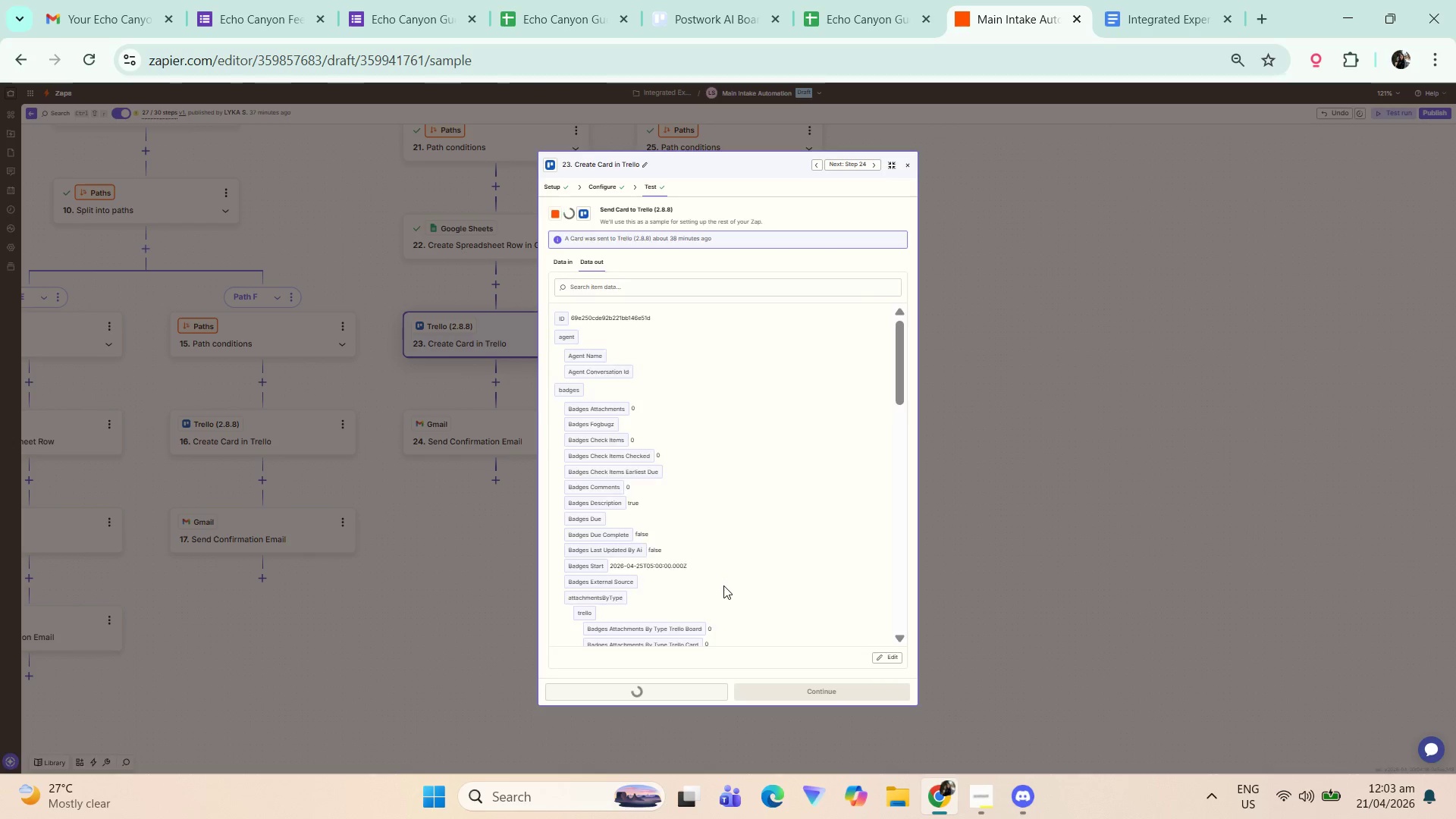 
hold_key(key=ControlLeft, duration=0.64)
scroll: coordinate [678, 451], scroll_direction: up, amount: 4.0
 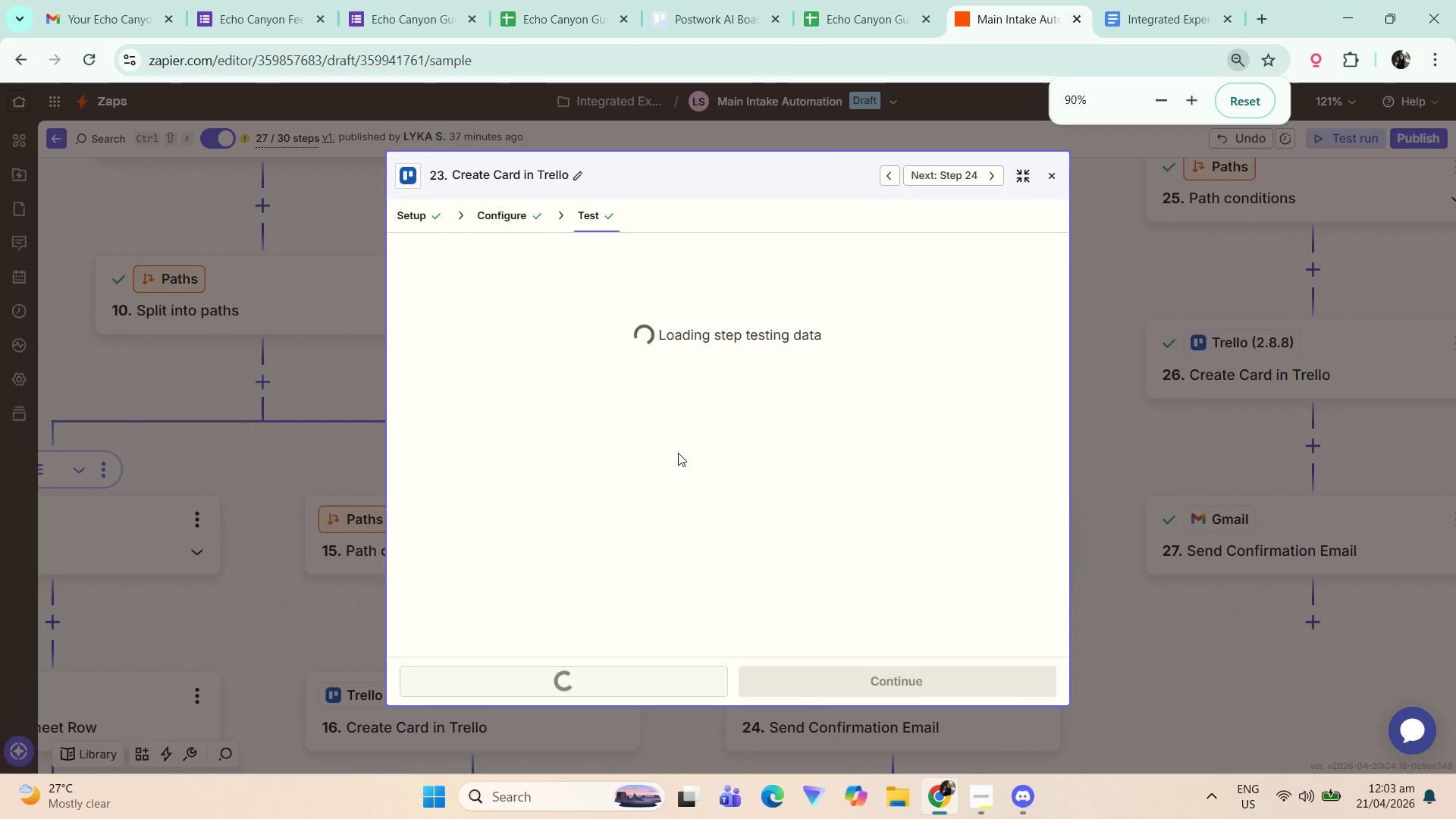 
hold_key(key=ControlLeft, duration=0.34)
 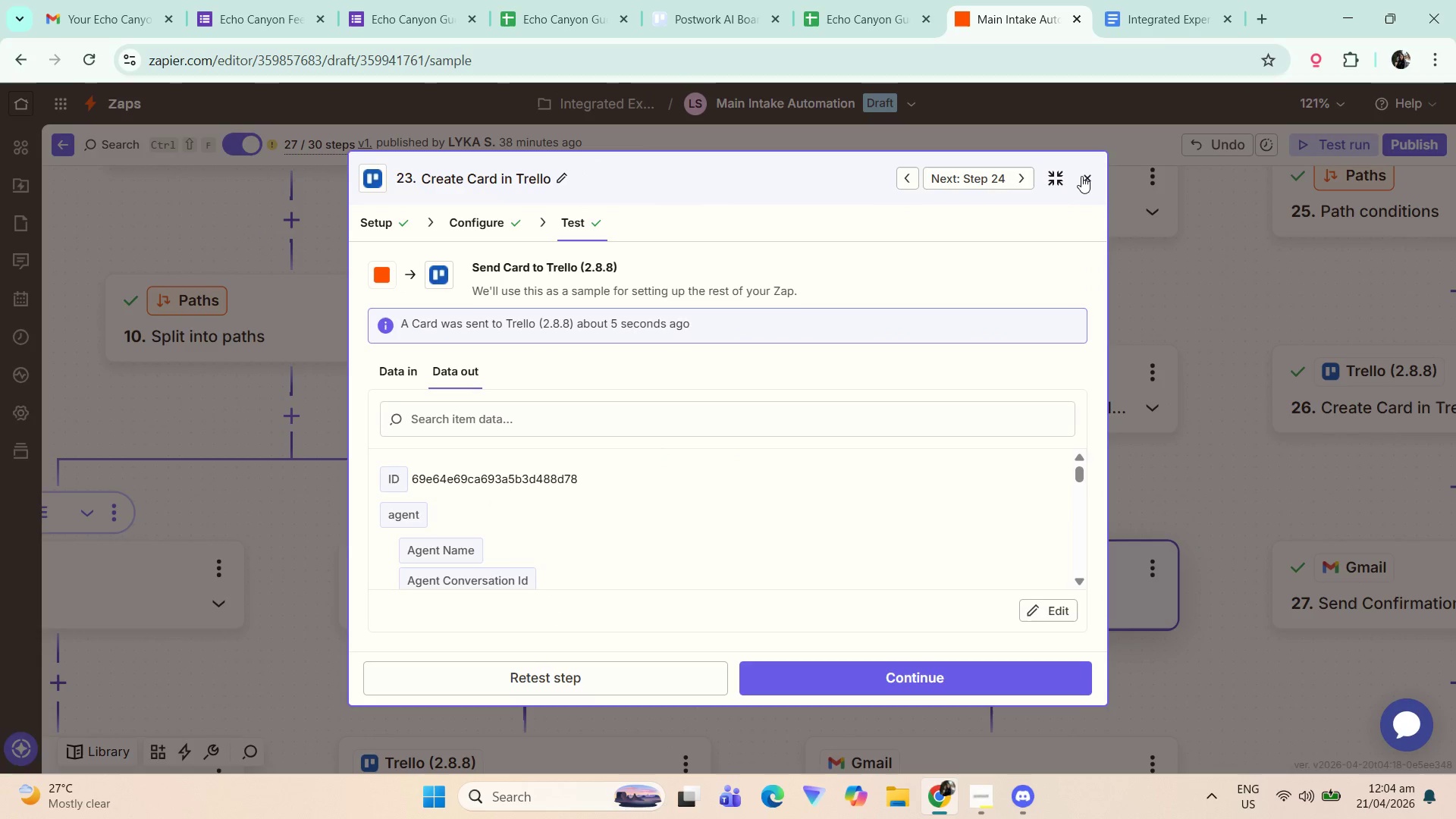 
left_click([965, 679])
 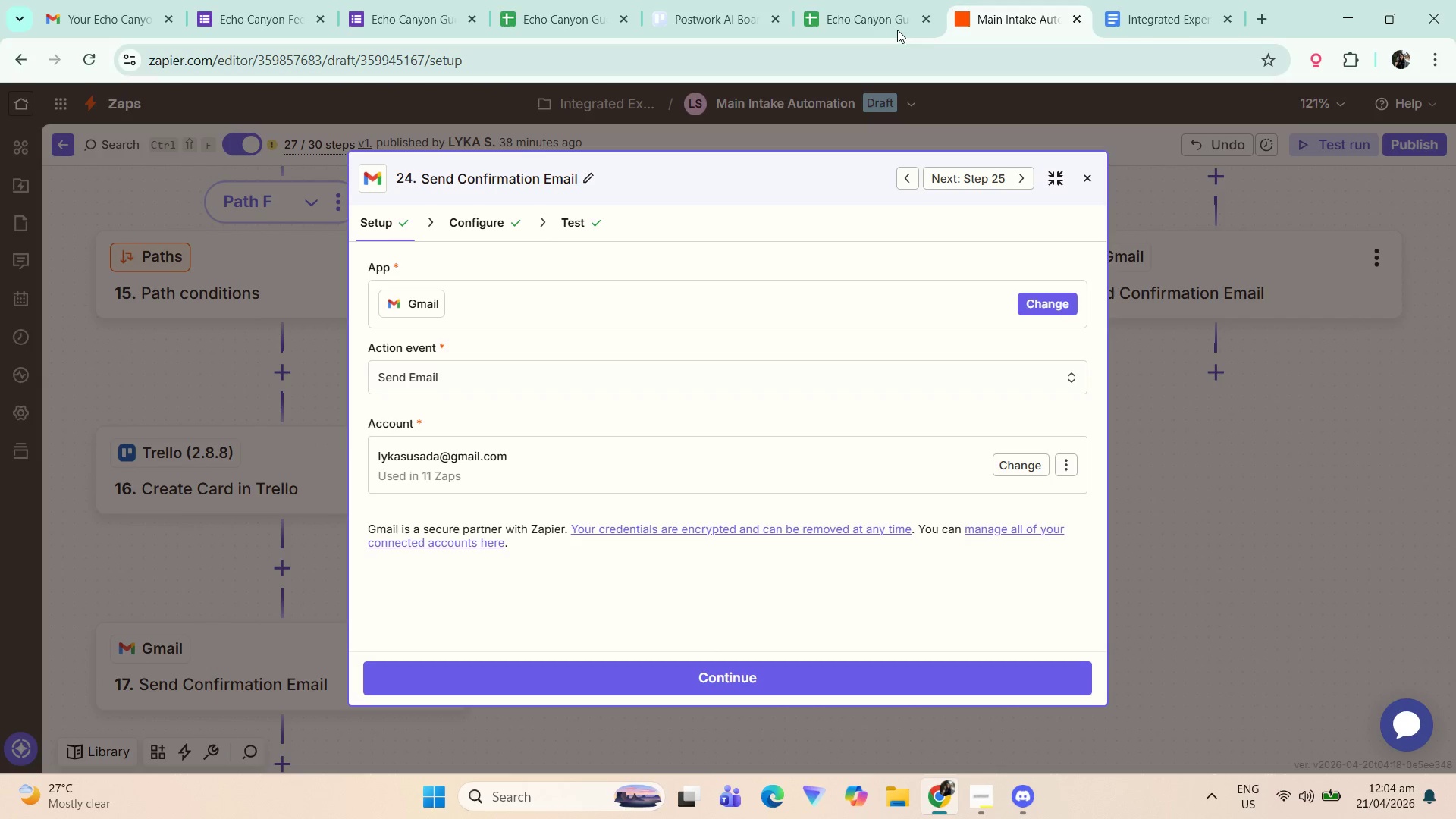 
left_click([868, 0])
 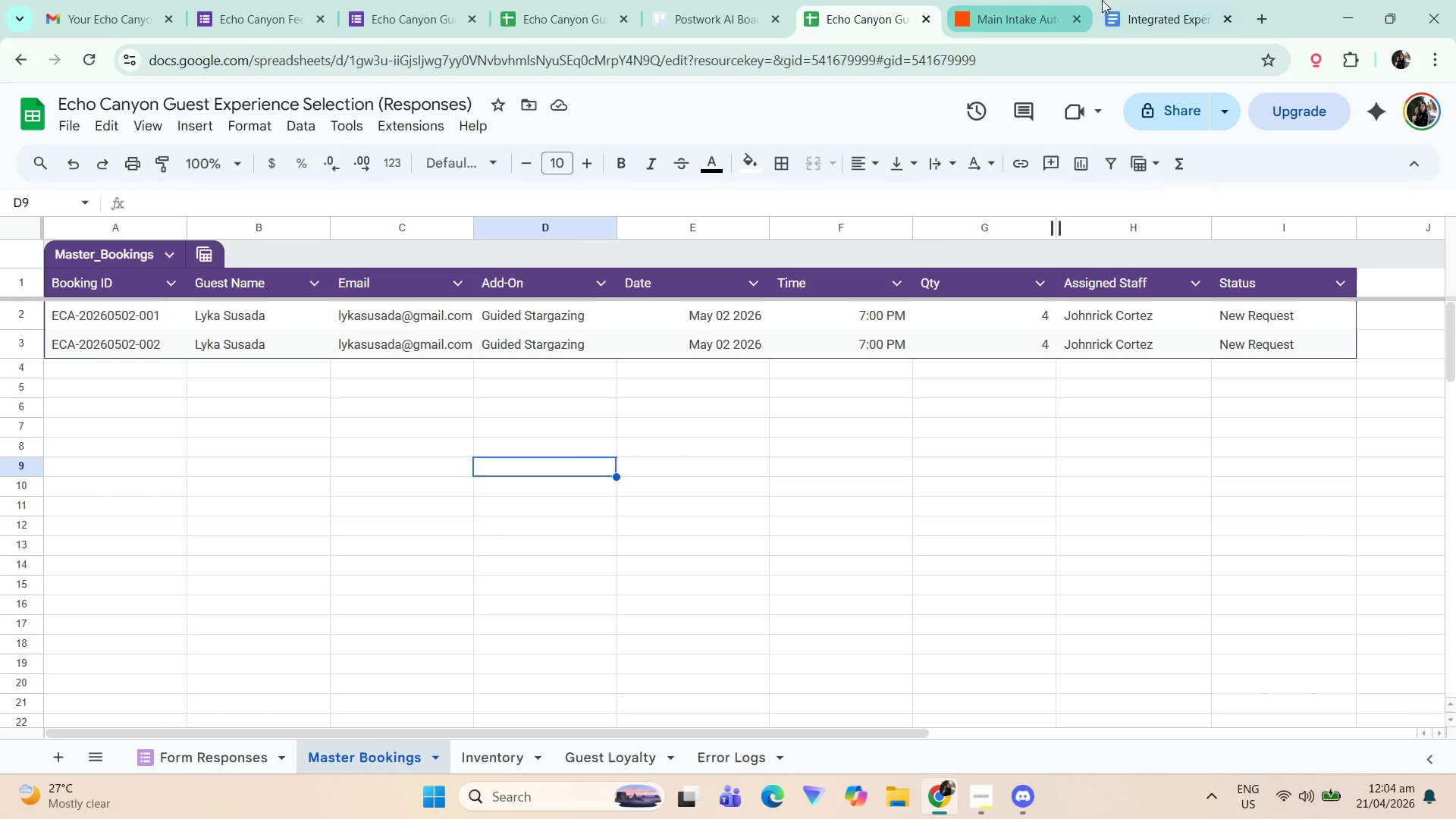 
left_click([687, 0])
 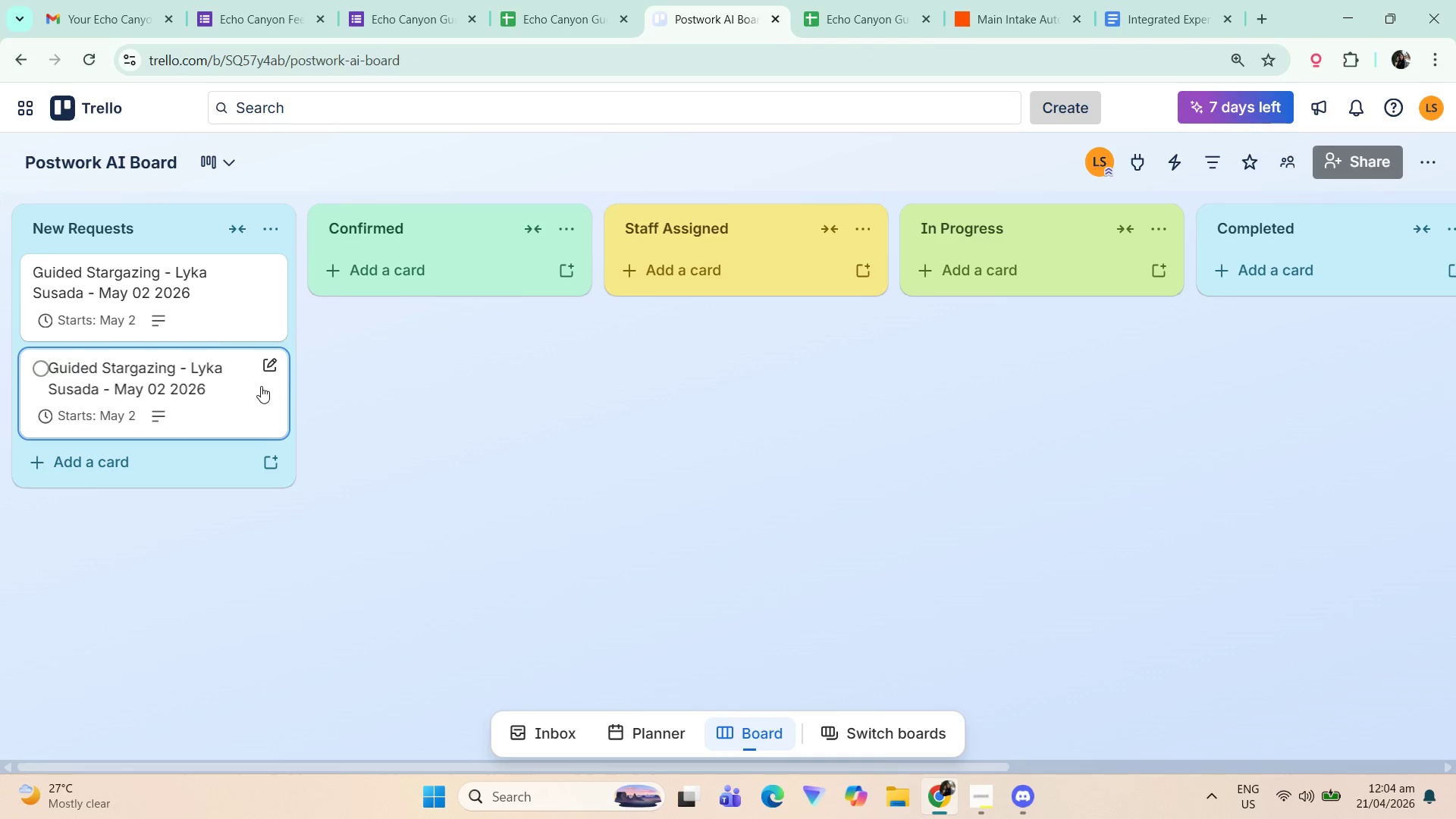 
left_click([244, 415])
 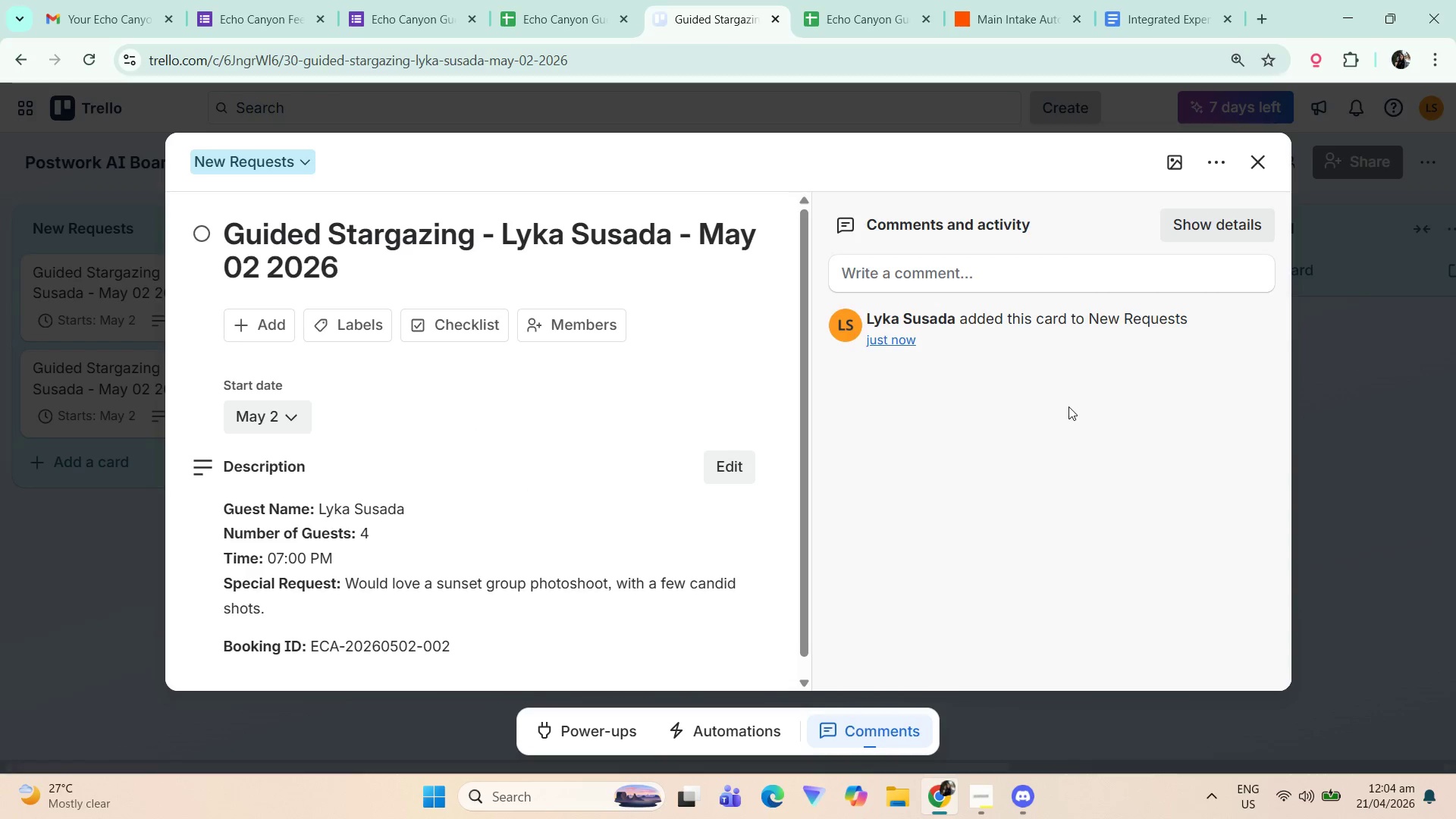 
wait(6.2)
 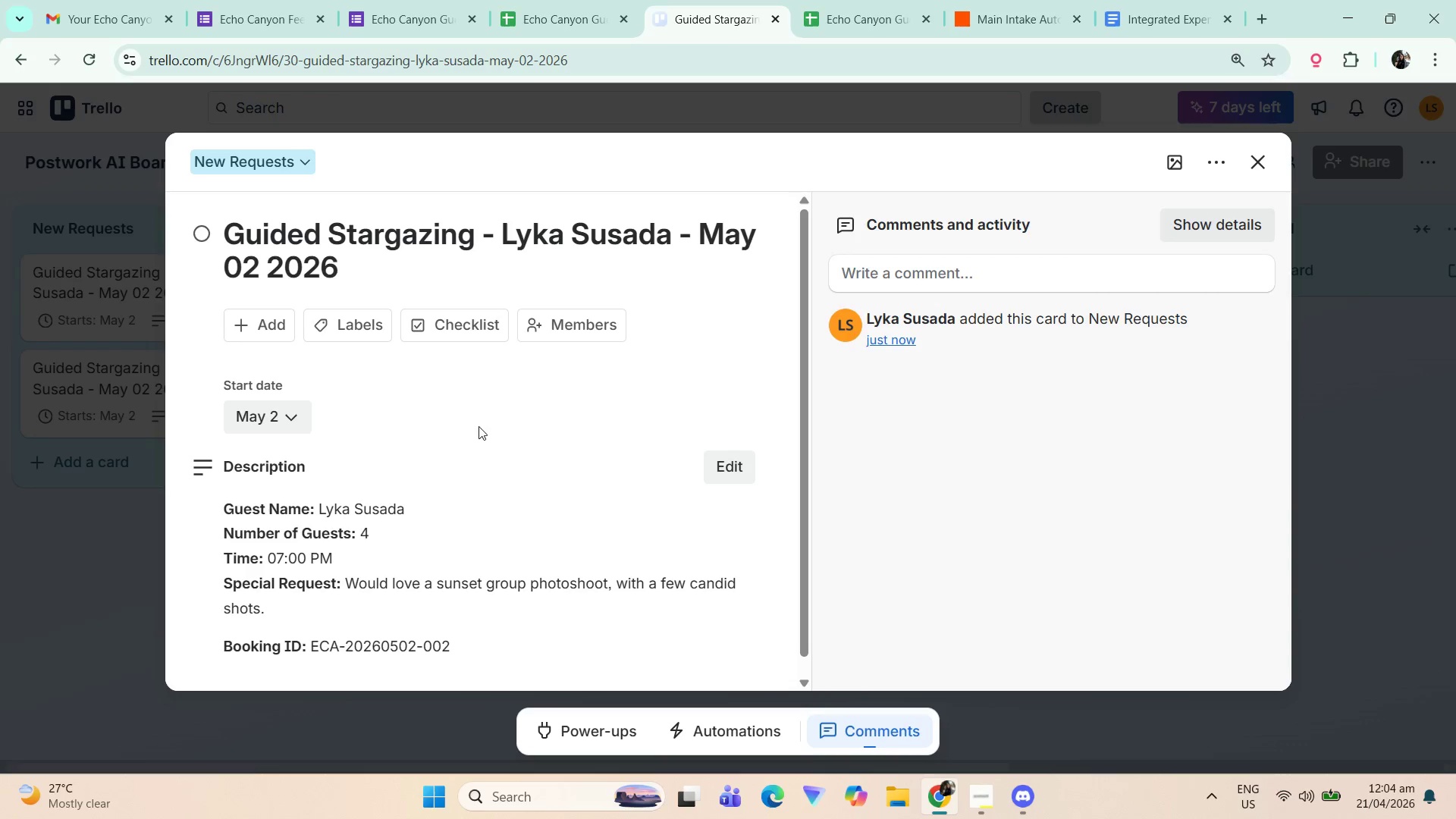 
scroll: coordinate [1009, 372], scroll_direction: up, amount: 3.0
 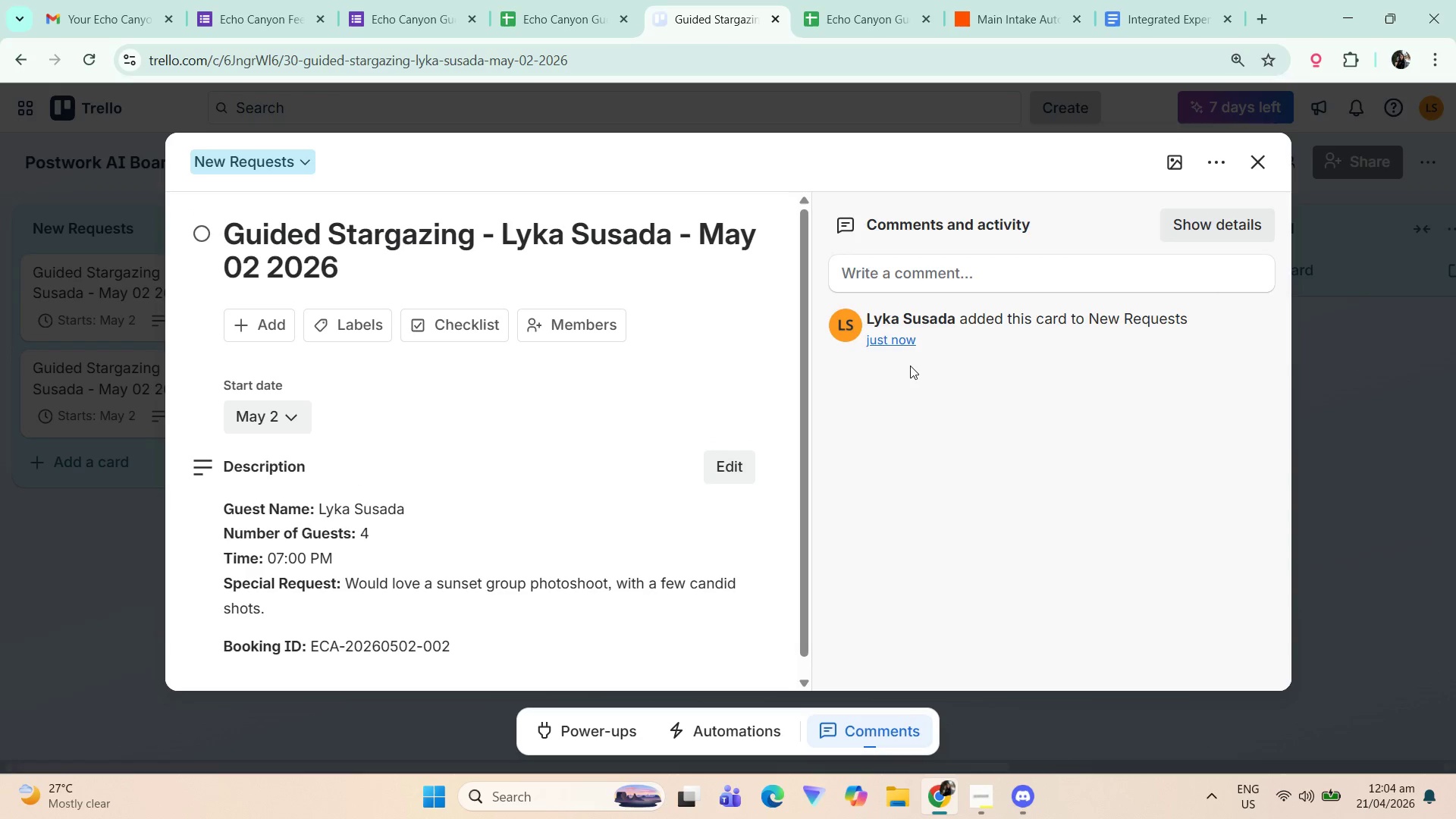 
scroll: coordinate [813, 571], scroll_direction: down, amount: 2.0
 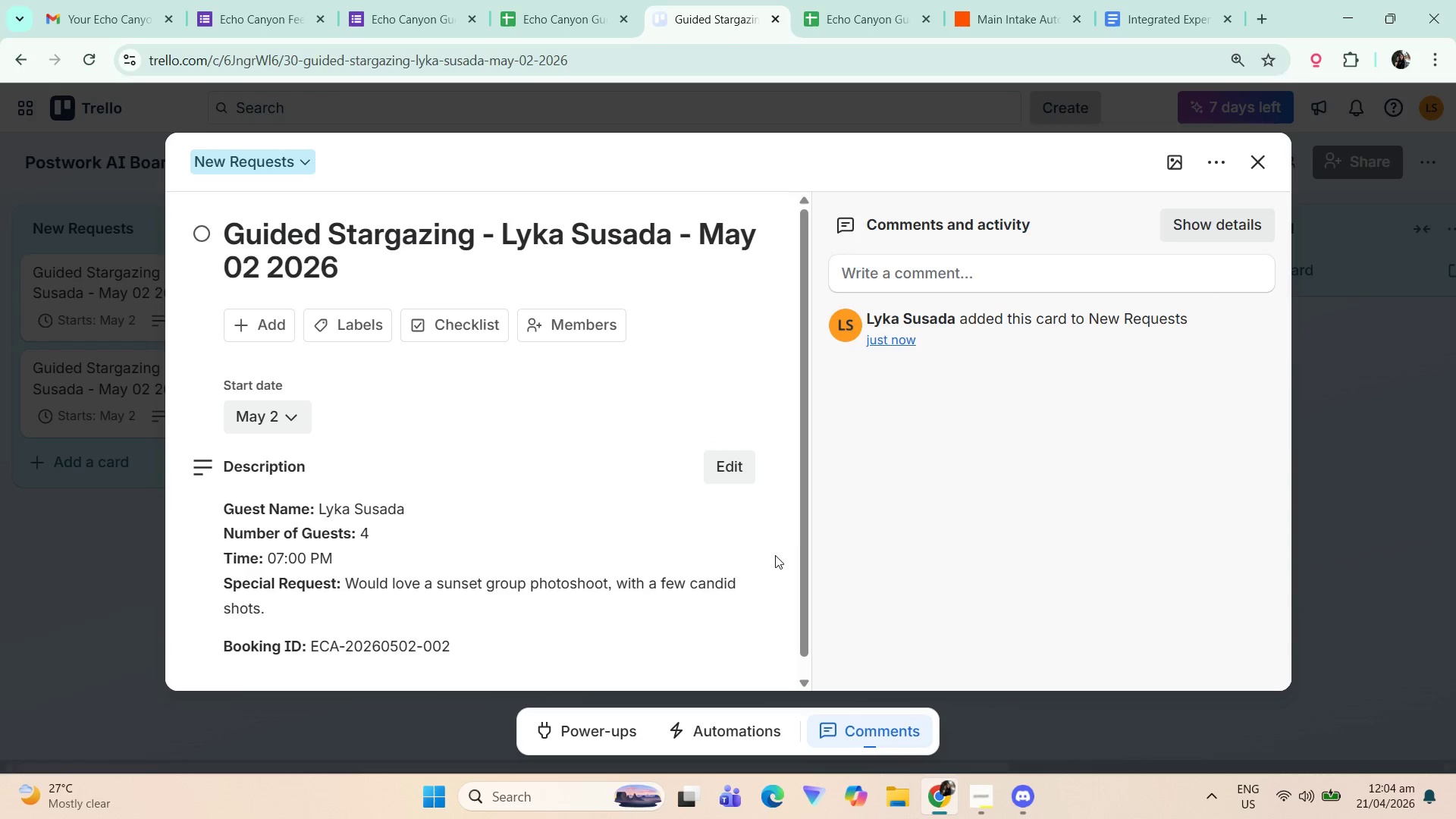 
key(Meta+Shift+S)
 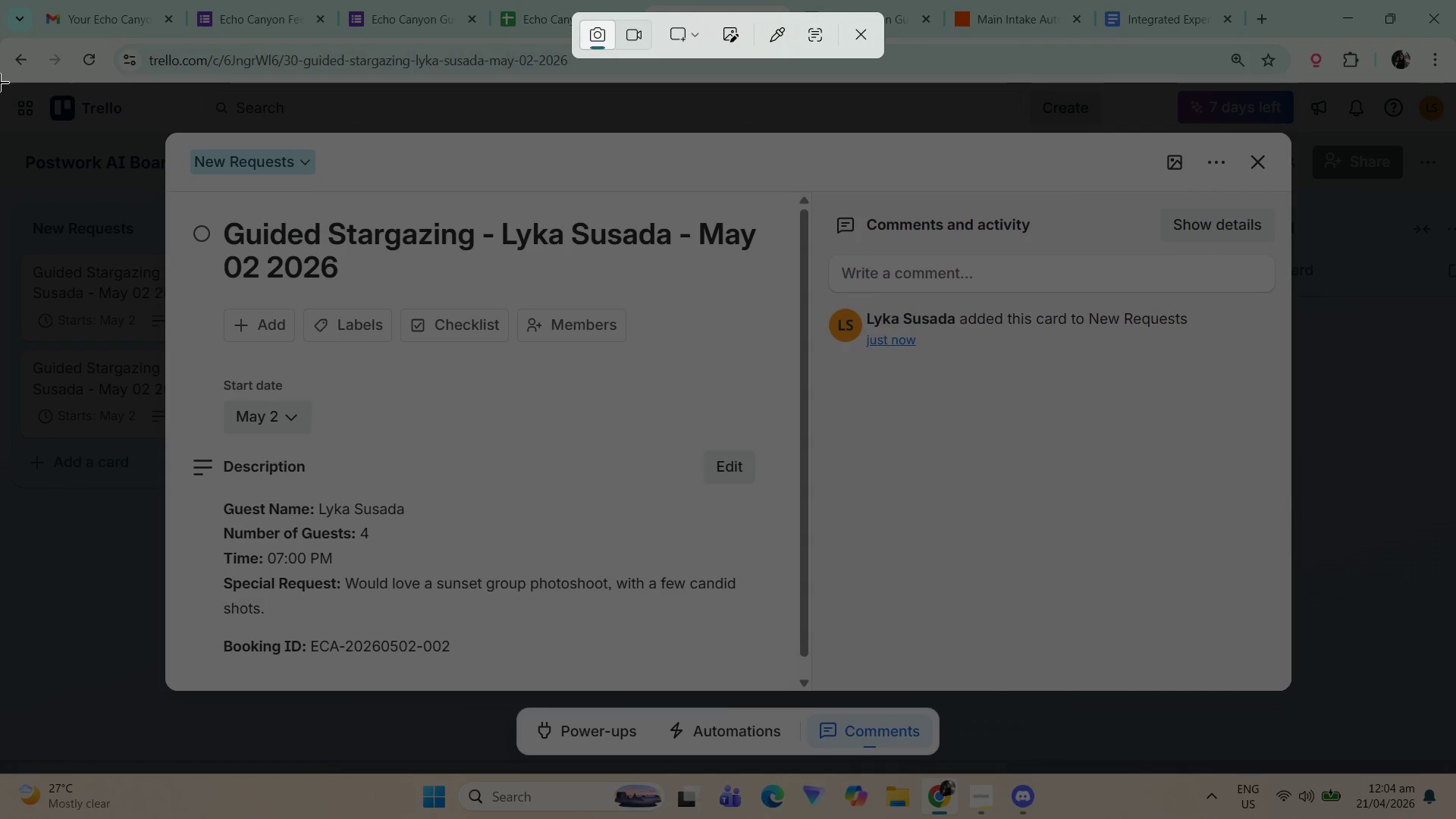 
left_click_drag(start_coordinate=[0, 85], to_coordinate=[1455, 770])
 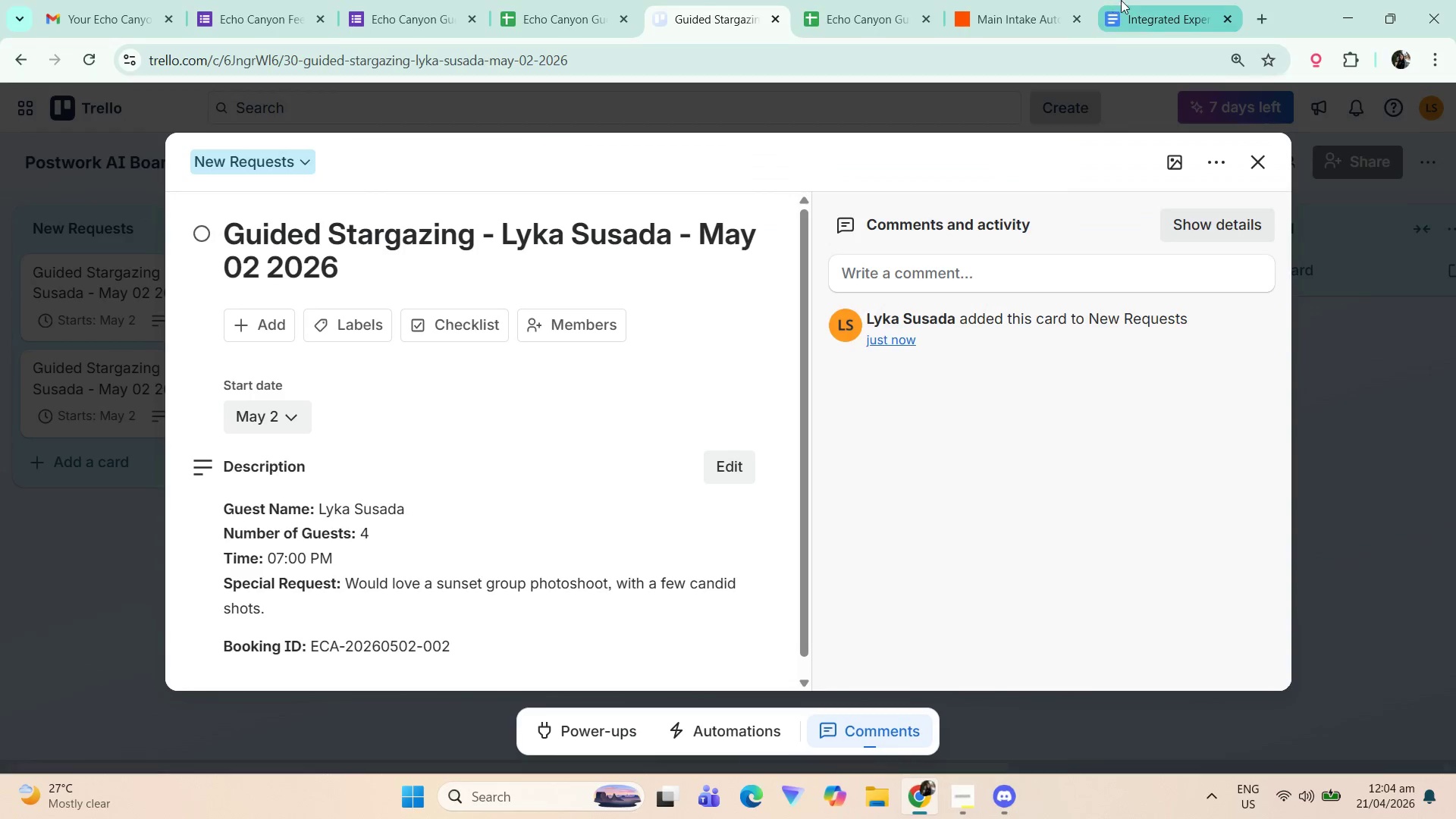 
left_click([1134, 0])
 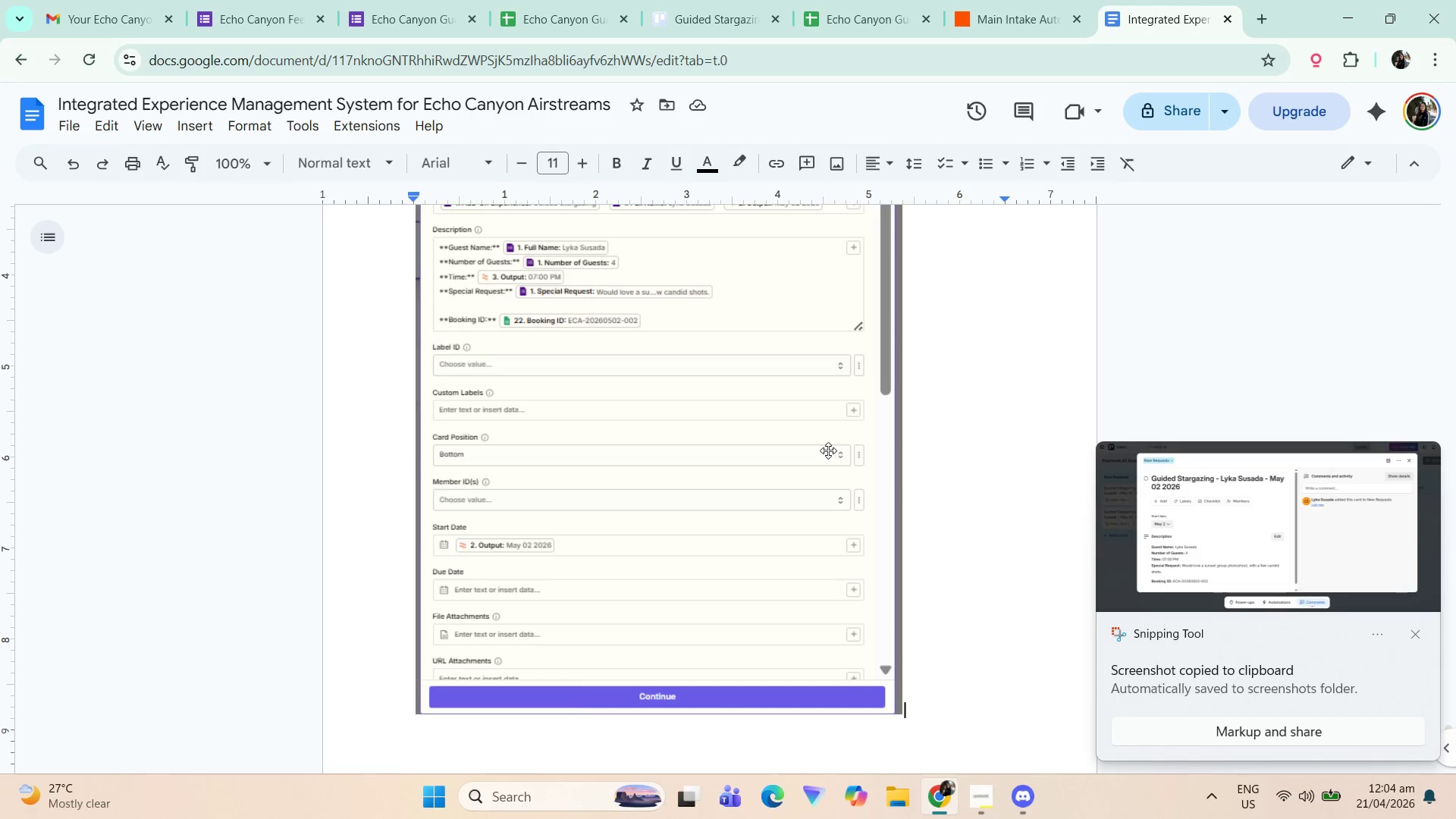 
scroll: coordinate [828, 528], scroll_direction: down, amount: 4.0
 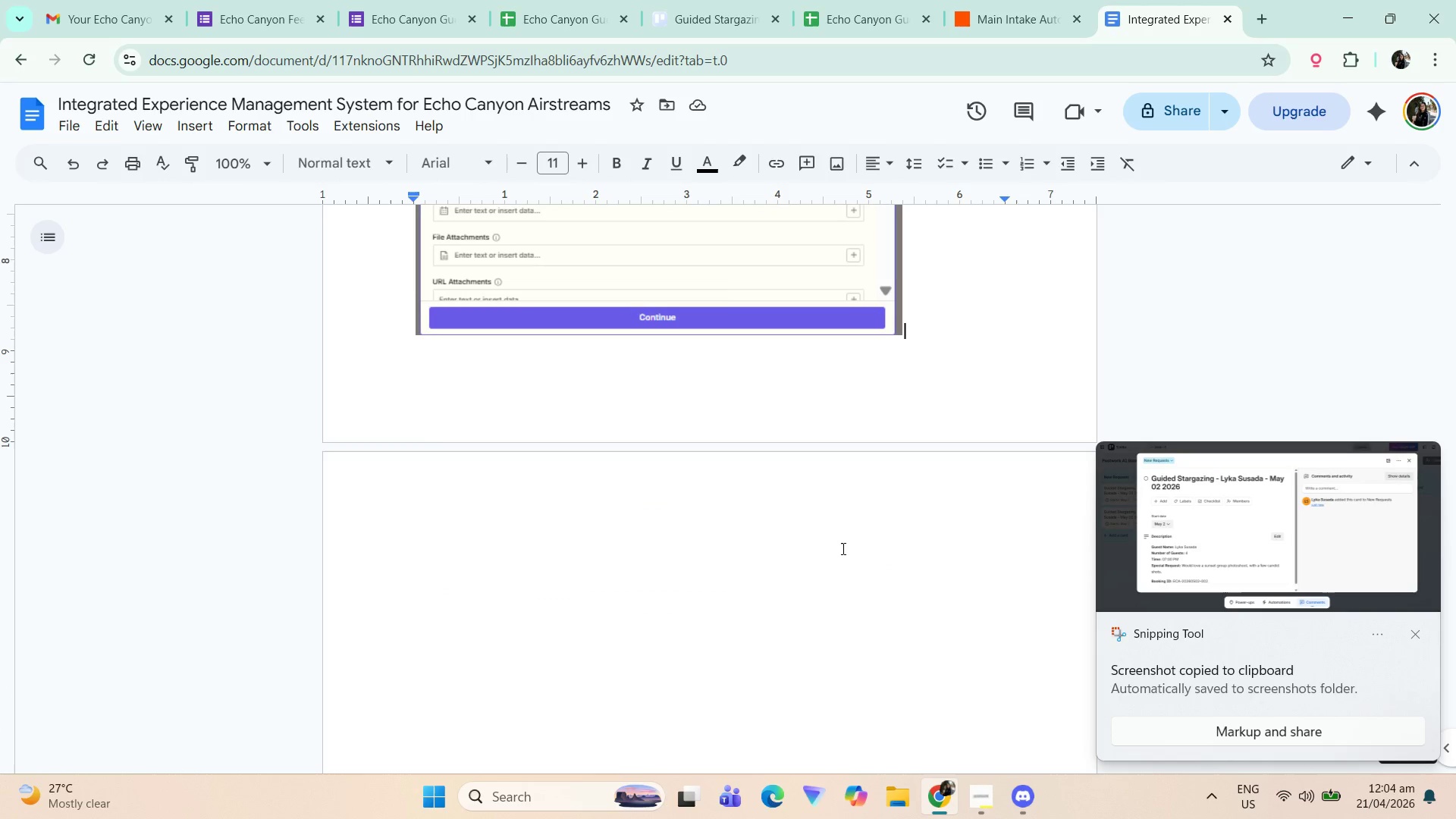 
key(Enter)
 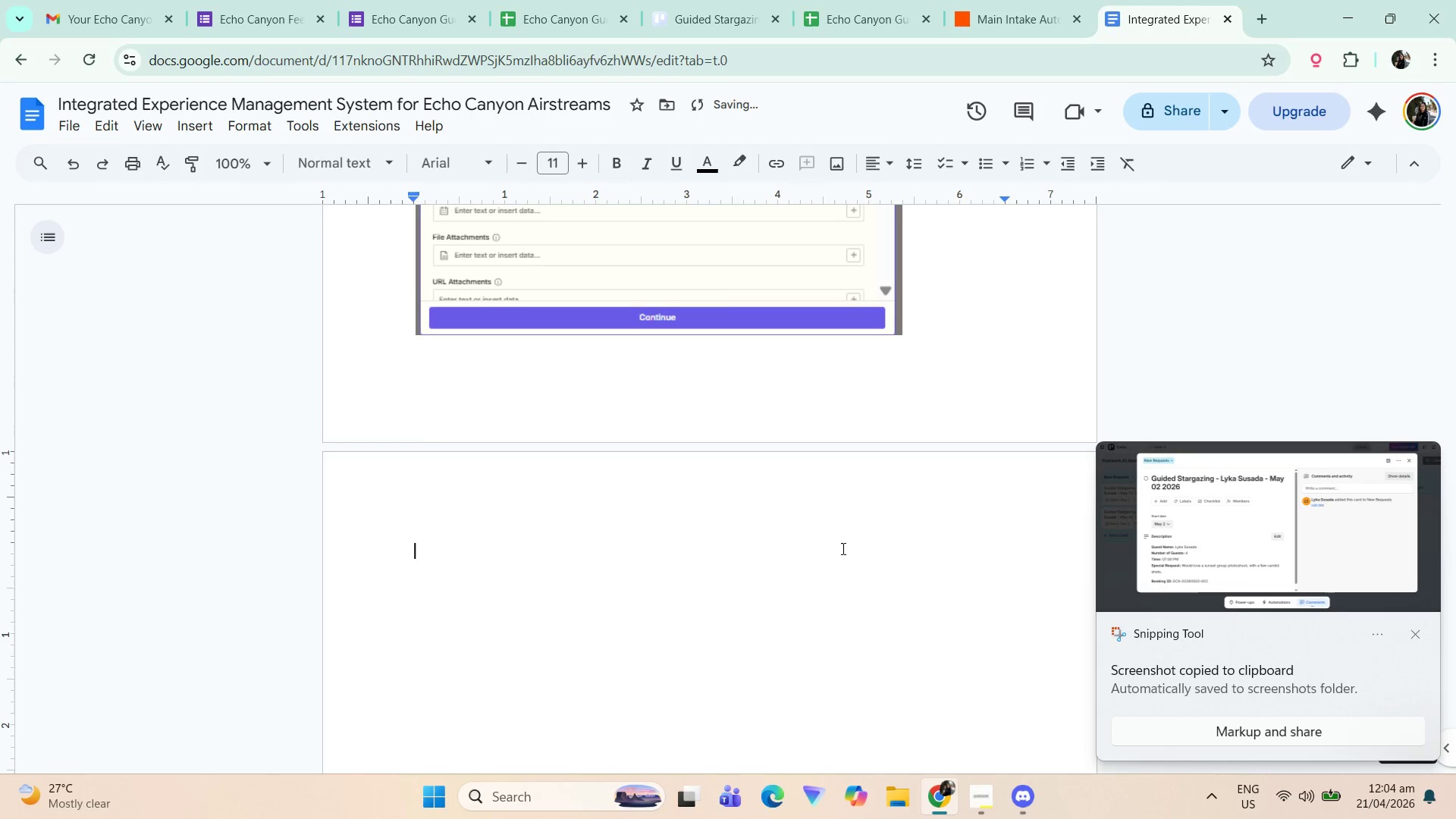 
type(Thisi)
key(Backspace)
type( s)
key(Backspace)
type(is a screenshot of the newly created Trello card with un)
key(Backspace)
key(Backspace)
type(an)
key(Backspace)
type( different booking request:)
 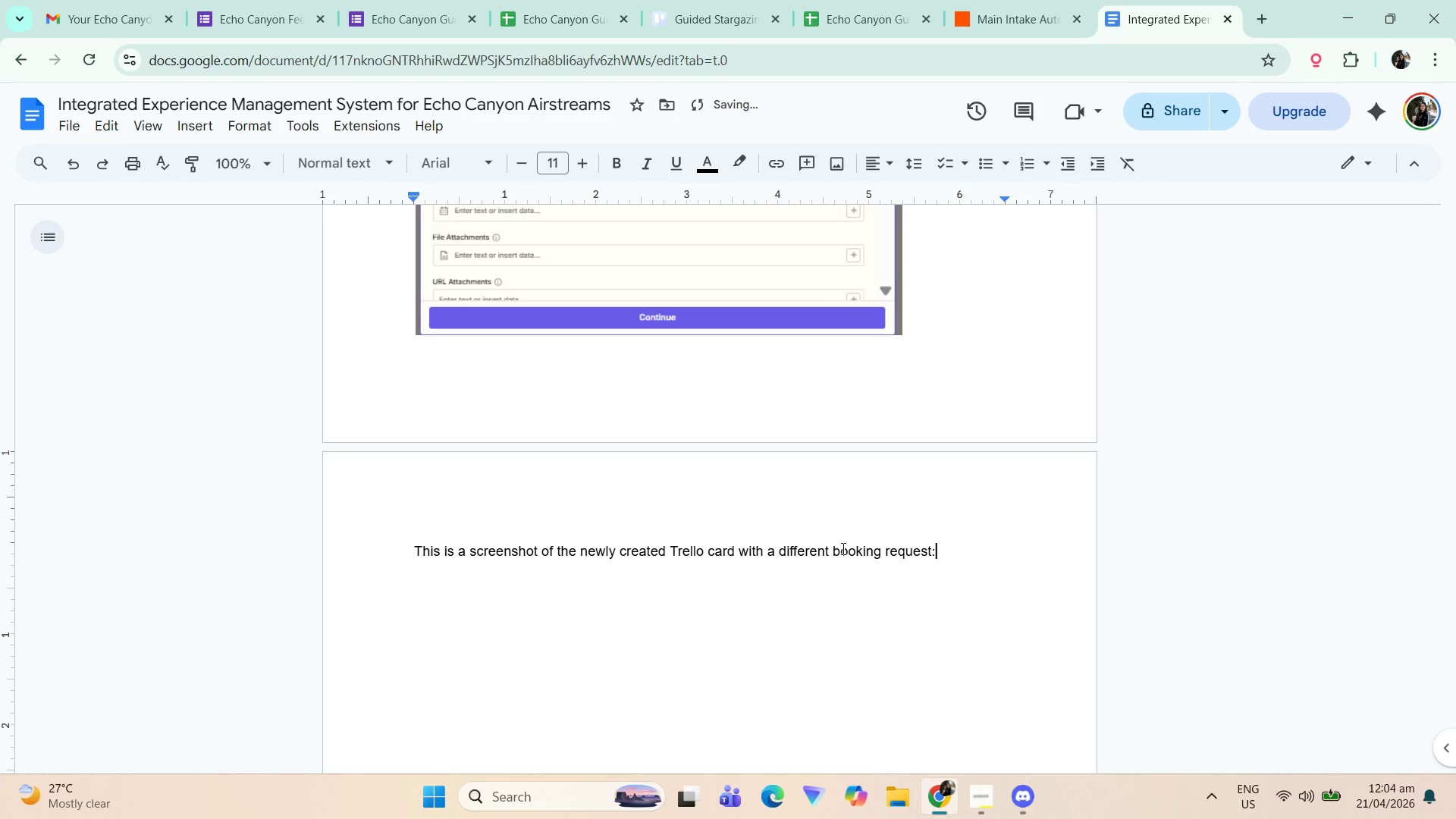 
key(Enter)
 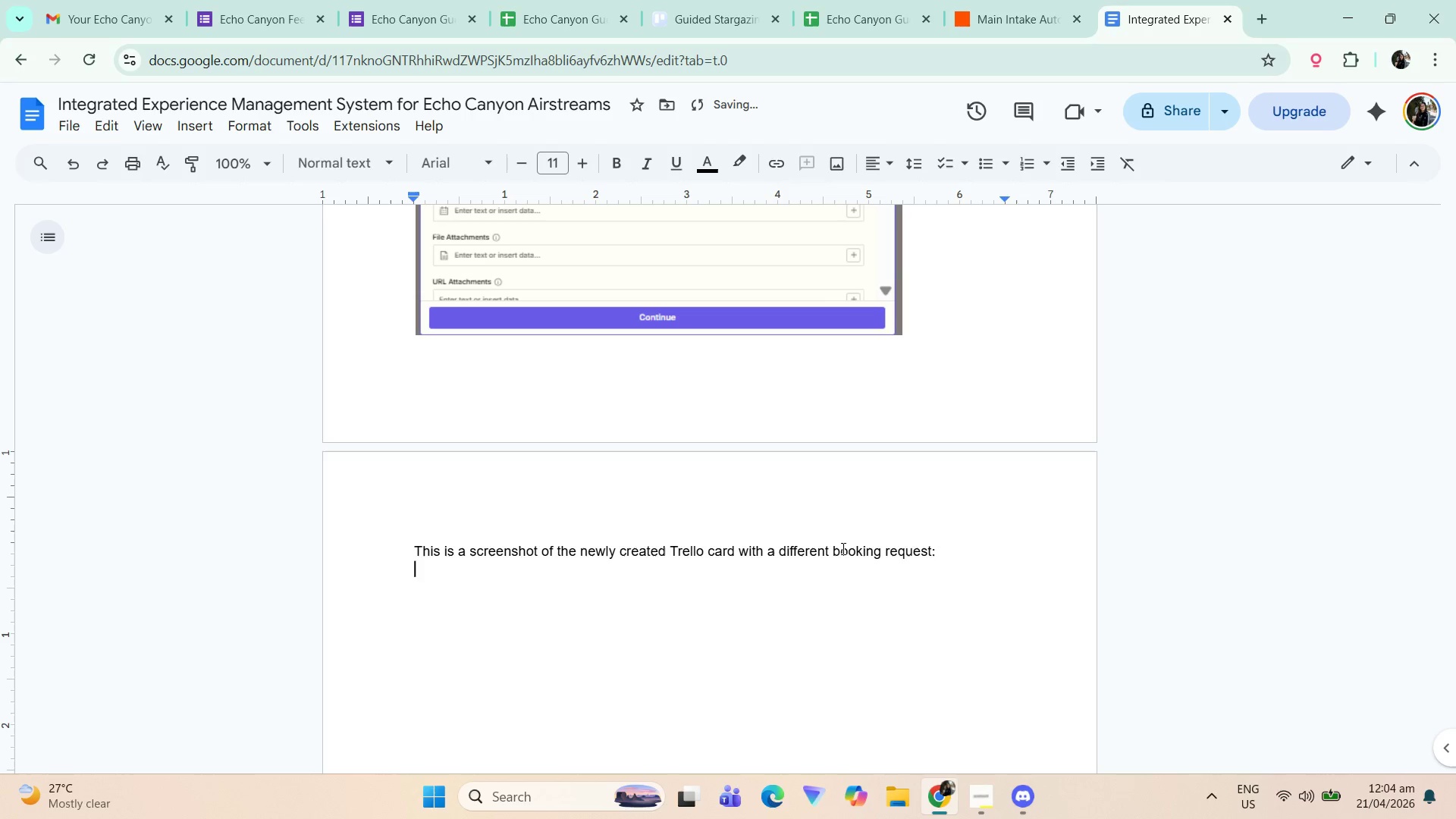 
key(Control+V)
 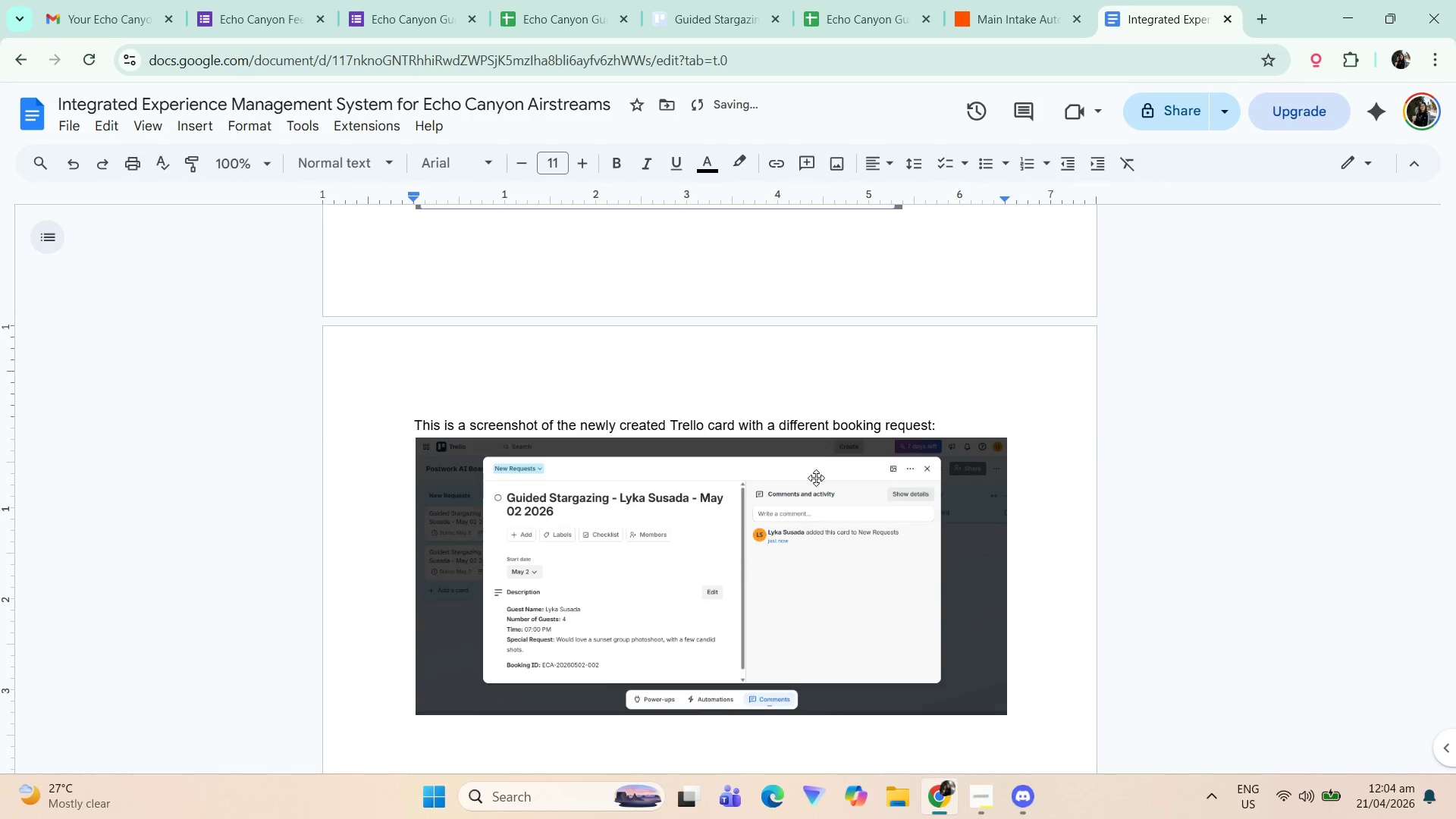 
double_click([911, 414])
 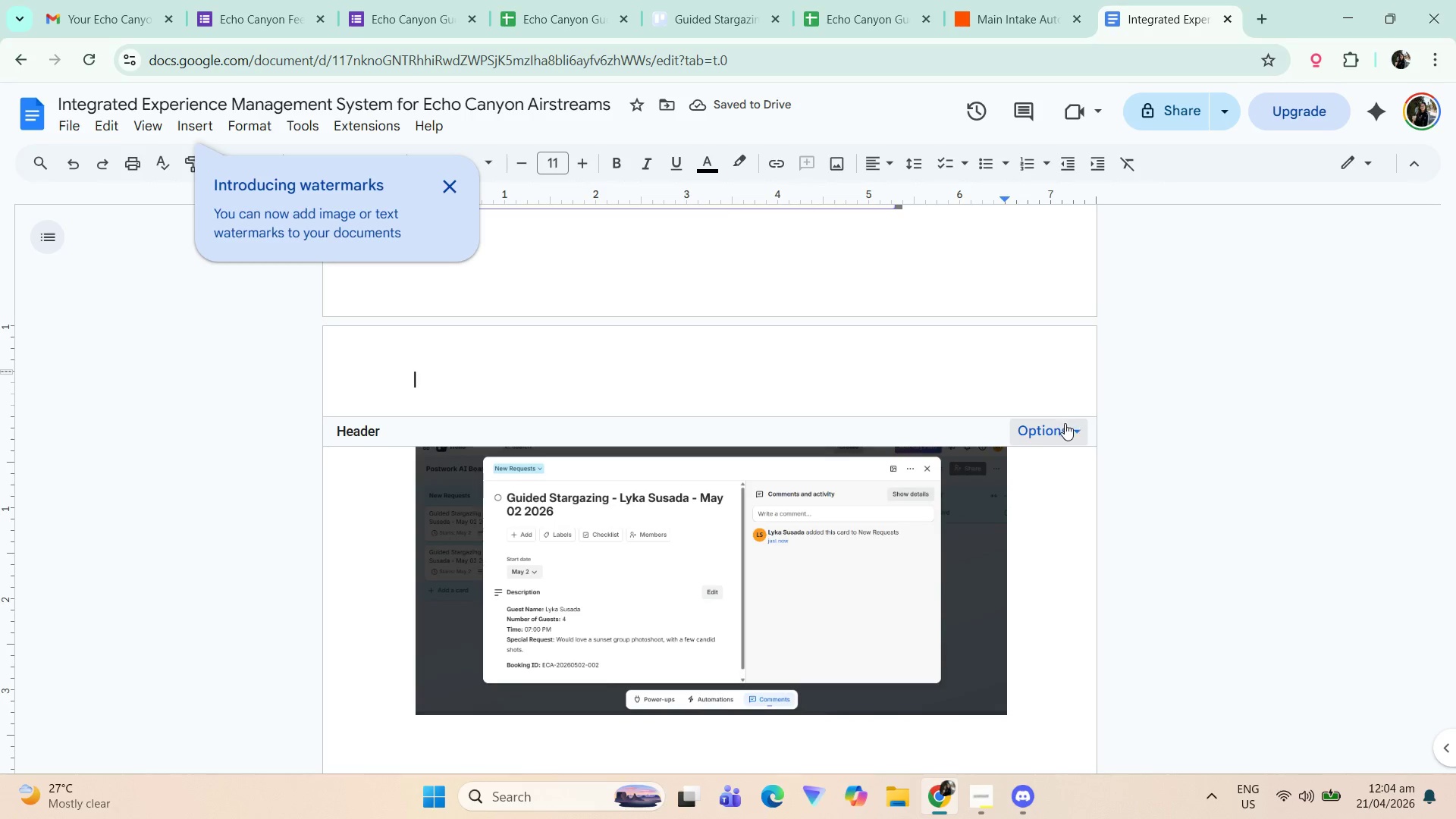 
left_click([1153, 432])
 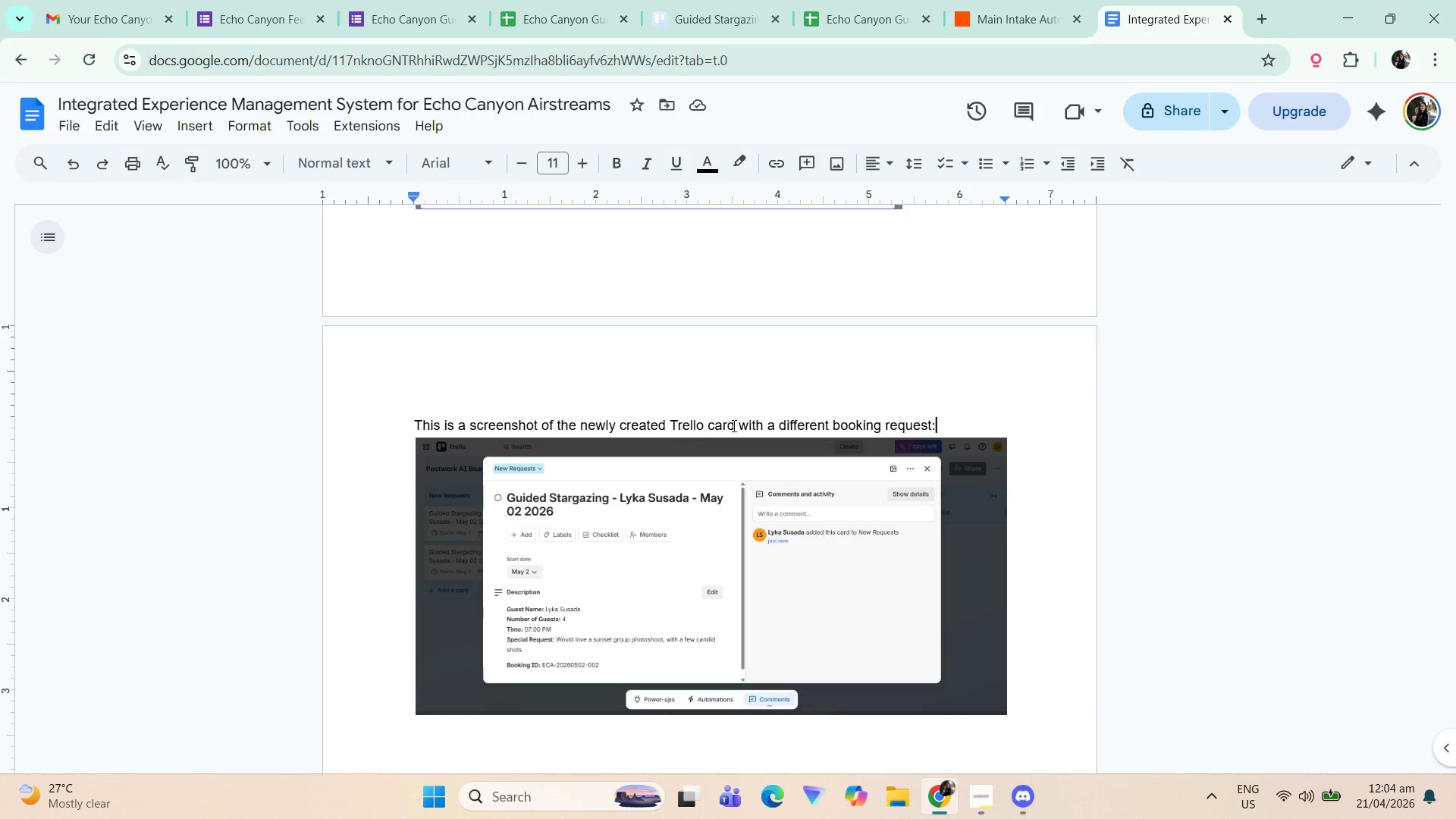 
double_click([743, 424])
 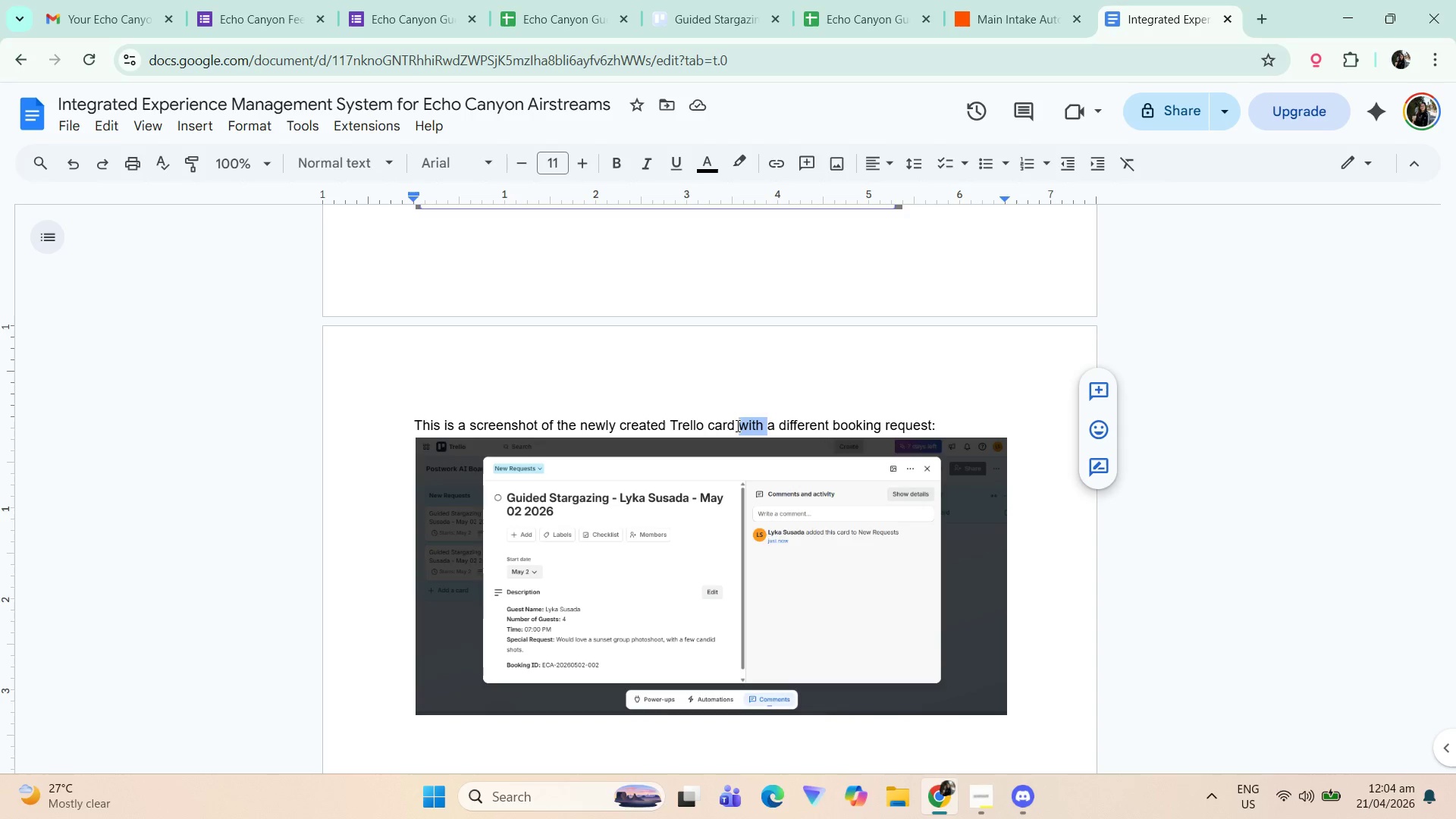 
type(from )
 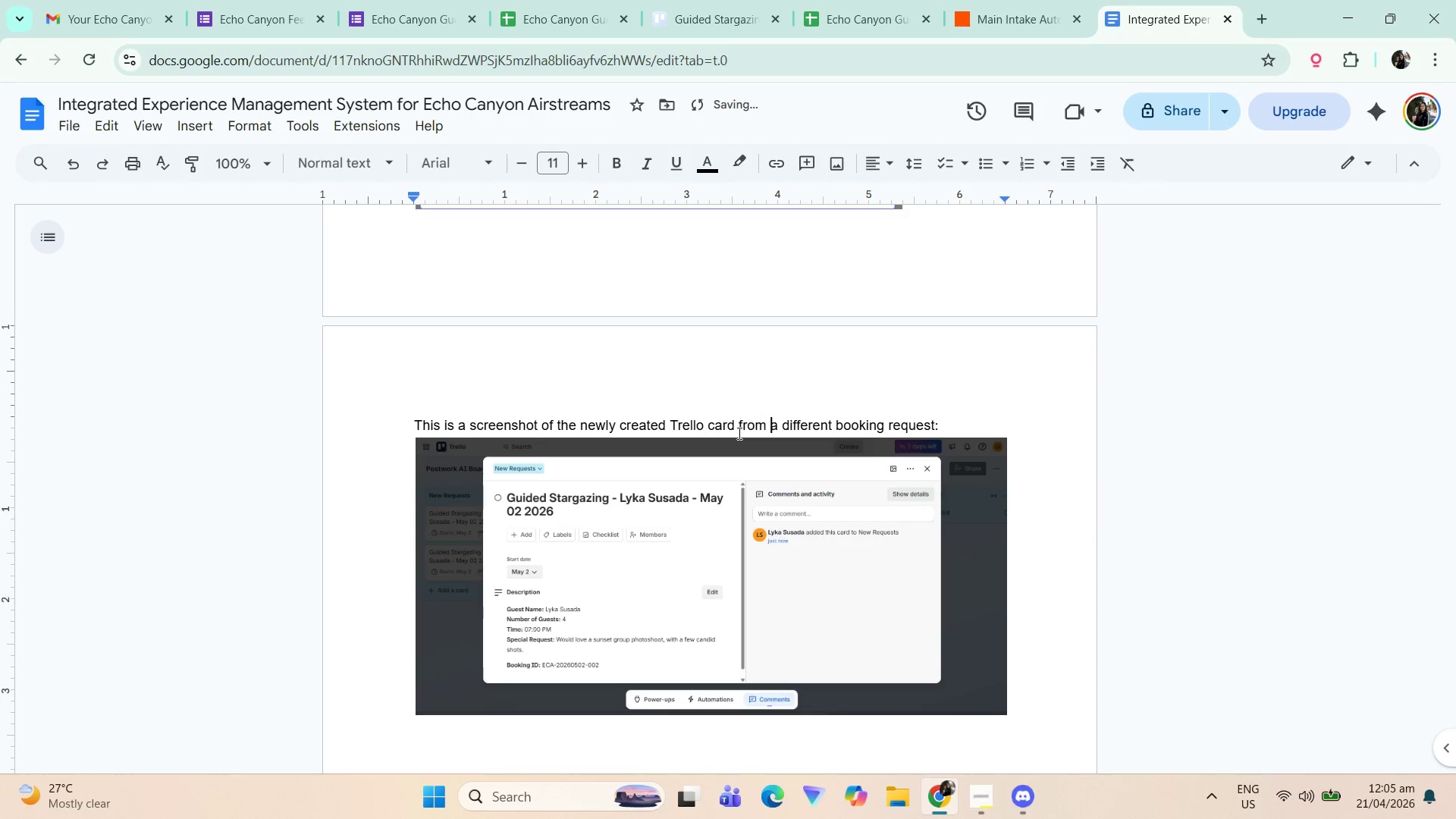 
scroll: coordinate [701, 503], scroll_direction: down, amount: 2.0
 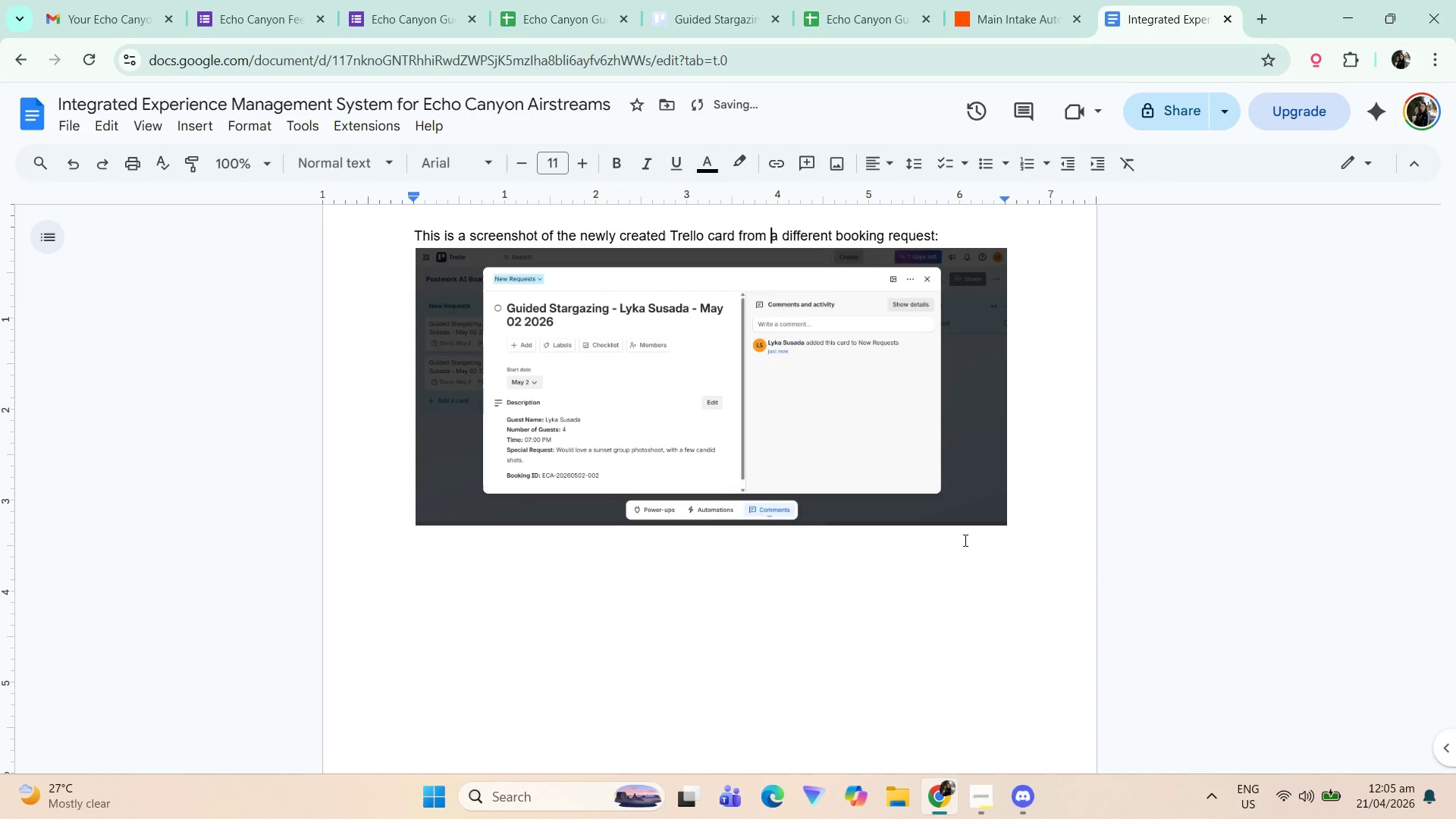 
left_click([939, 564])
 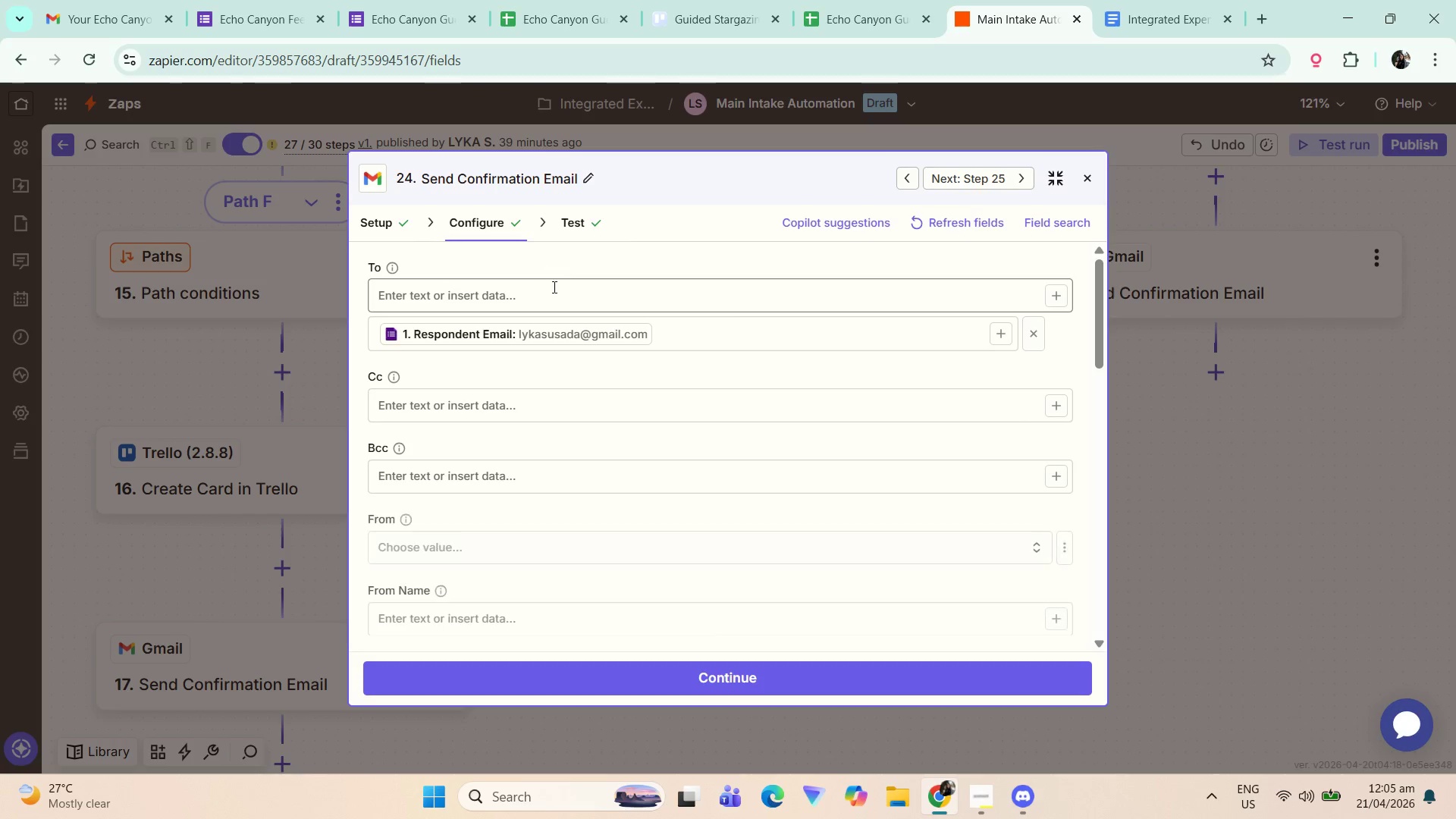 
scroll: coordinate [683, 394], scroll_direction: down, amount: 10.0
 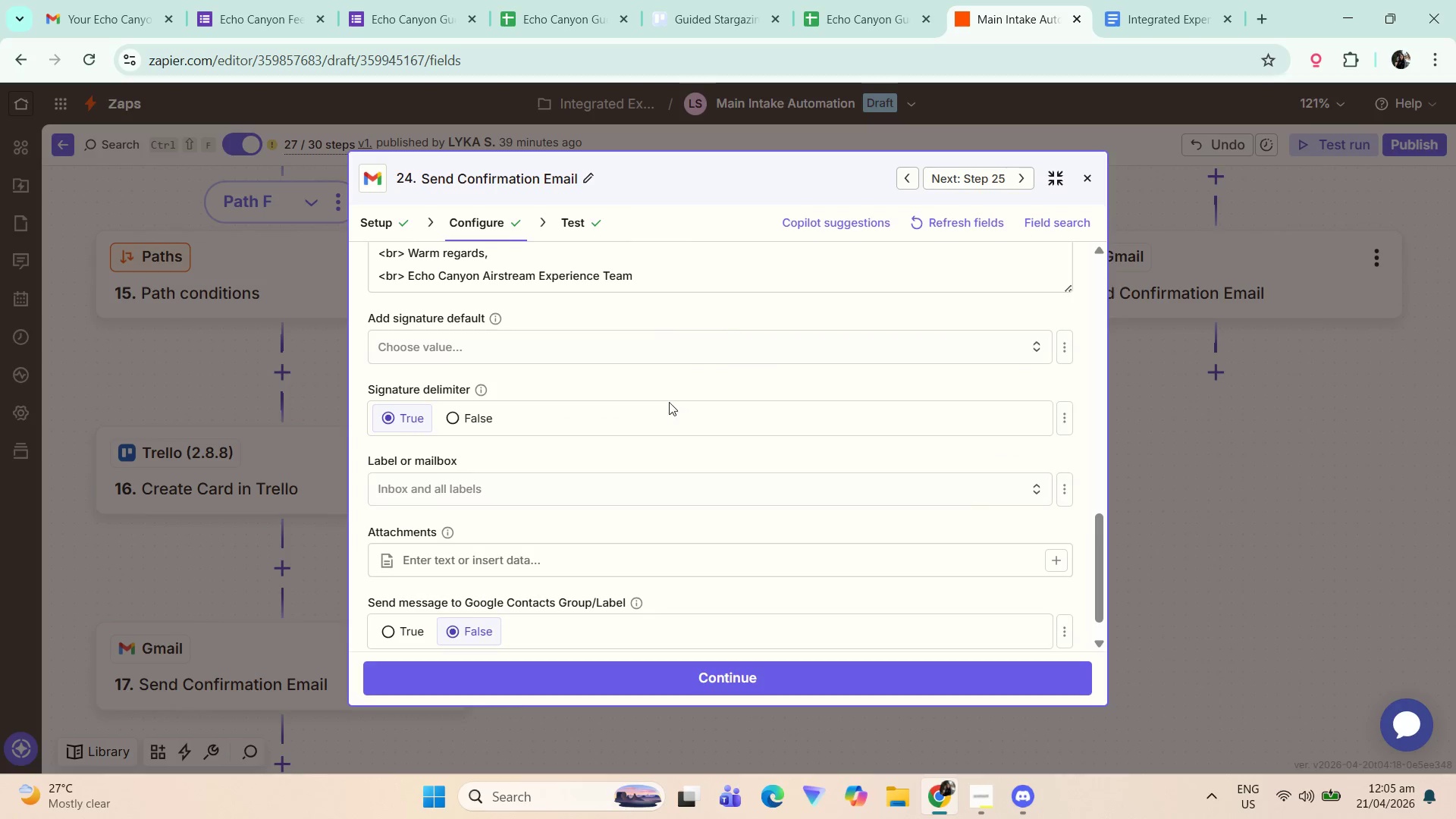 
scroll: coordinate [677, 460], scroll_direction: up, amount: 6.0
 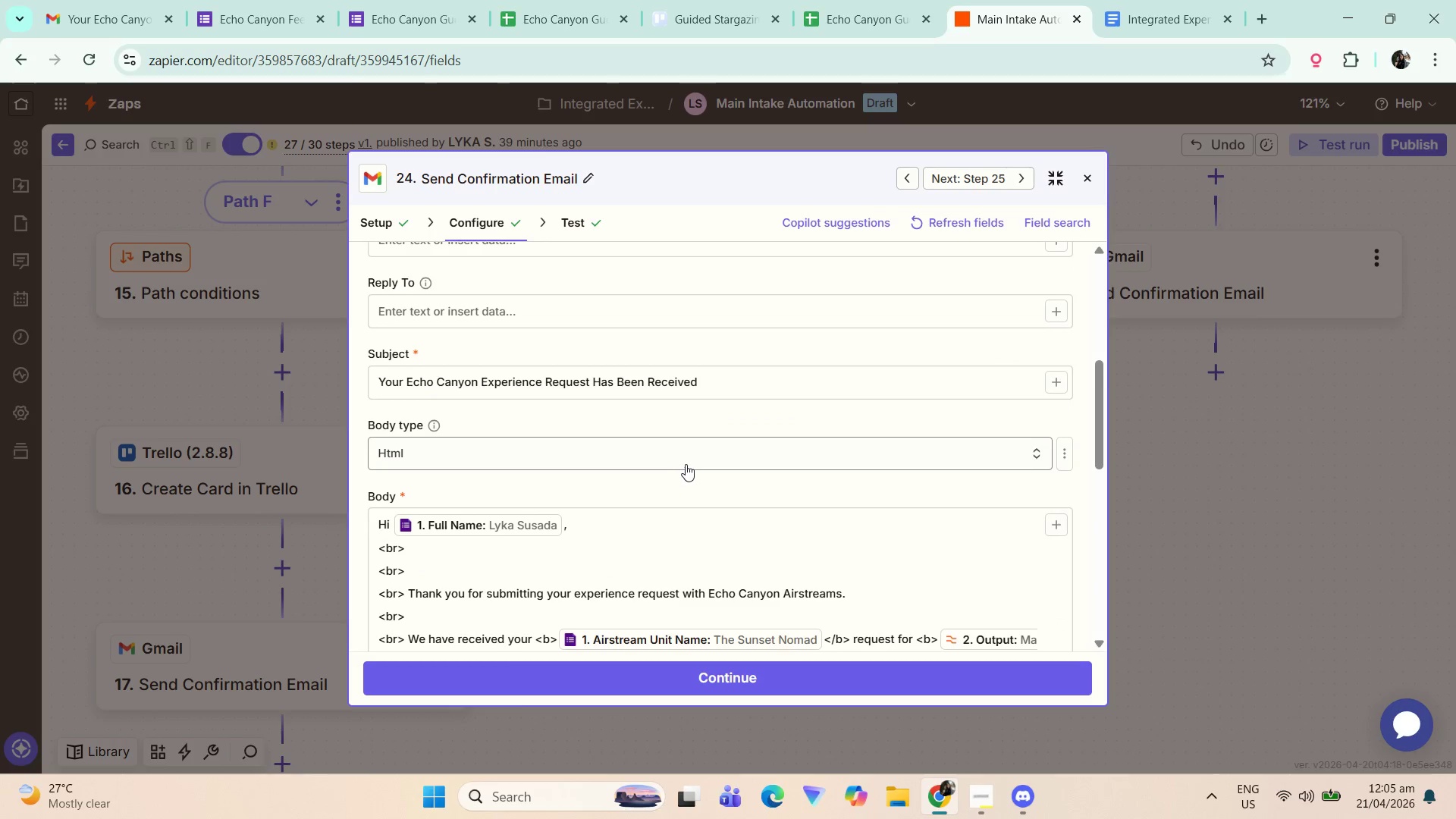 
scroll: coordinate [689, 462], scroll_direction: down, amount: 1.0
 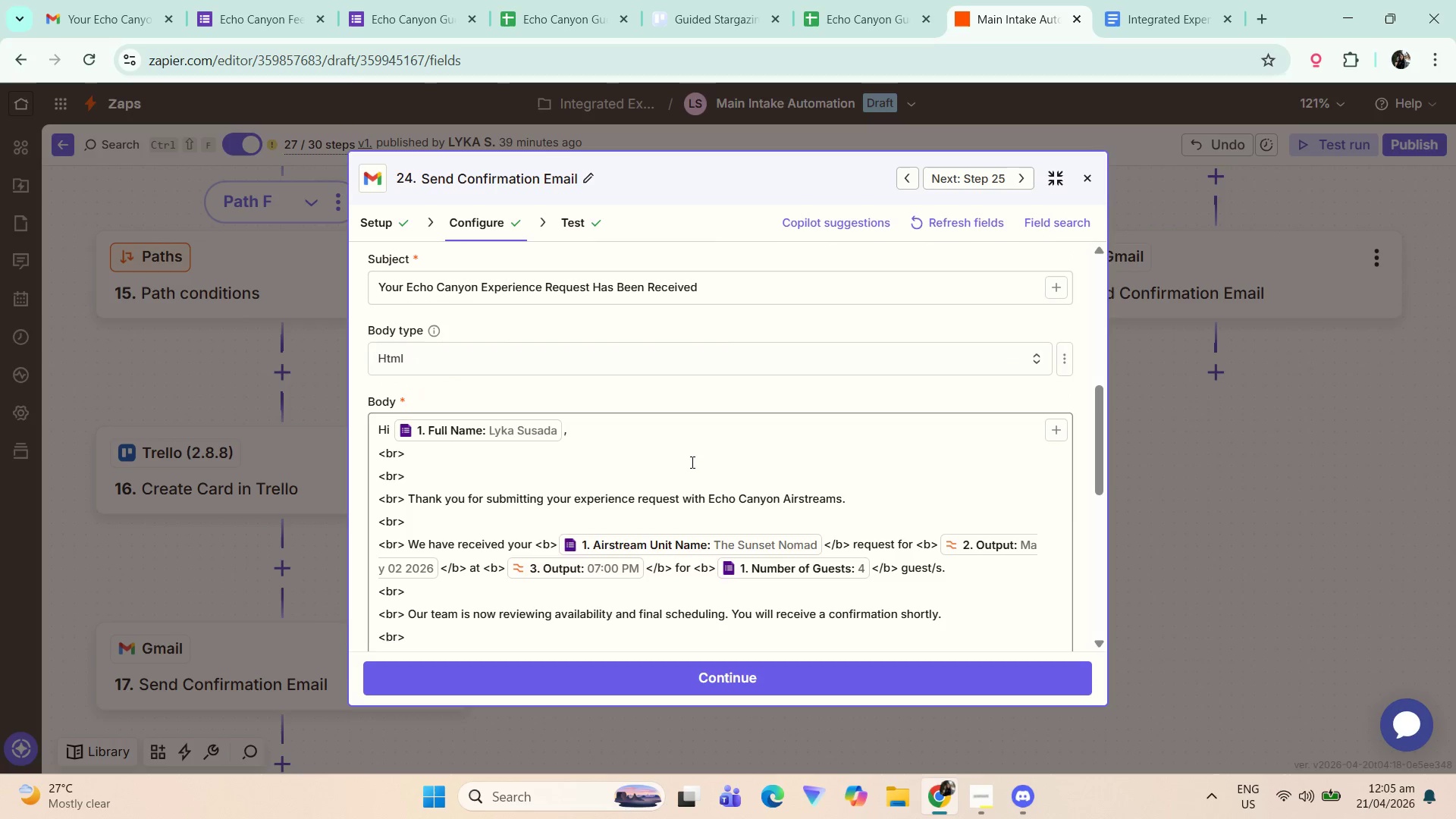 
hold_key(key=ControlLeft, duration=0.81)
scroll: coordinate [699, 462], scroll_direction: down, amount: 9.0
 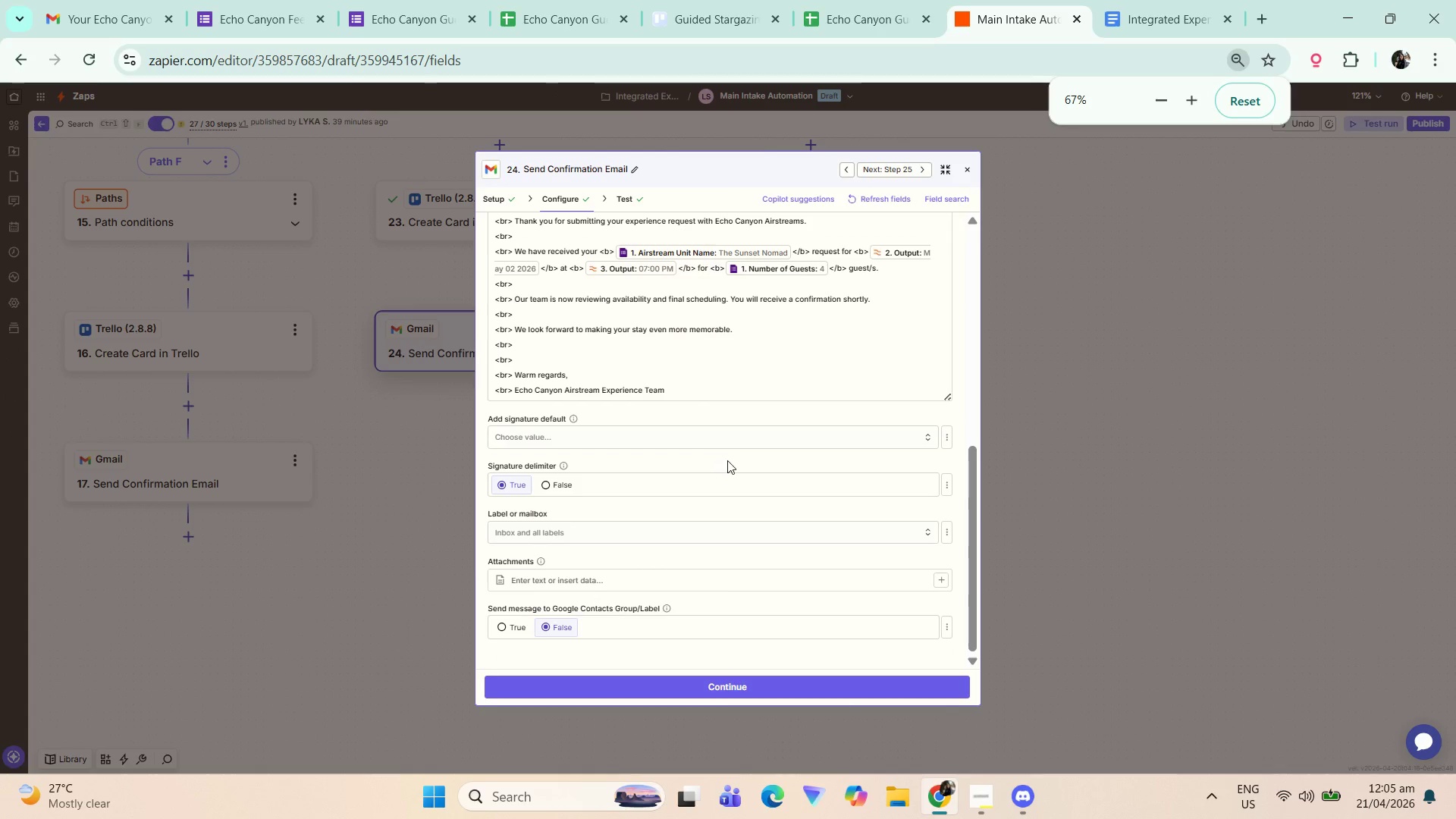 
hold_key(key=ControlLeft, duration=0.59)
scroll: coordinate [714, 425], scroll_direction: up, amount: 5.0
 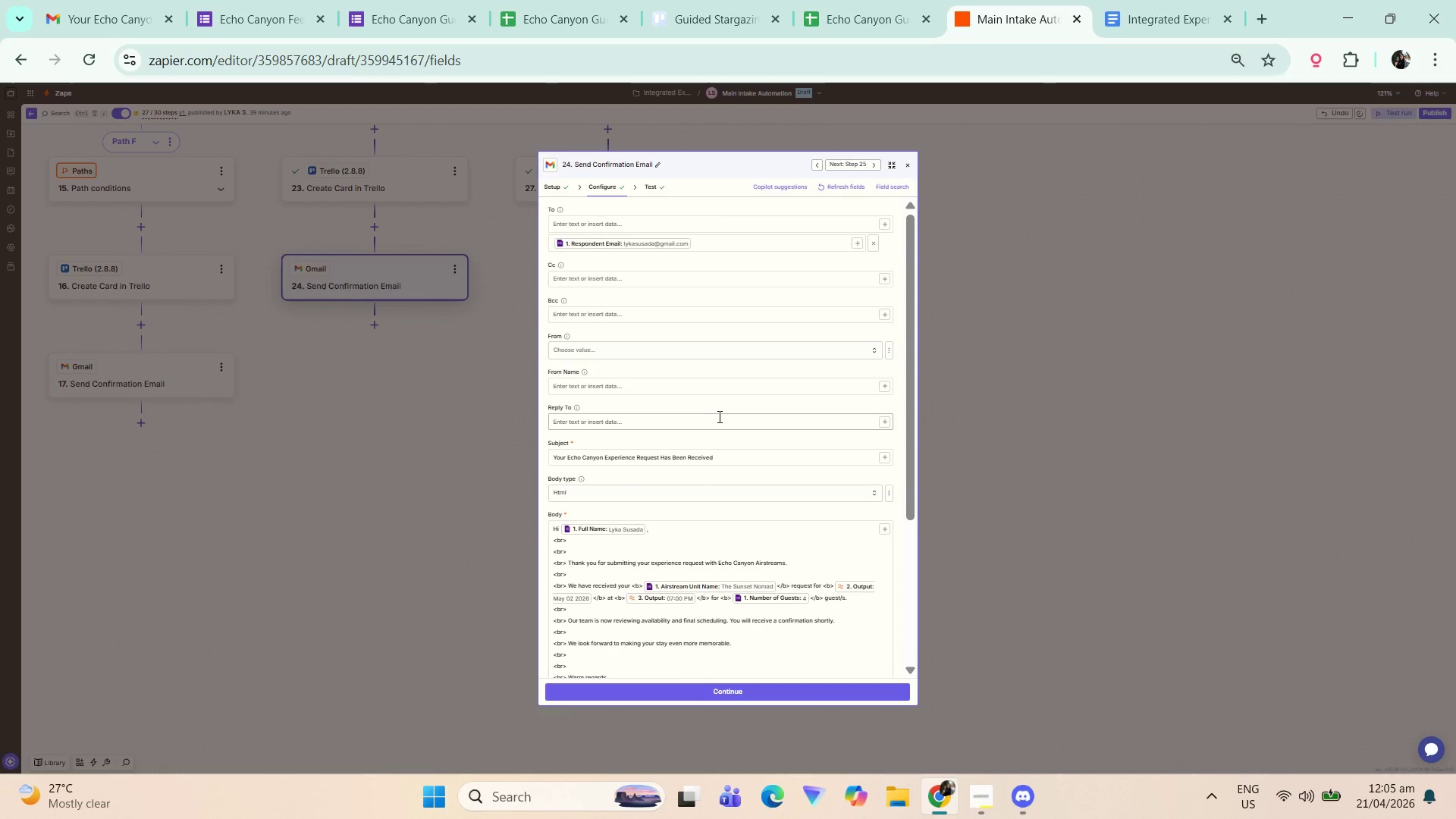 
scroll: coordinate [725, 416], scroll_direction: down, amount: 2.0
 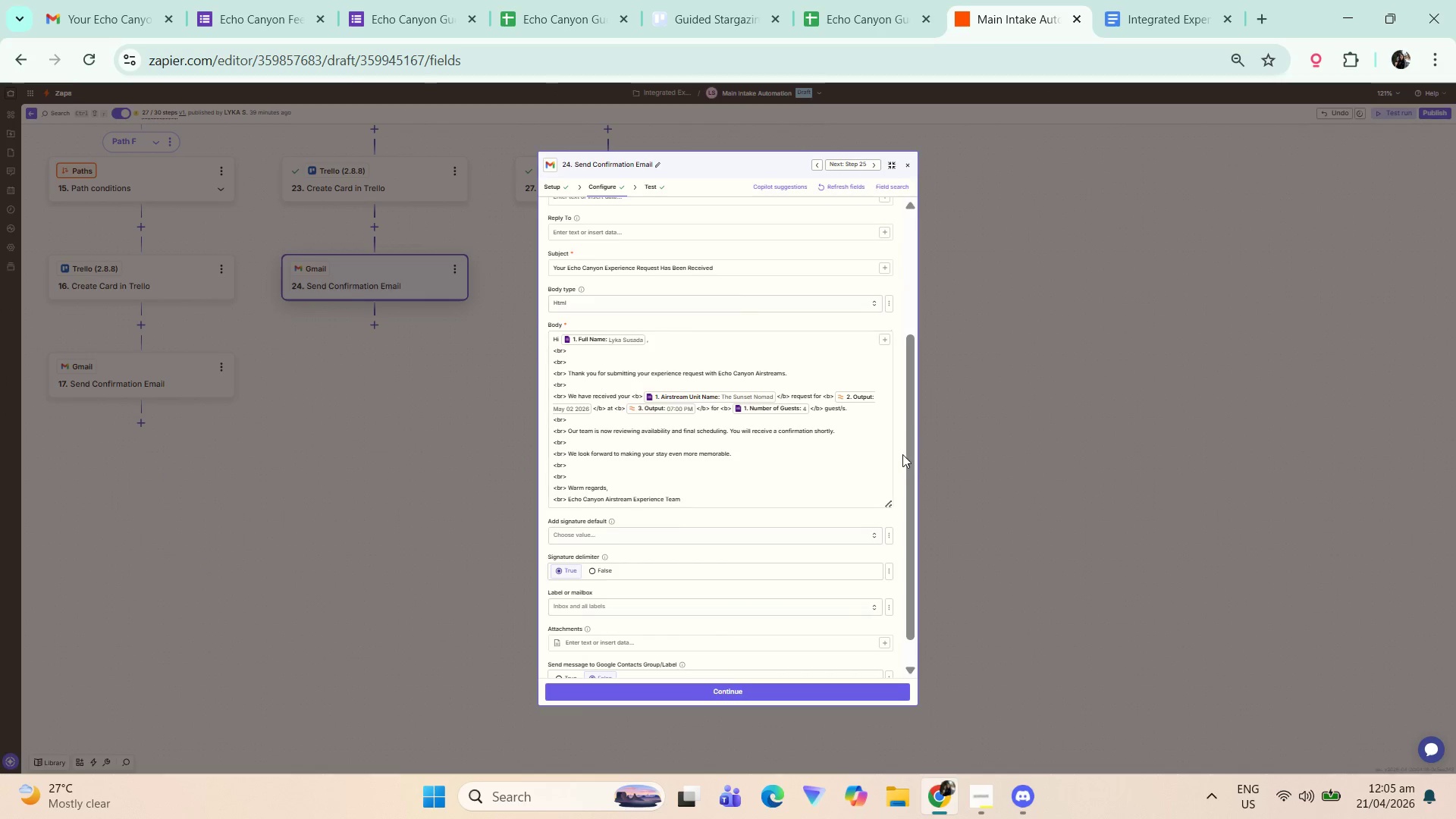 
left_click_drag(start_coordinate=[911, 453], to_coordinate=[938, 360])
 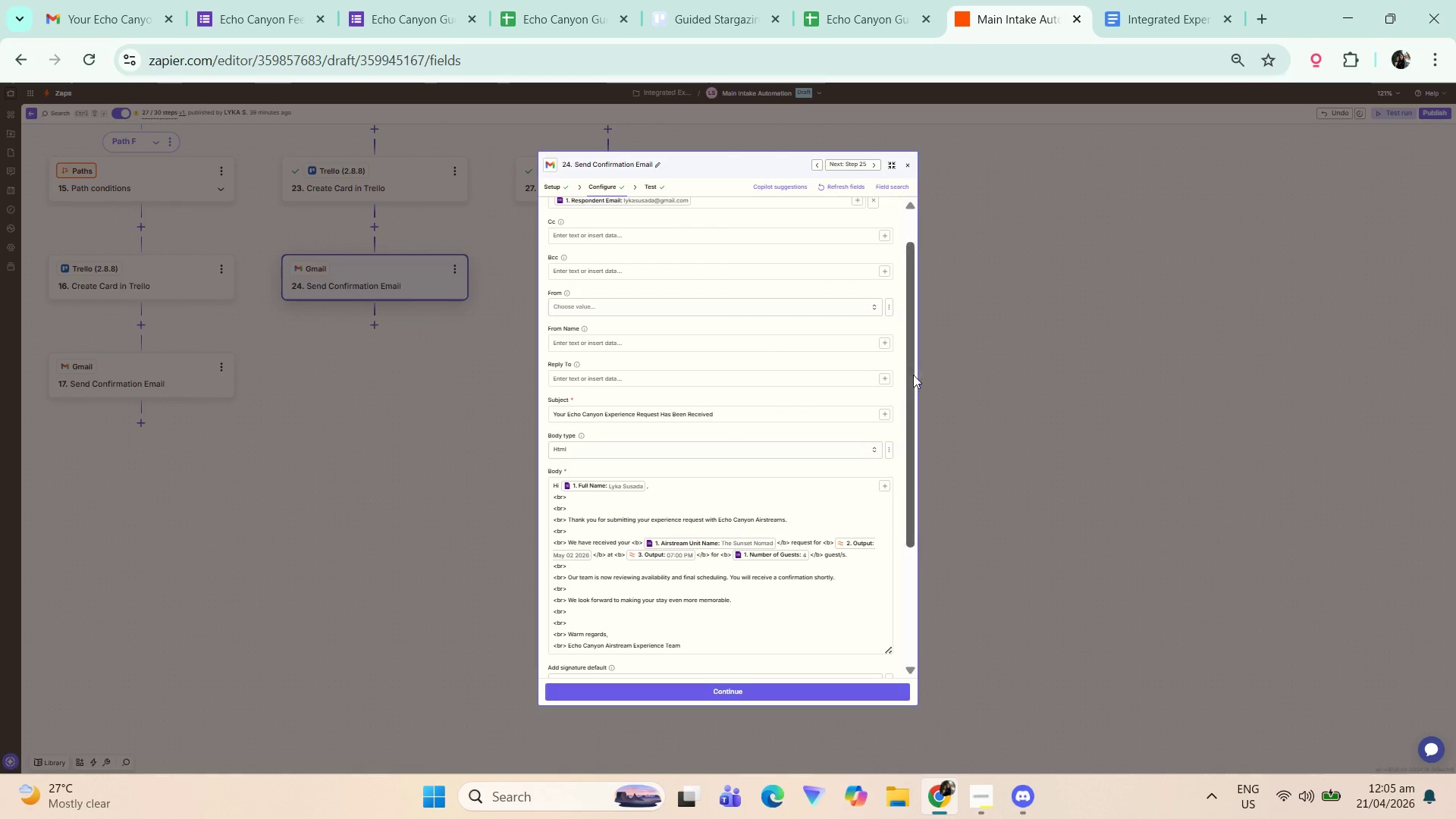 
key(Meta+Shift+S)
 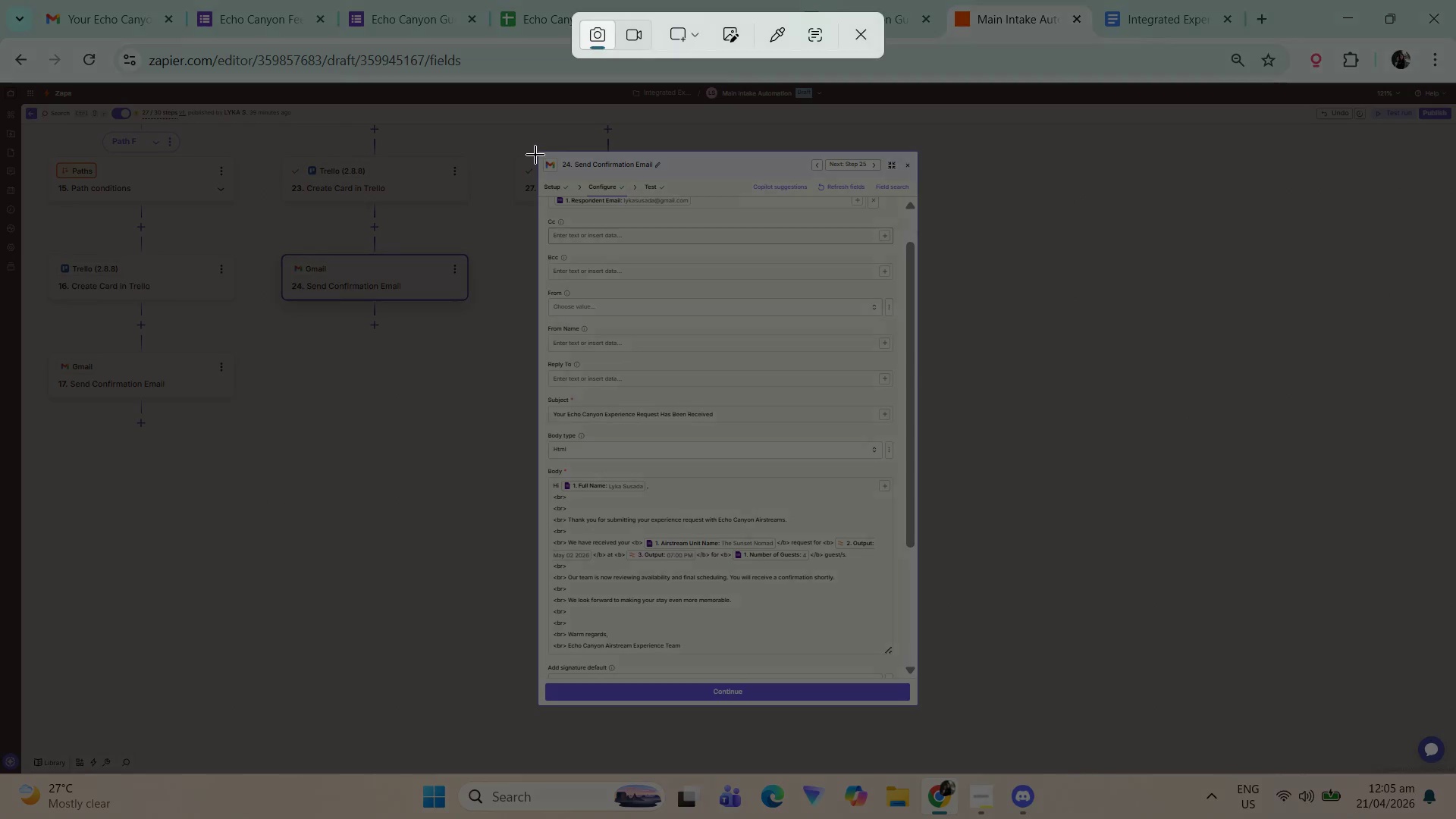 
left_click_drag(start_coordinate=[536, 146], to_coordinate=[922, 708])
 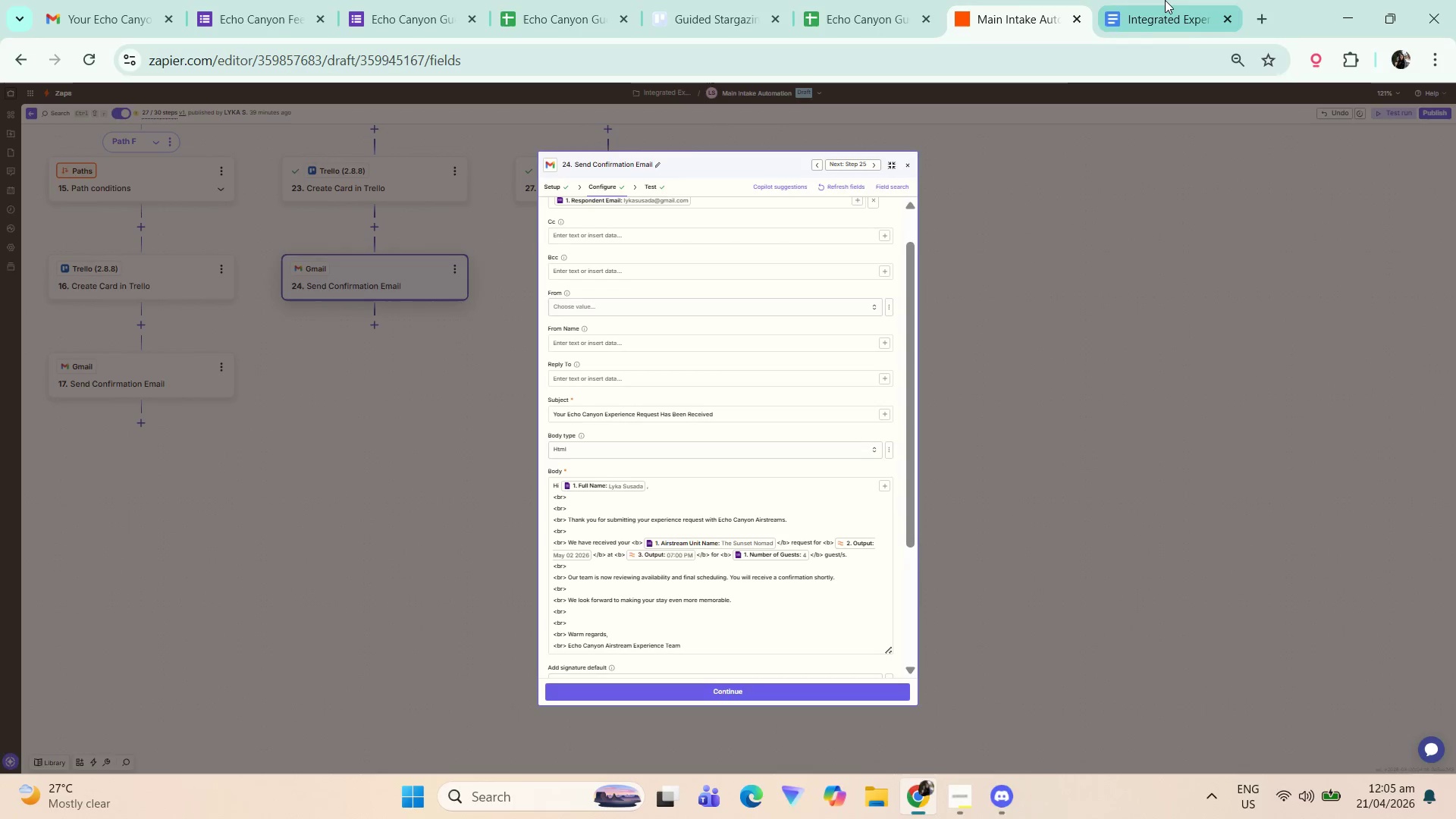 
left_click([1165, 0])
 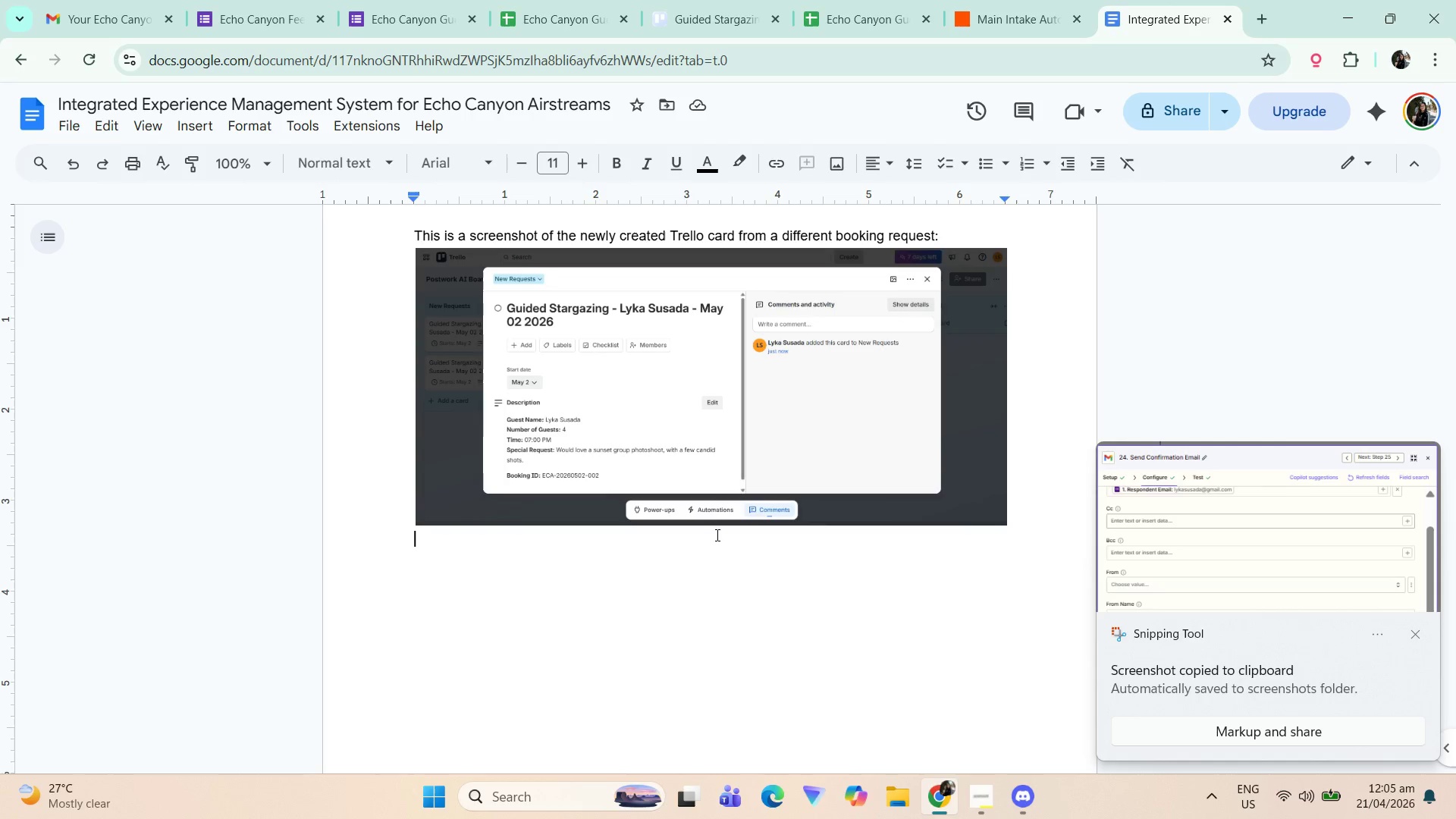 
key(Enter)
 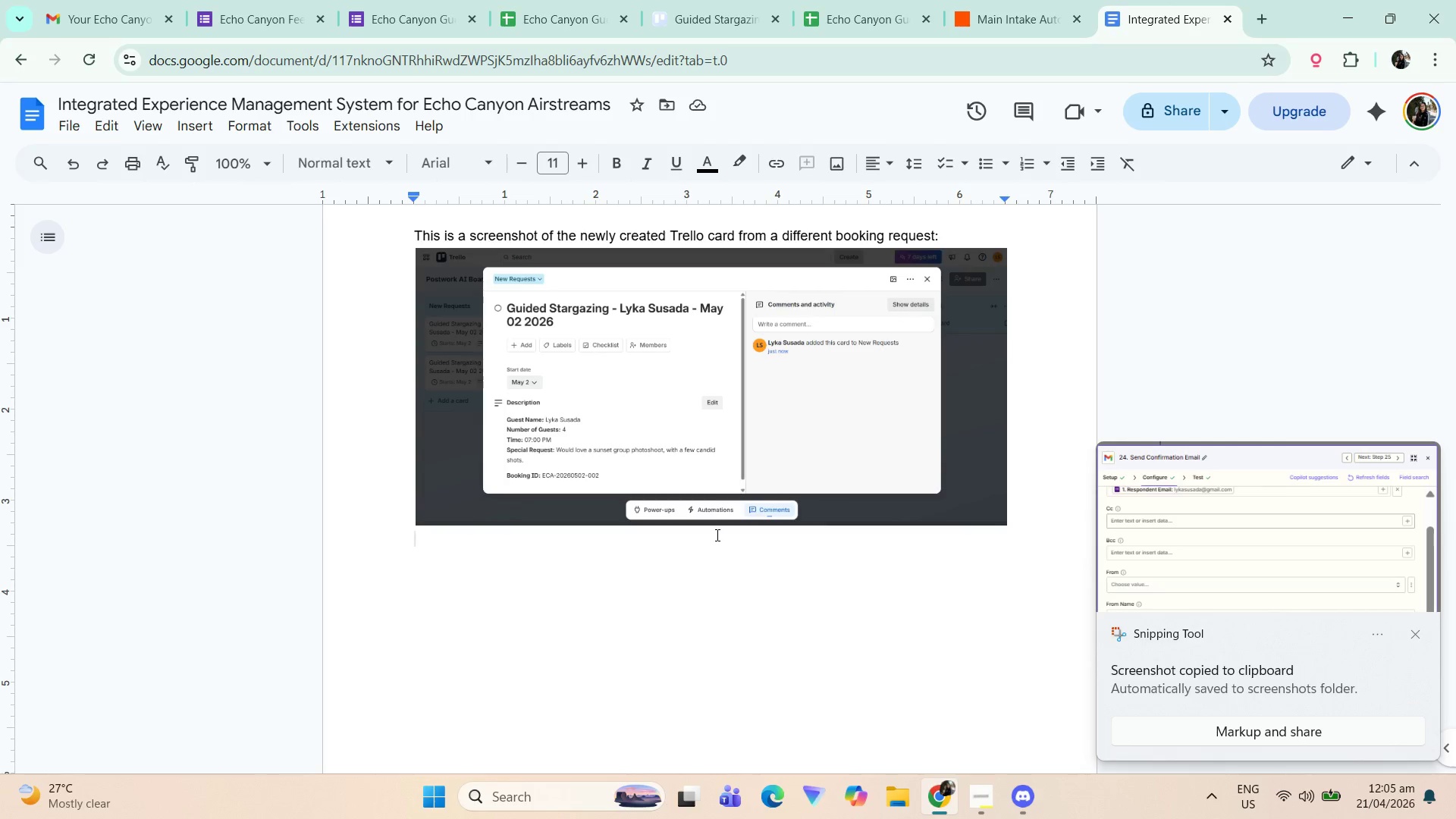 
type(This is a configuration t)
key(Backspace)
type(for the Email COnfirmation )
 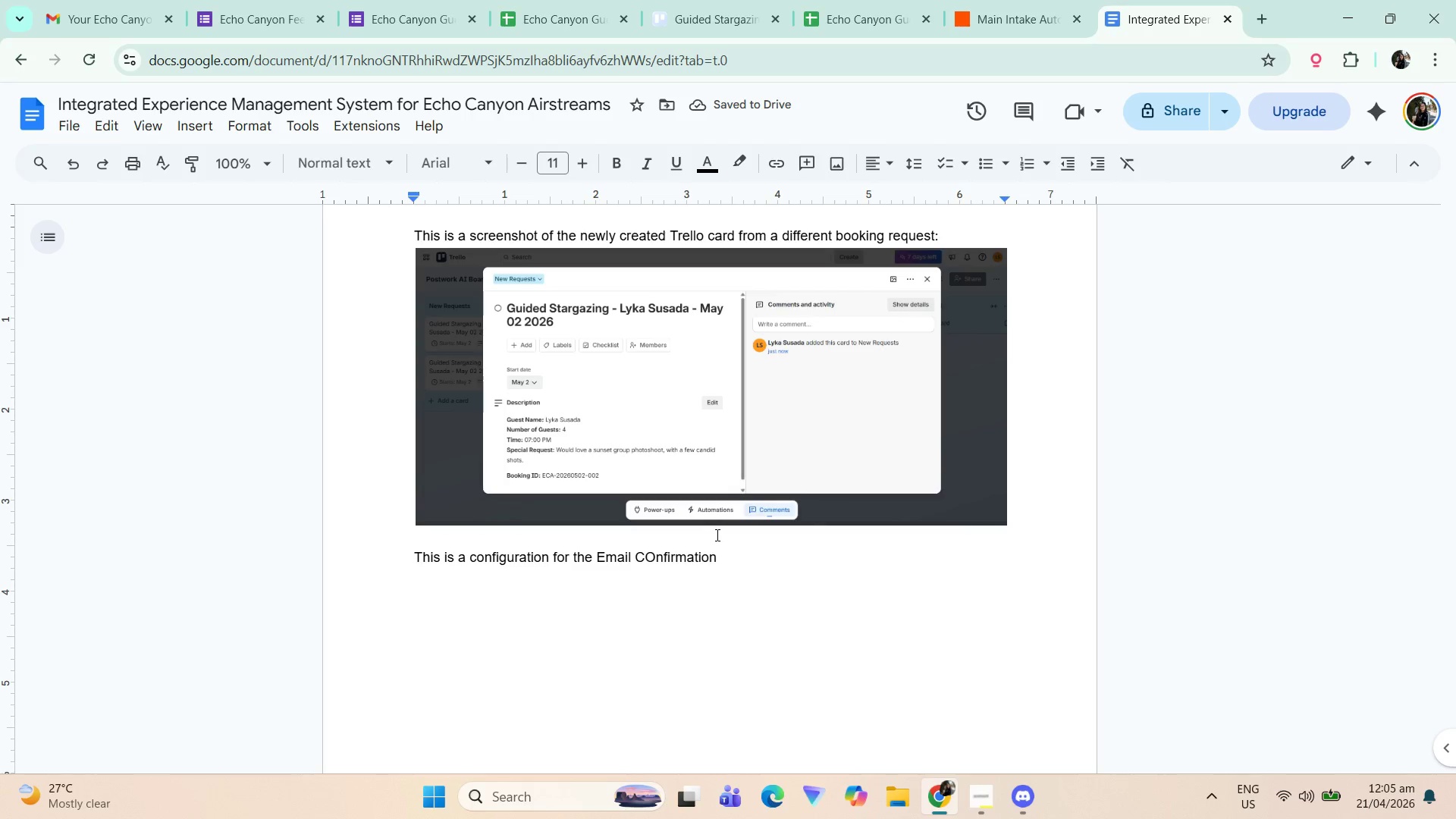 
type(sent)
key(Backspace)
key(Backspace)
key(Backspace)
key(Backspace)
type(t)
 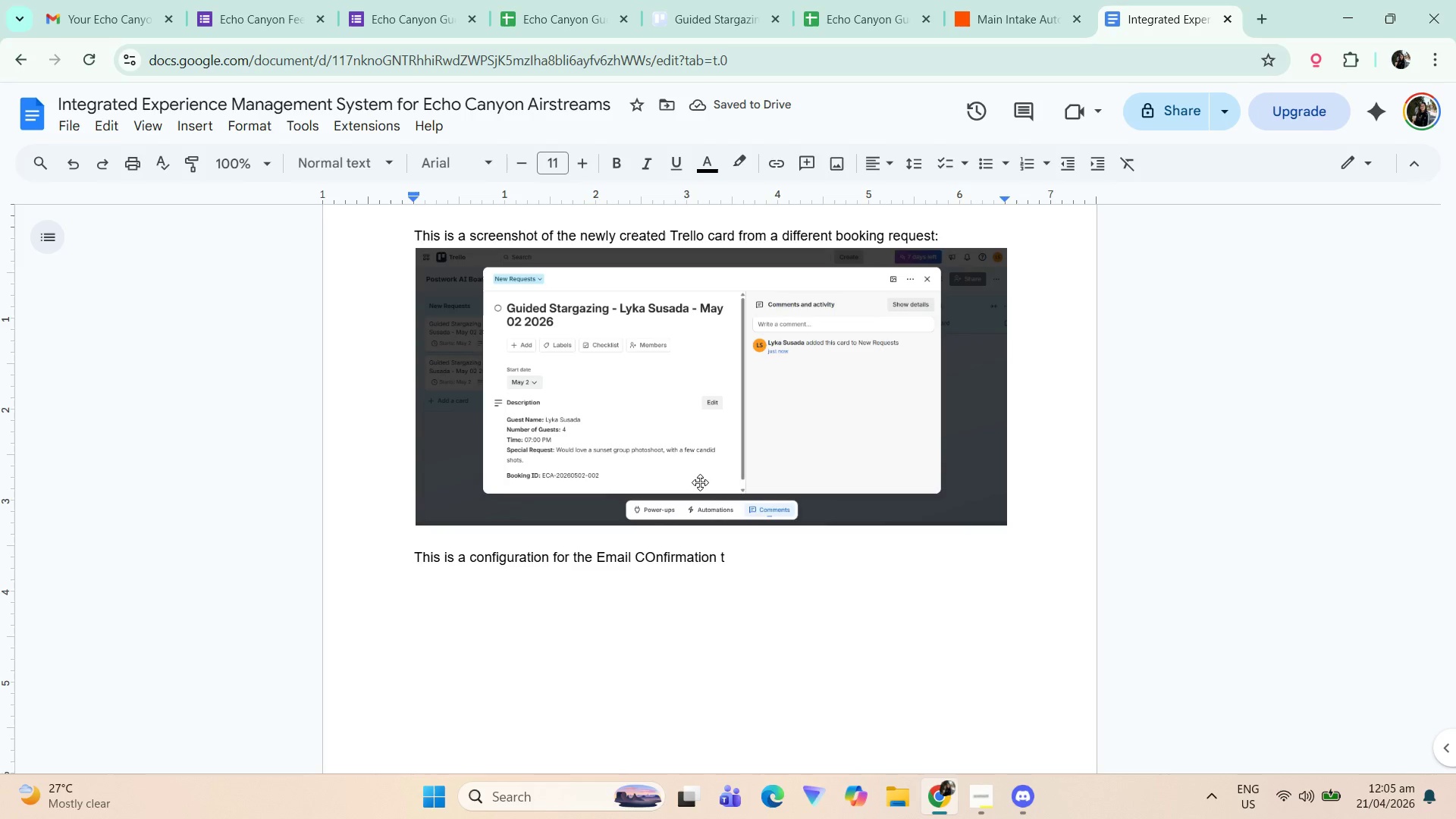 
key(Backspace)
type(for the )
key(Backspace)
key(Backspace)
key(Backspace)
key(Backspace)
type(another requst)
key(Backspace)
key(Backspace)
key(Backspace)
key(Backspace)
key(Backspace)
key(Backspace)
key(Backspace)
type(booking request made:)
 